 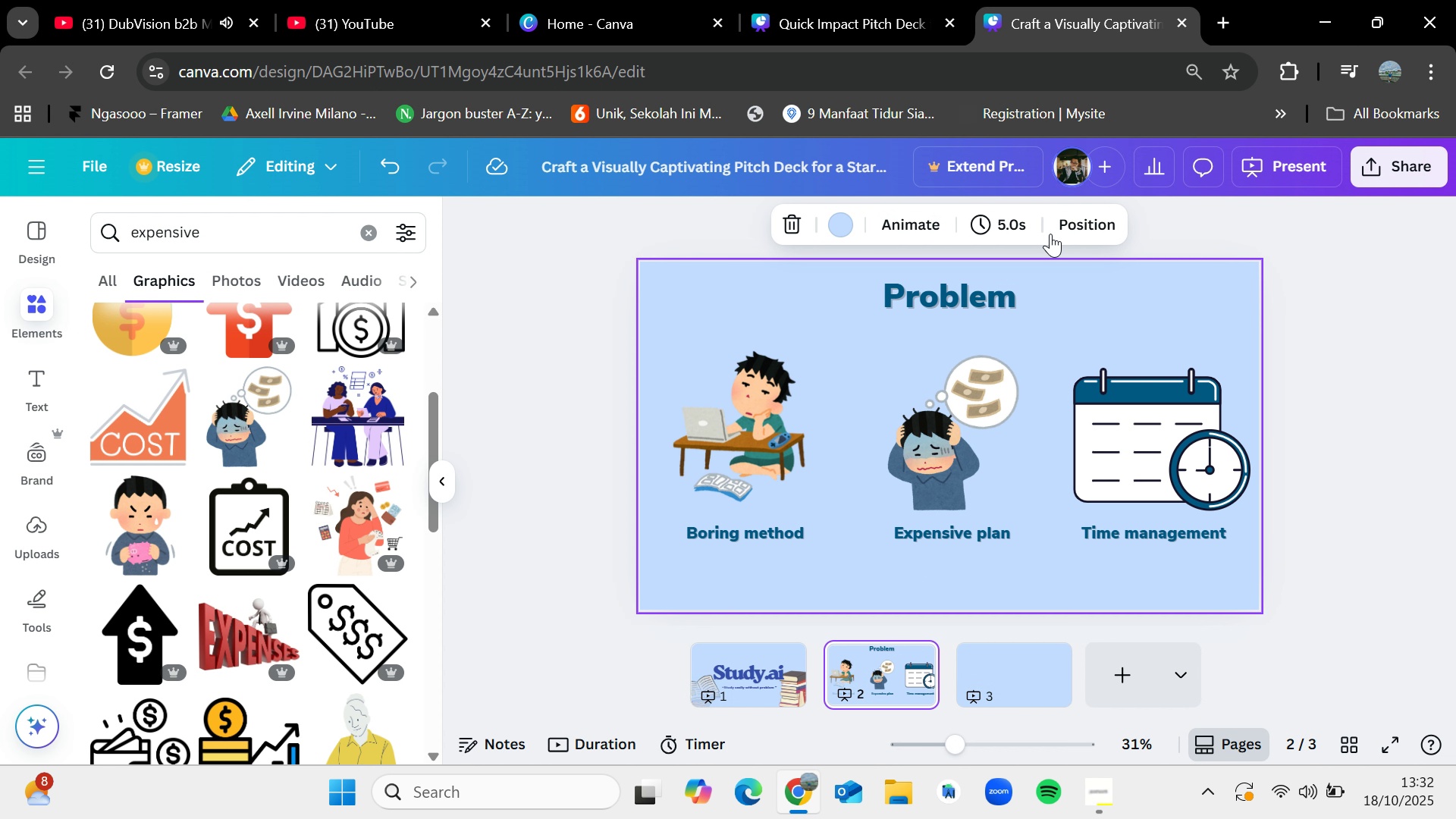 
left_click([999, 284])
 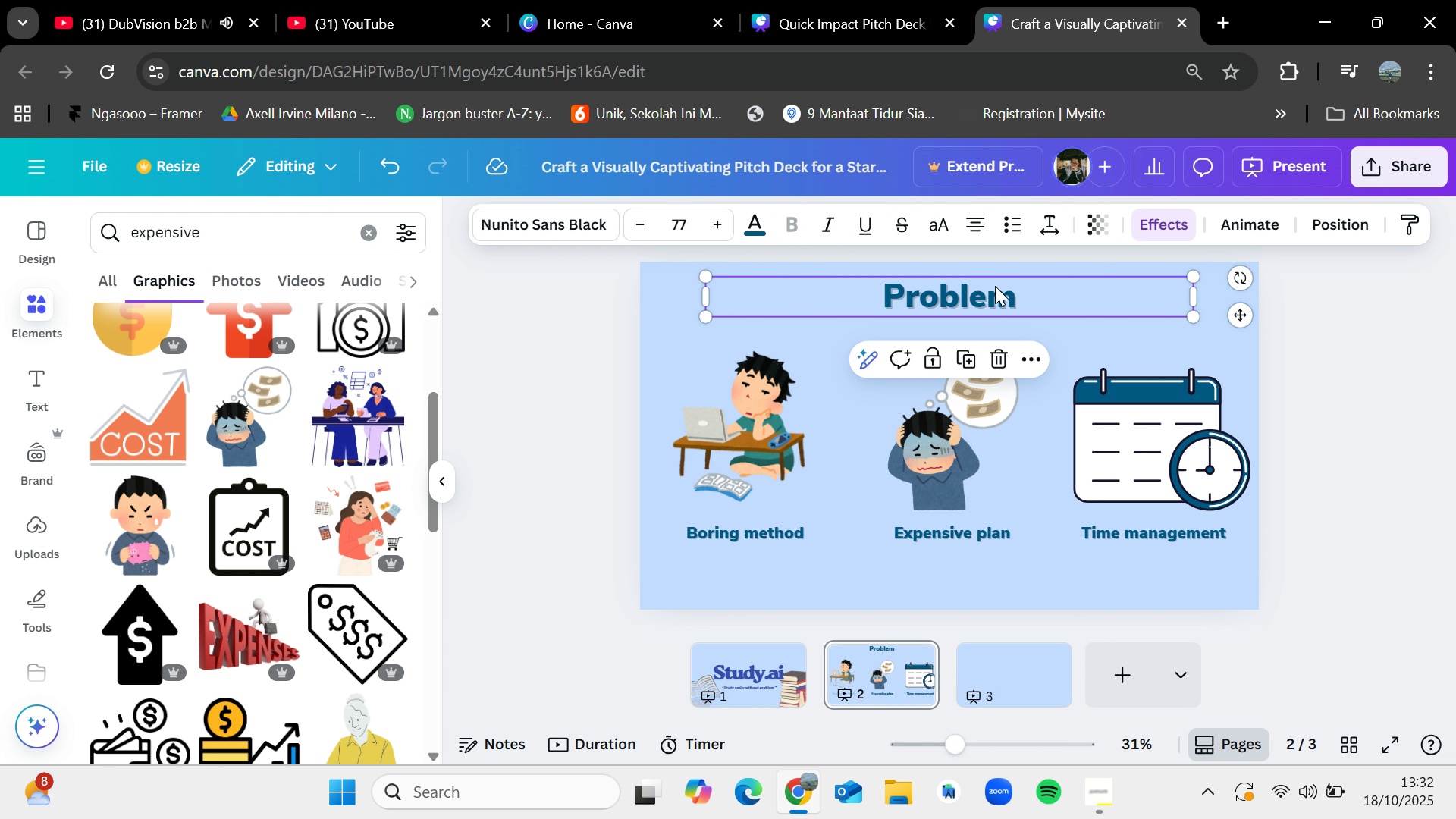 
key(Control+C)
 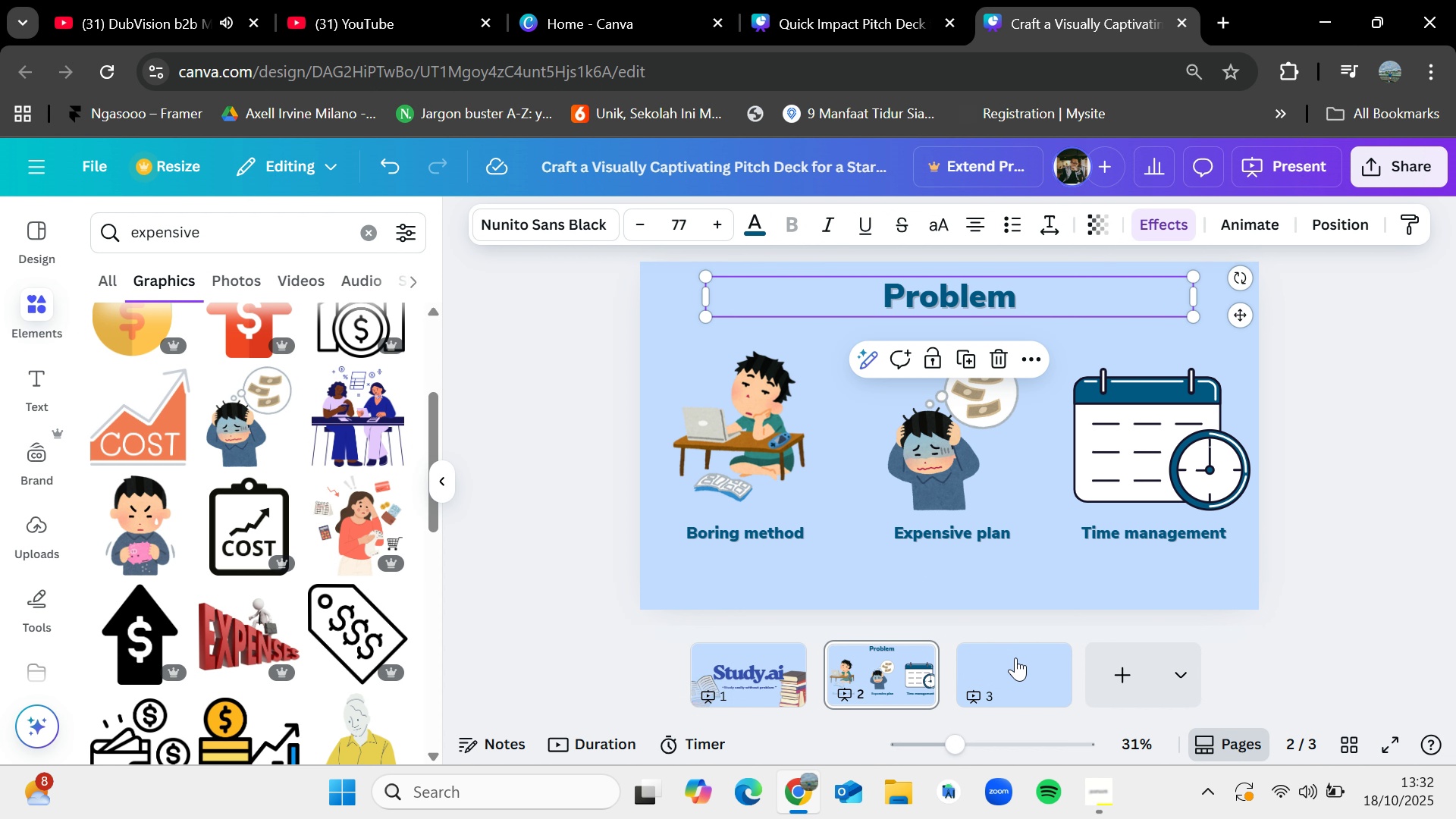 
left_click([1015, 658])
 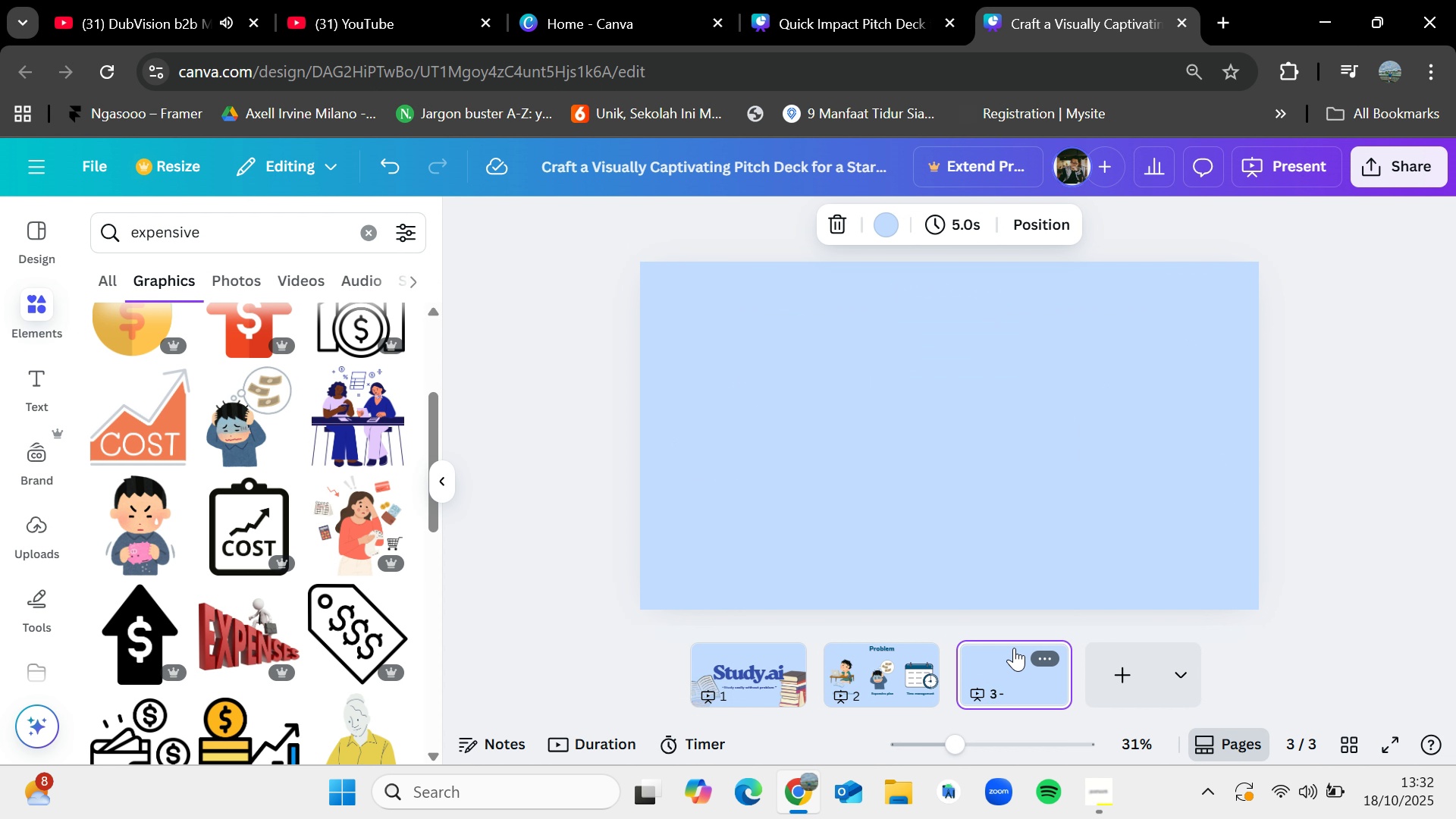 
key(Control+V)
 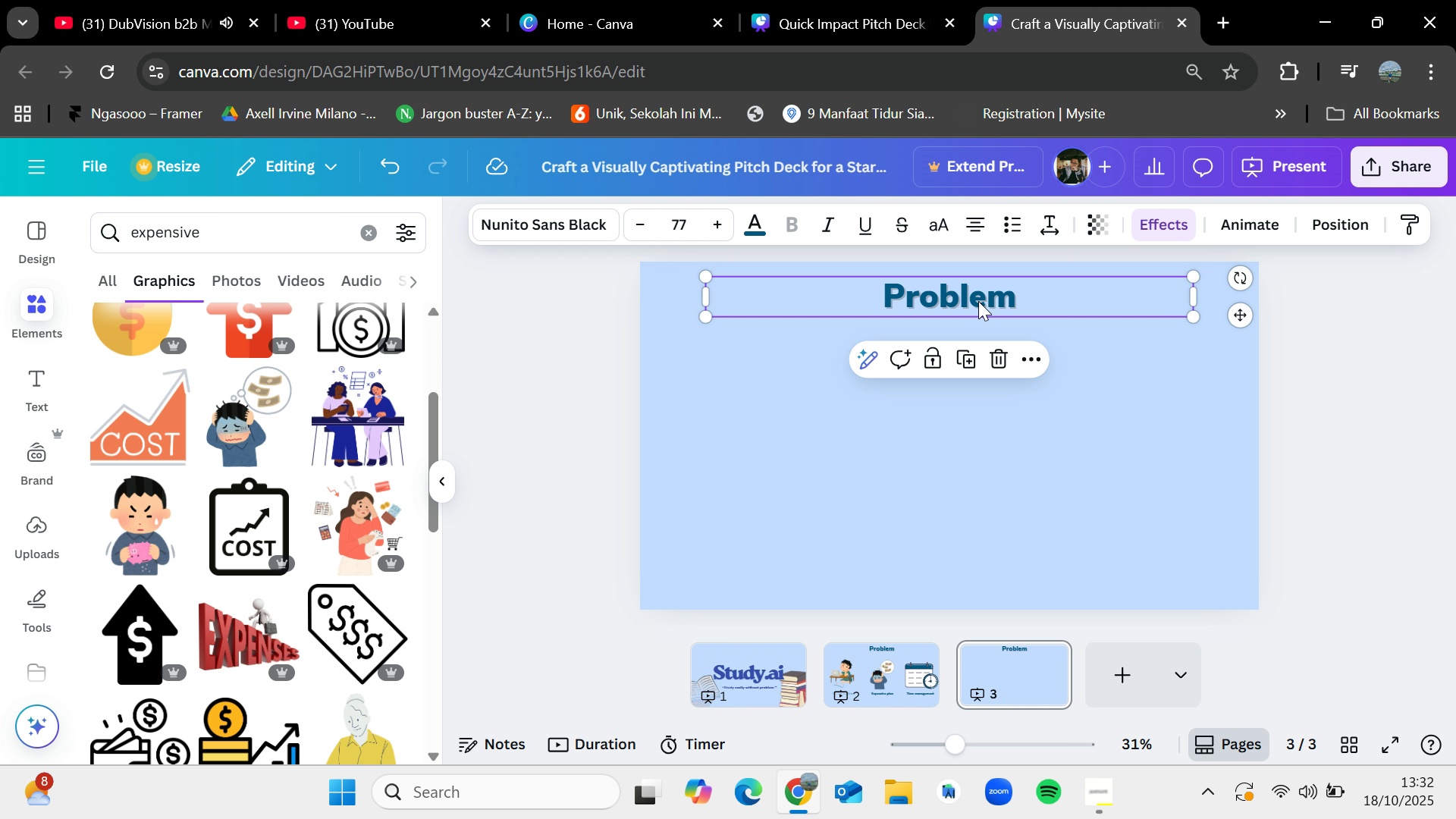 
double_click([978, 301])
 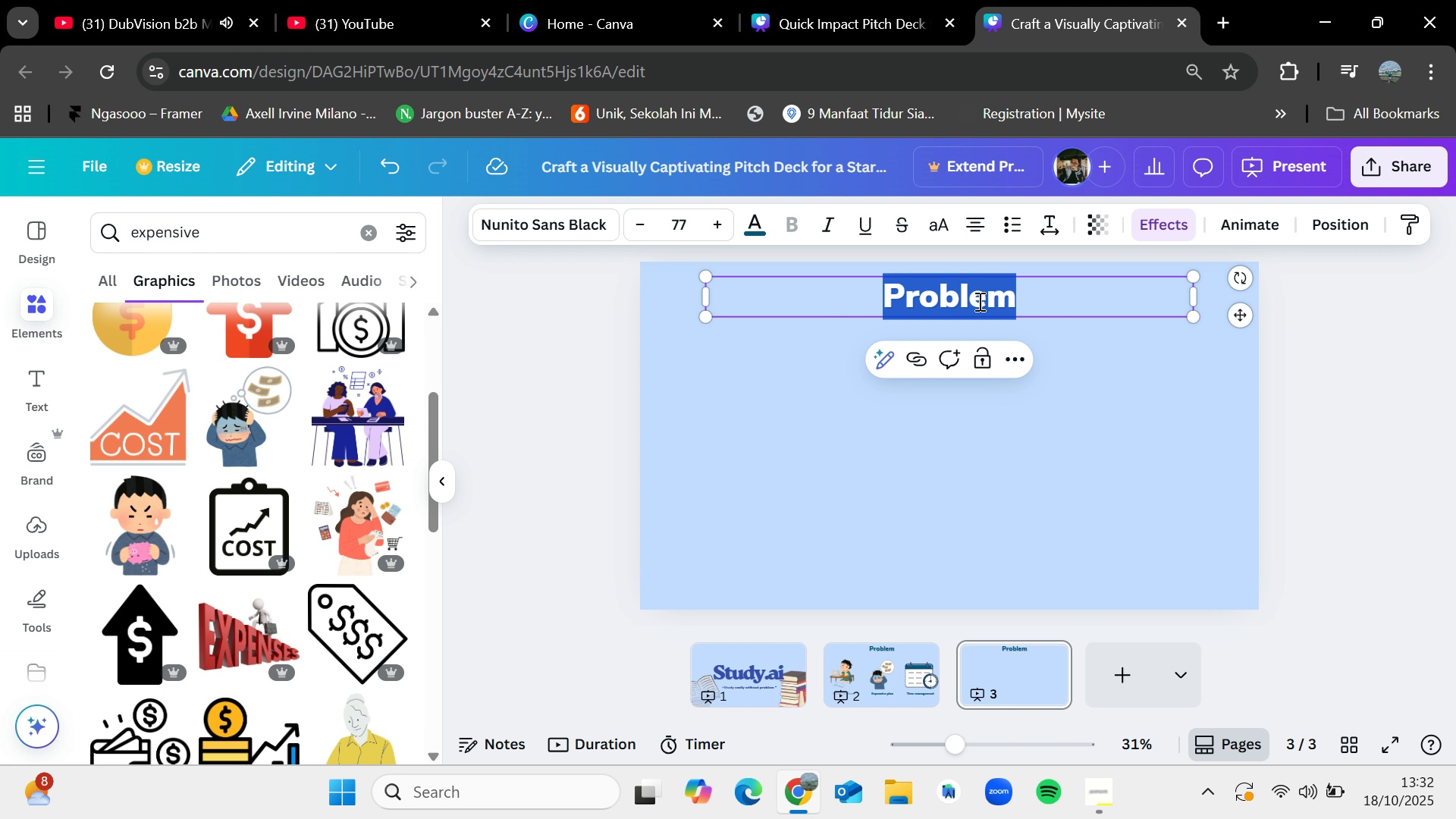 
key(Backspace)
type(Solutin)
key(Backspace)
type(on)
 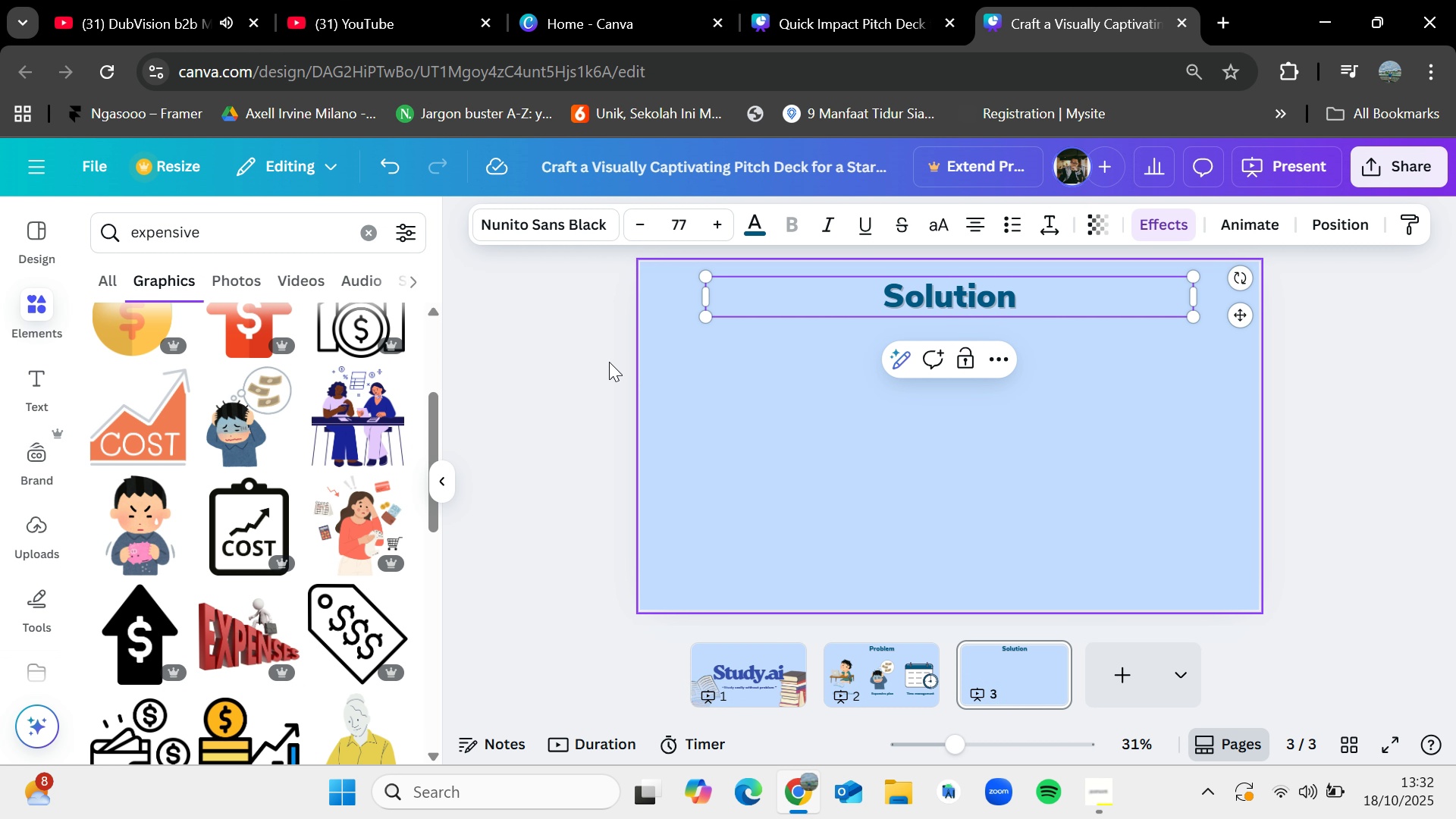 
left_click([540, 405])
 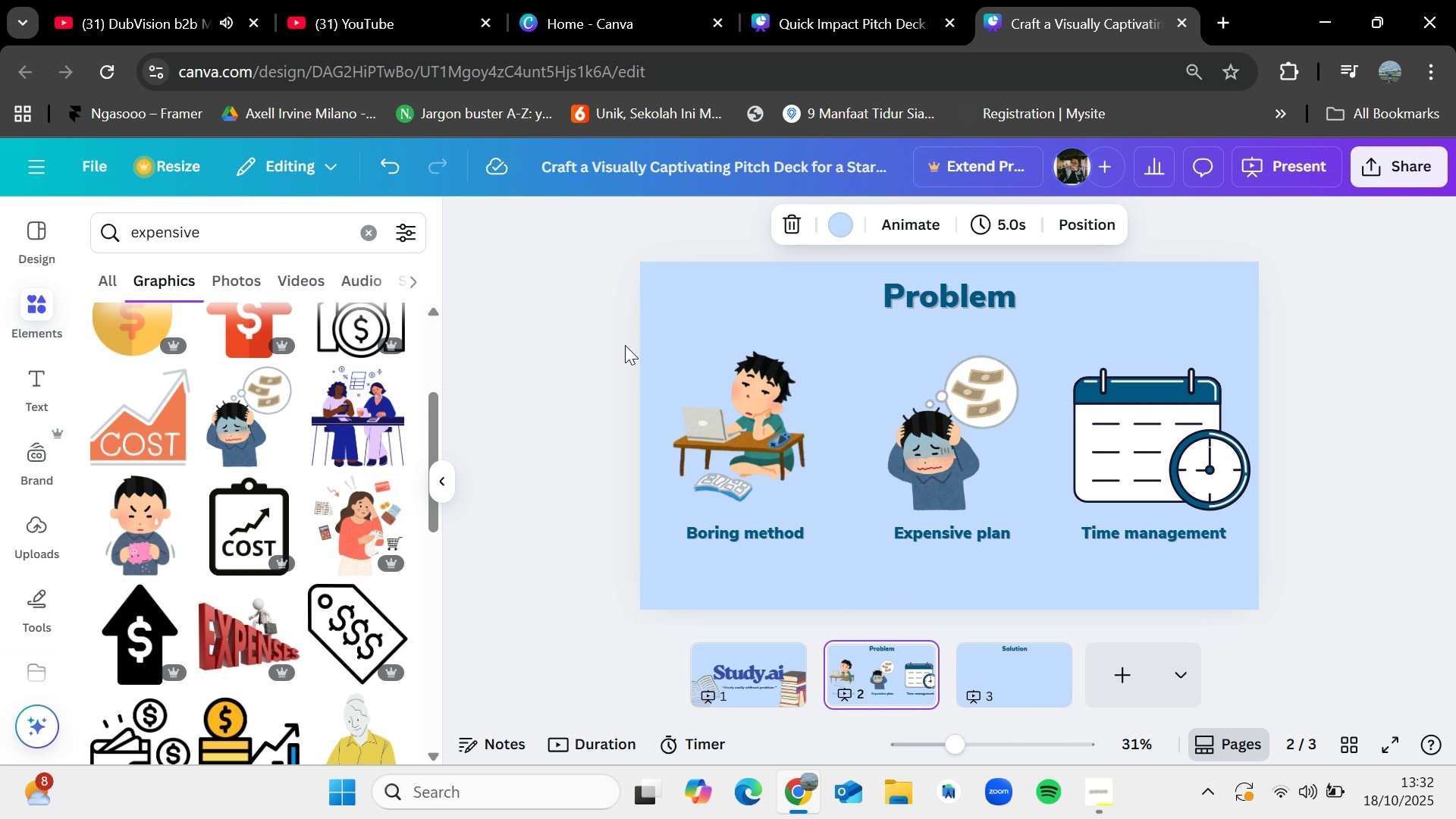 
left_click_drag(start_coordinate=[625, 328], to_coordinate=[1281, 598])
 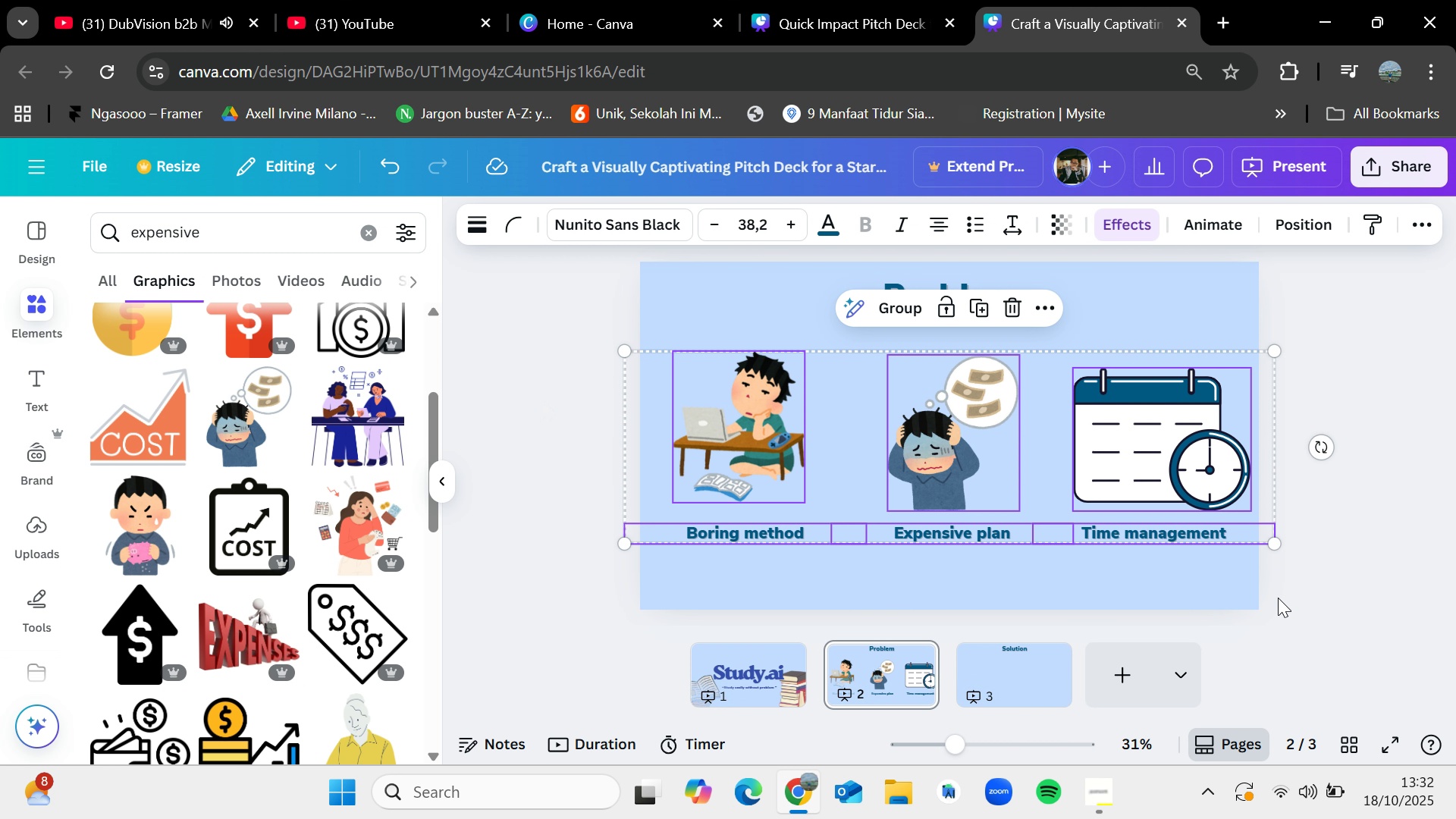 
key(Control+C)
 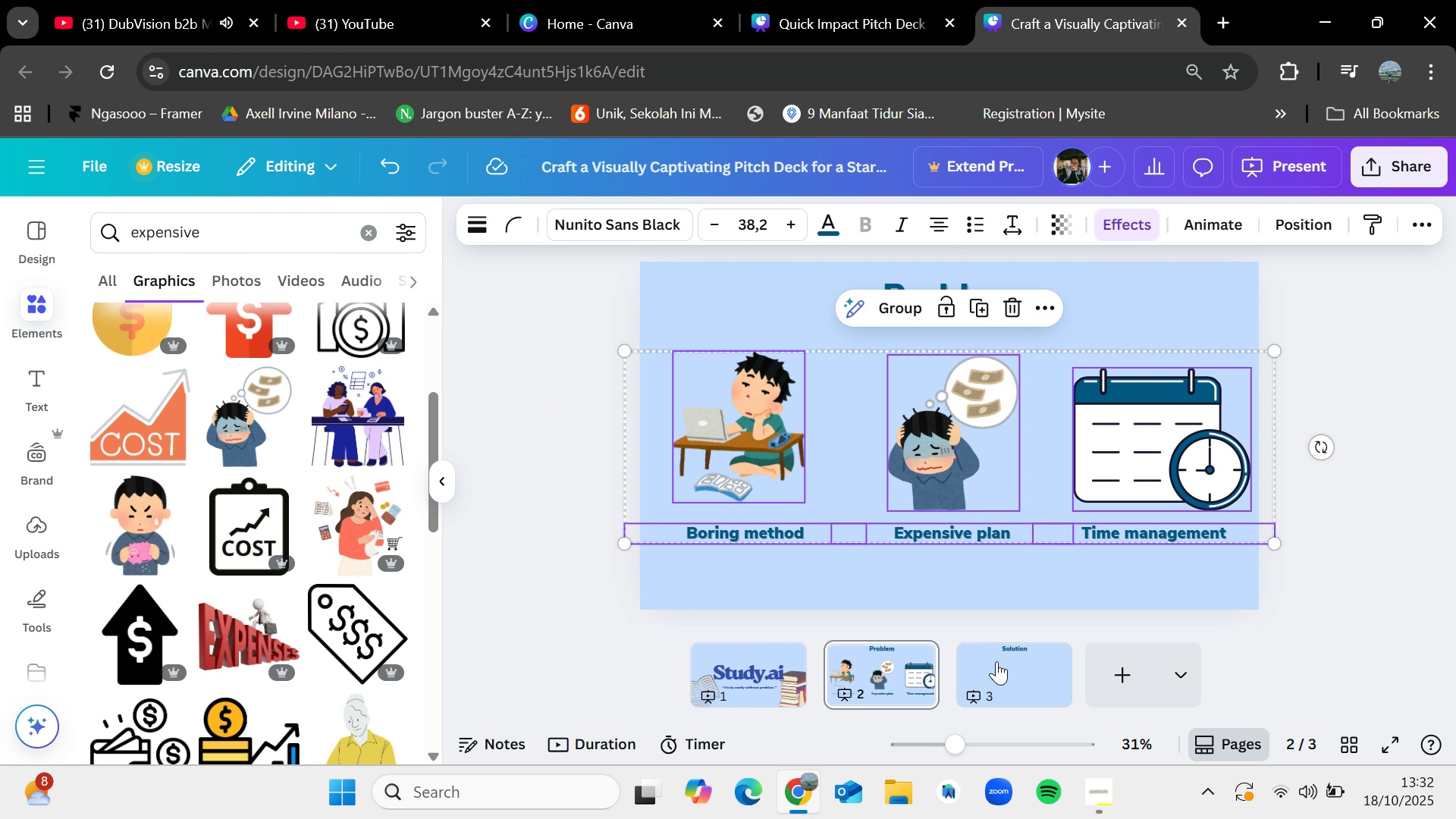 
left_click([996, 661])
 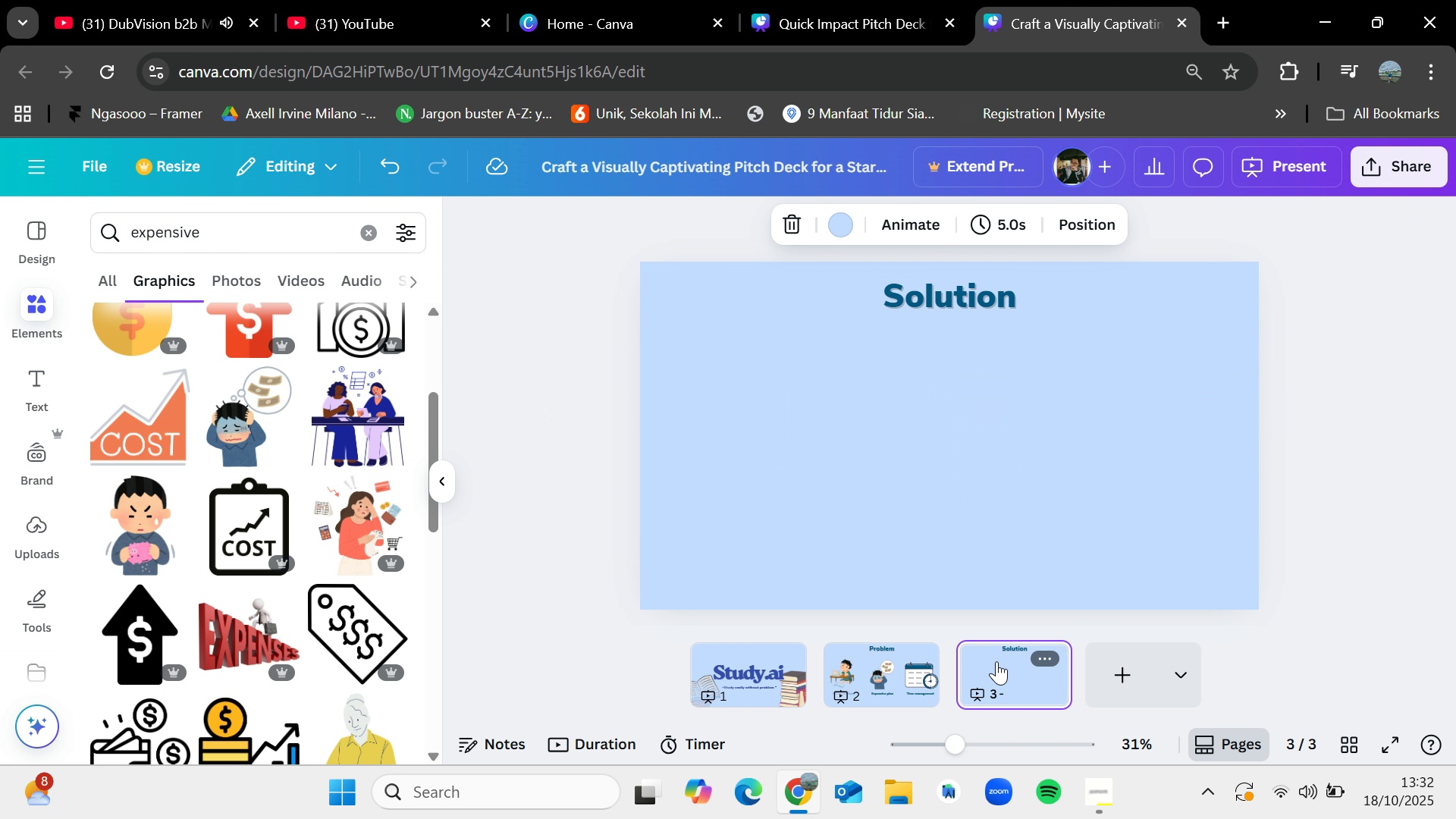 
key(Control+V)
 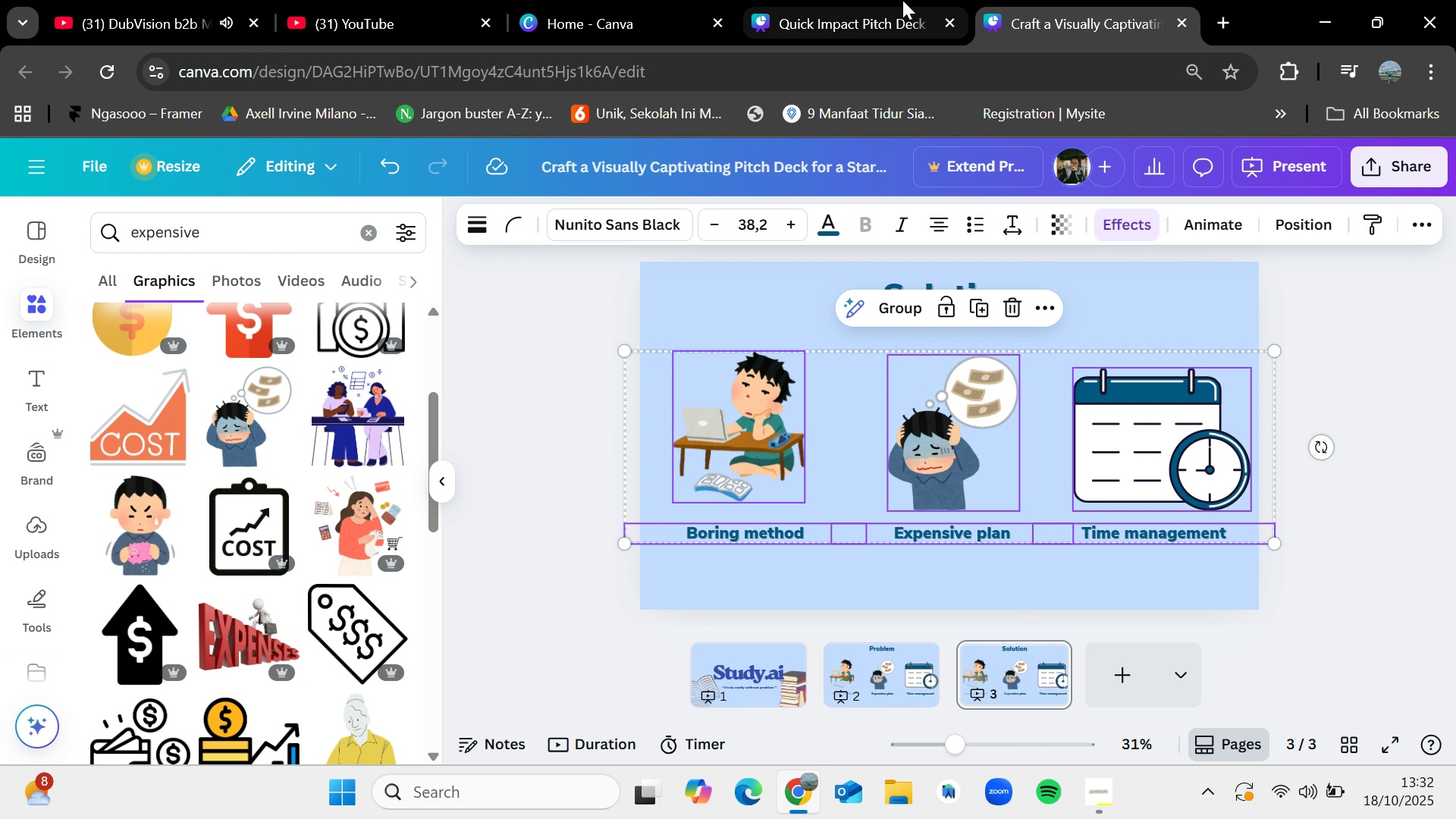 
left_click([902, 0])
 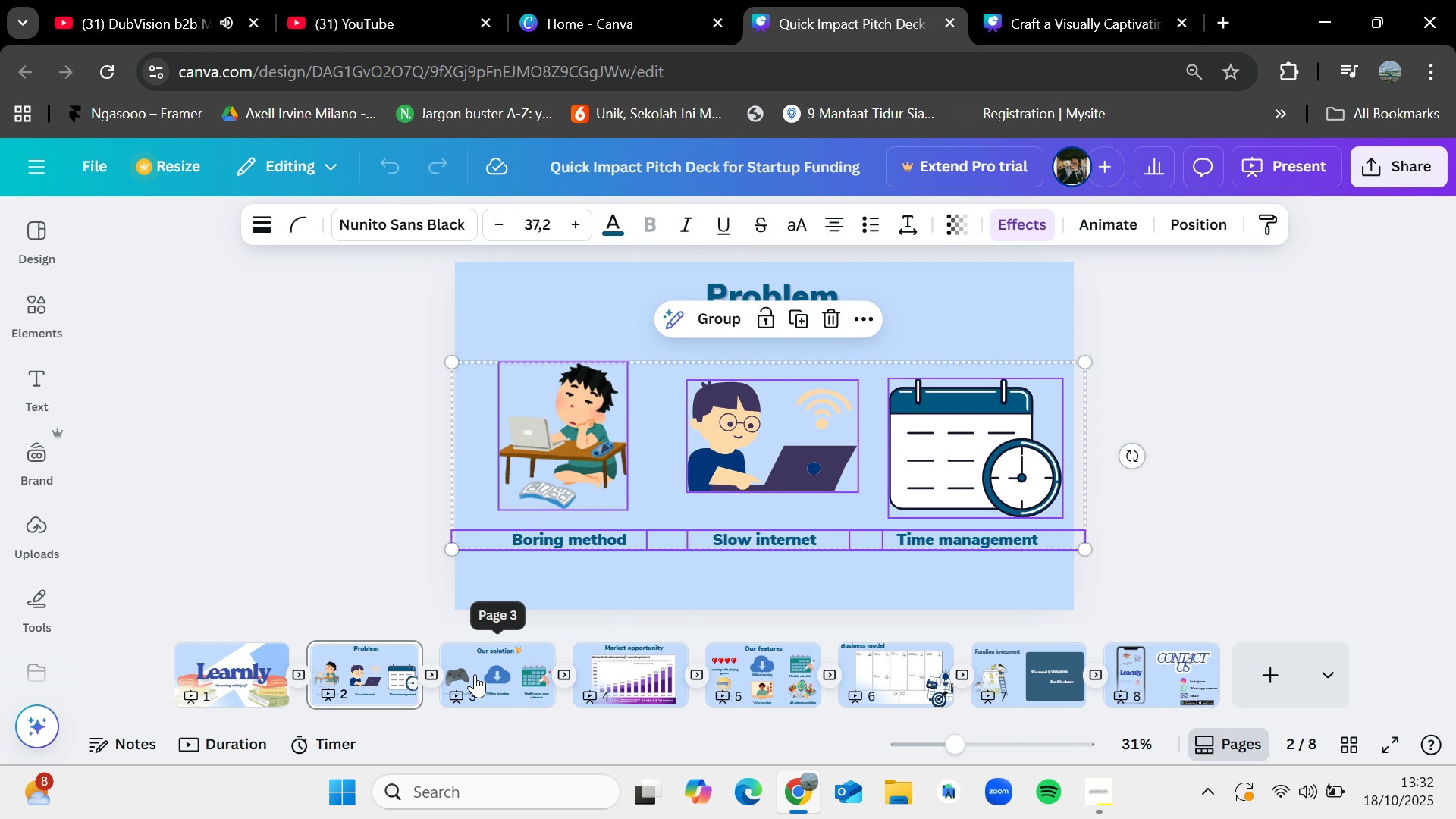 
left_click([475, 674])
 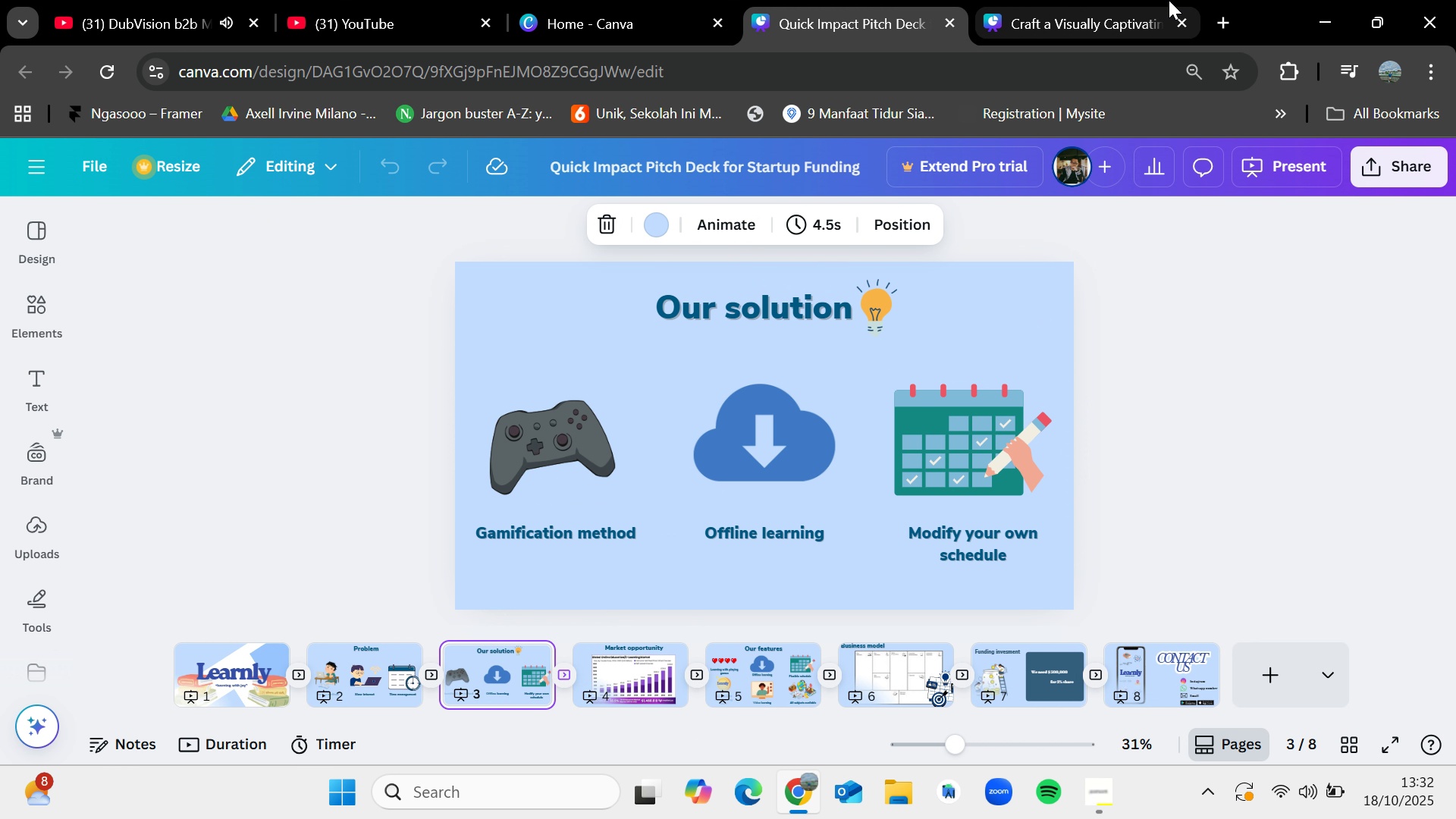 
left_click([1128, 0])
 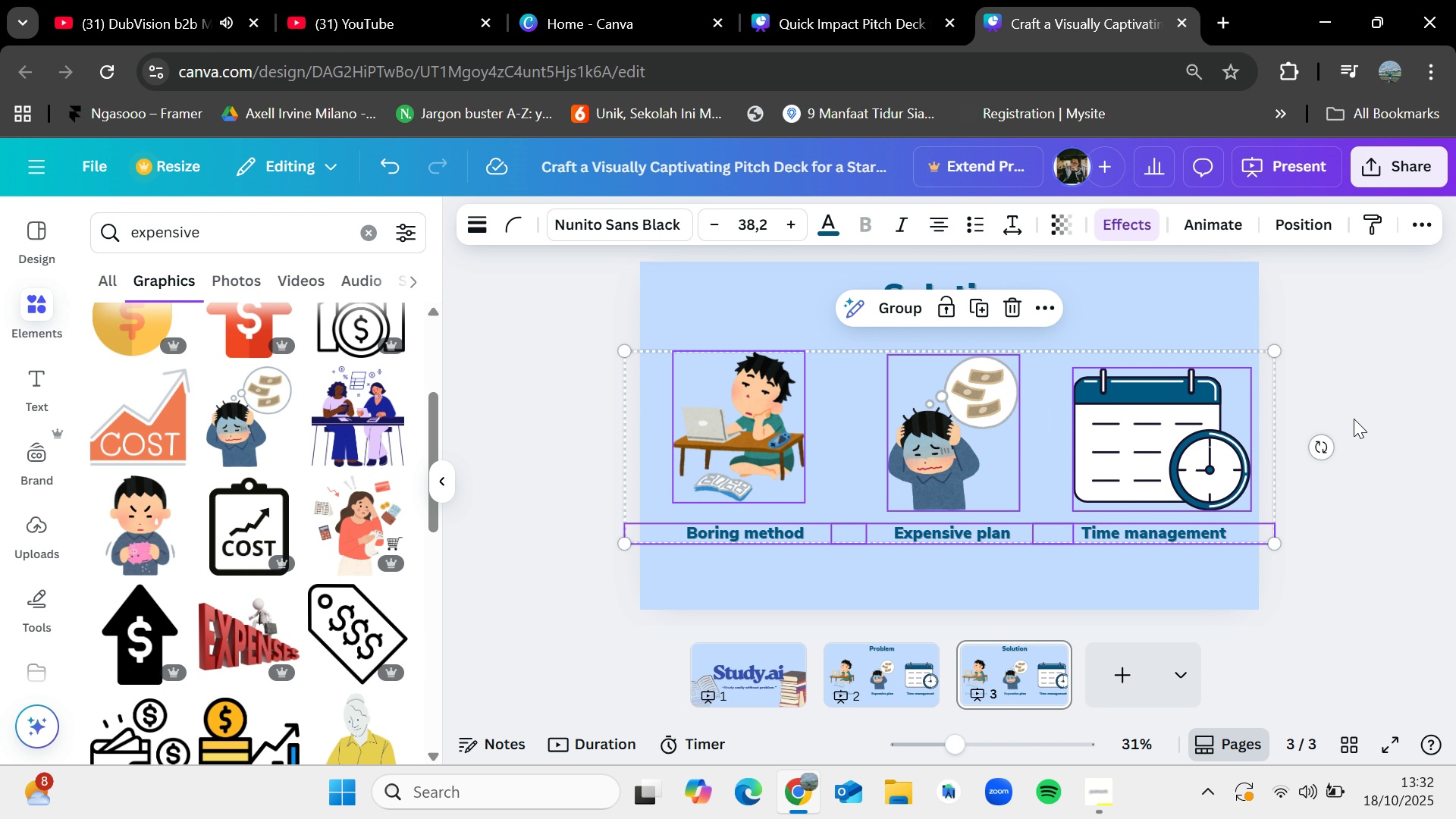 
wait(5.82)
 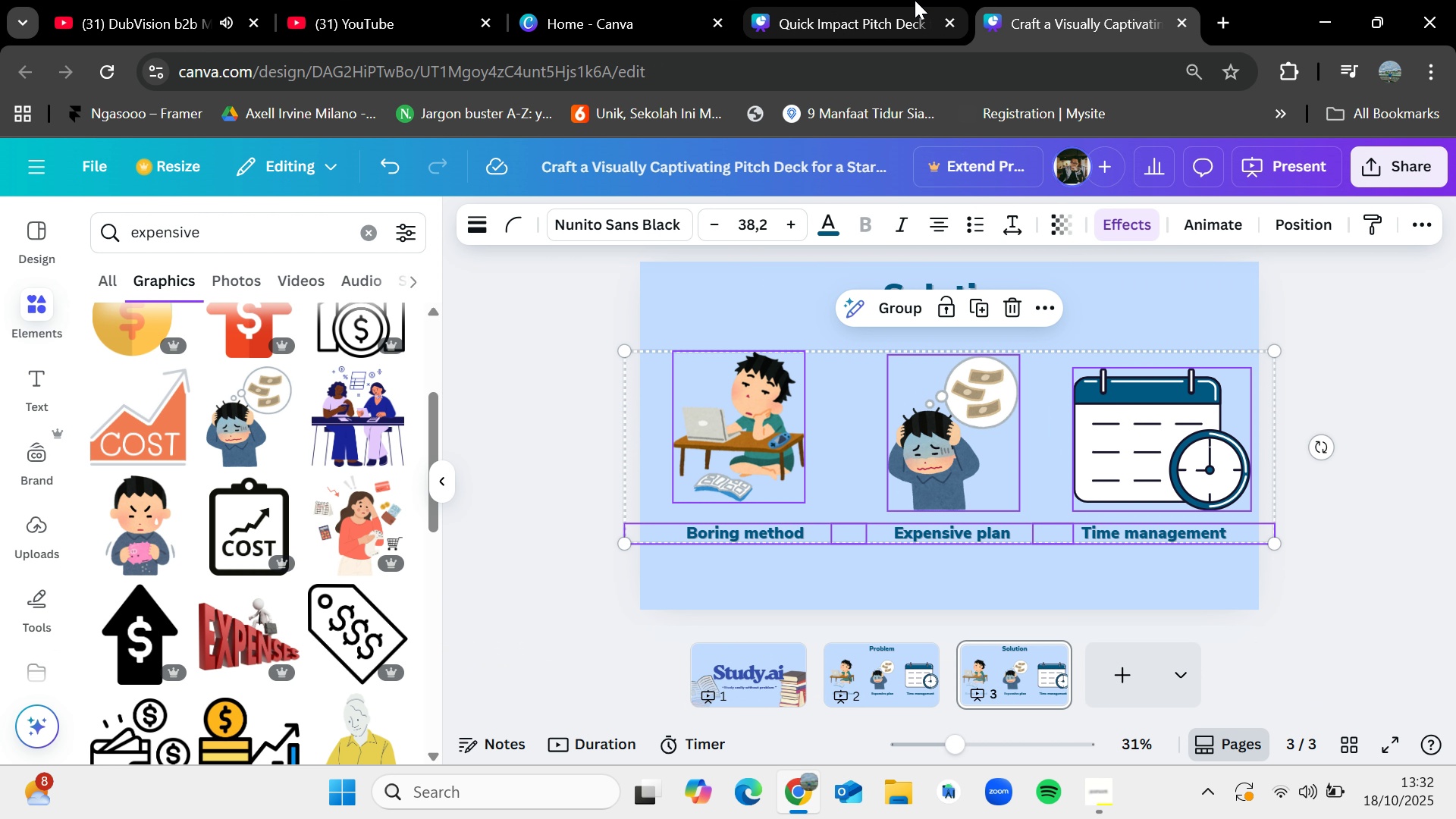 
key(Delete)
 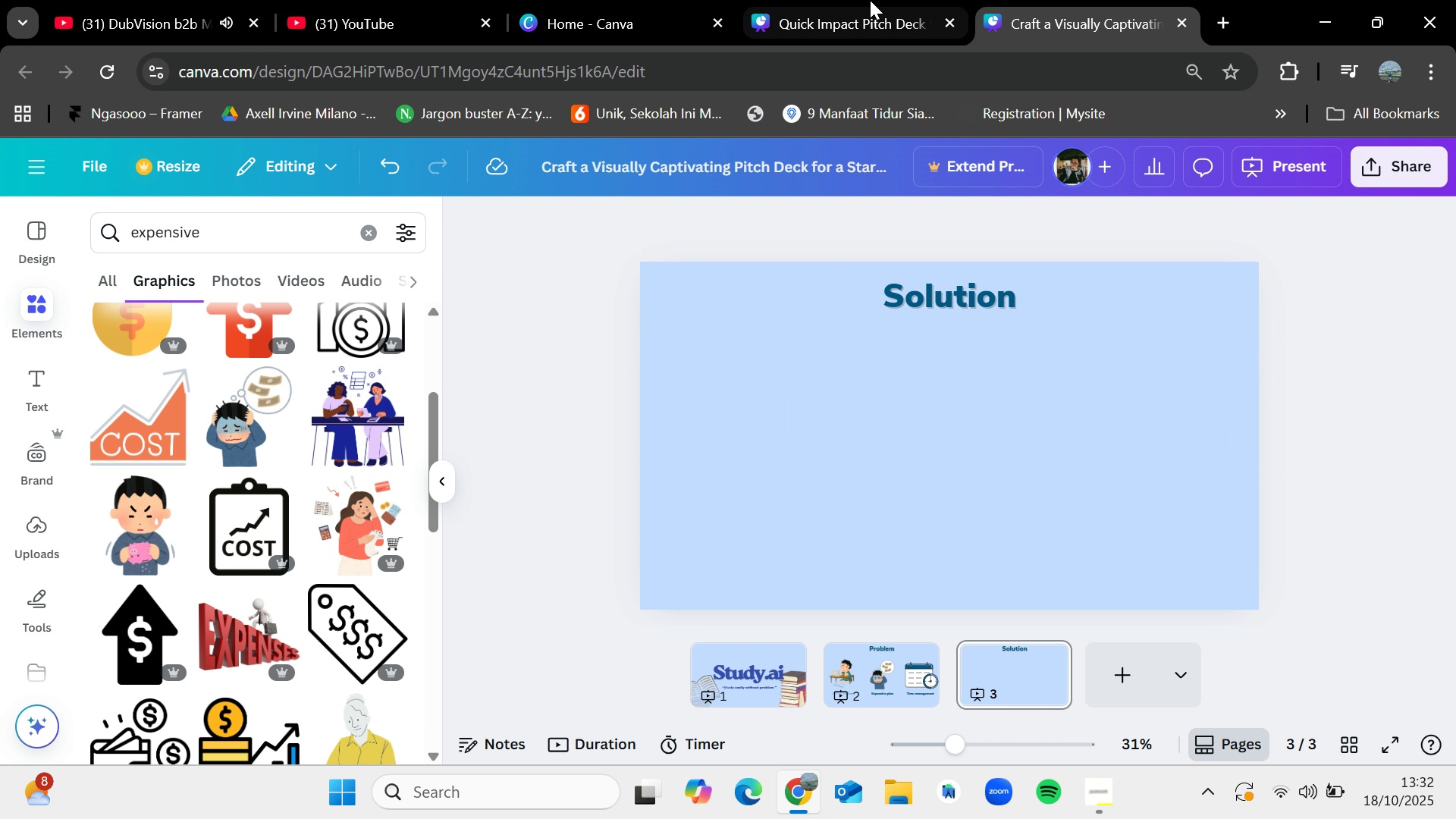 
left_click([869, 0])
 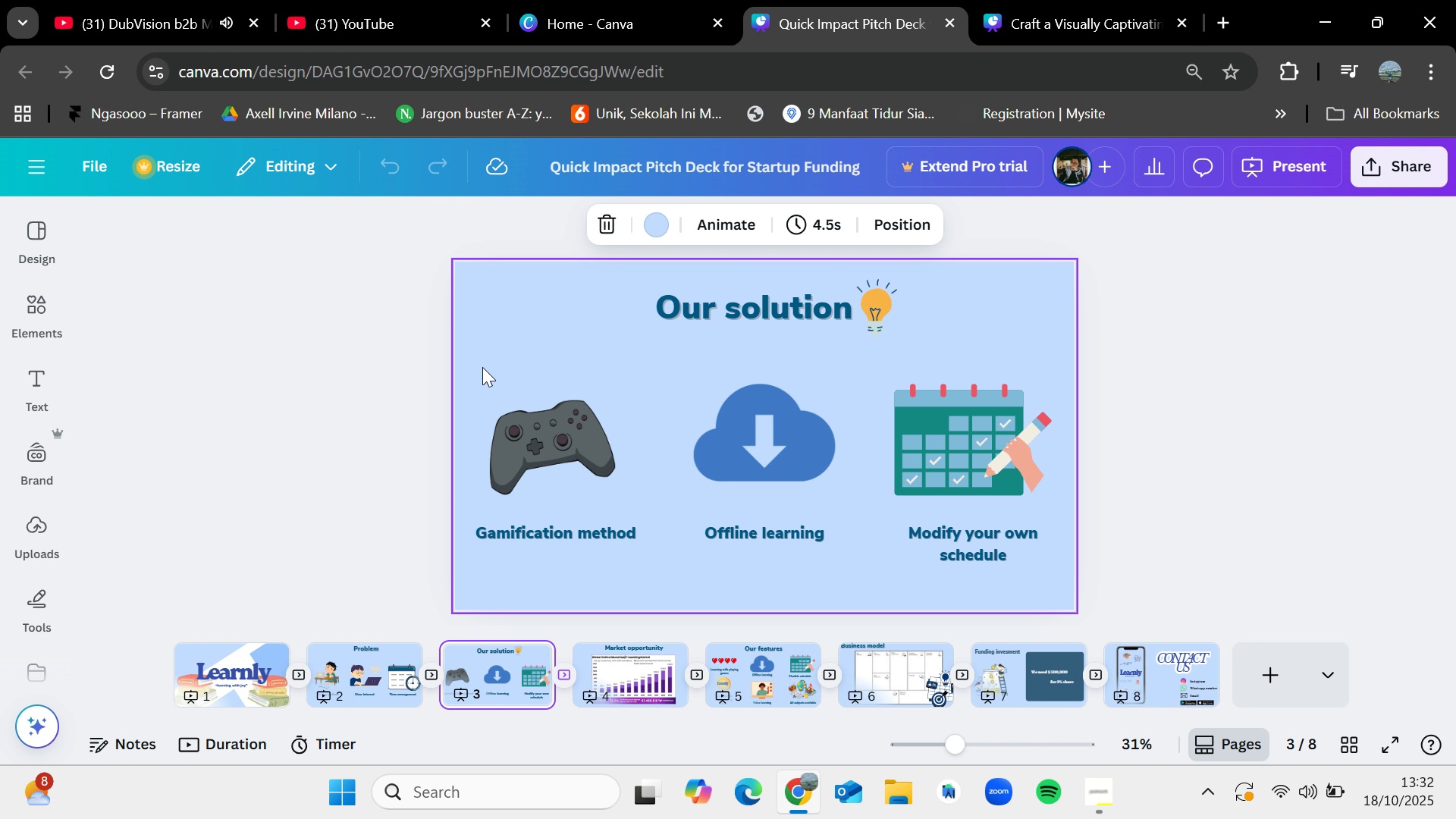 
left_click_drag(start_coordinate=[481, 364], to_coordinate=[1115, 580])
 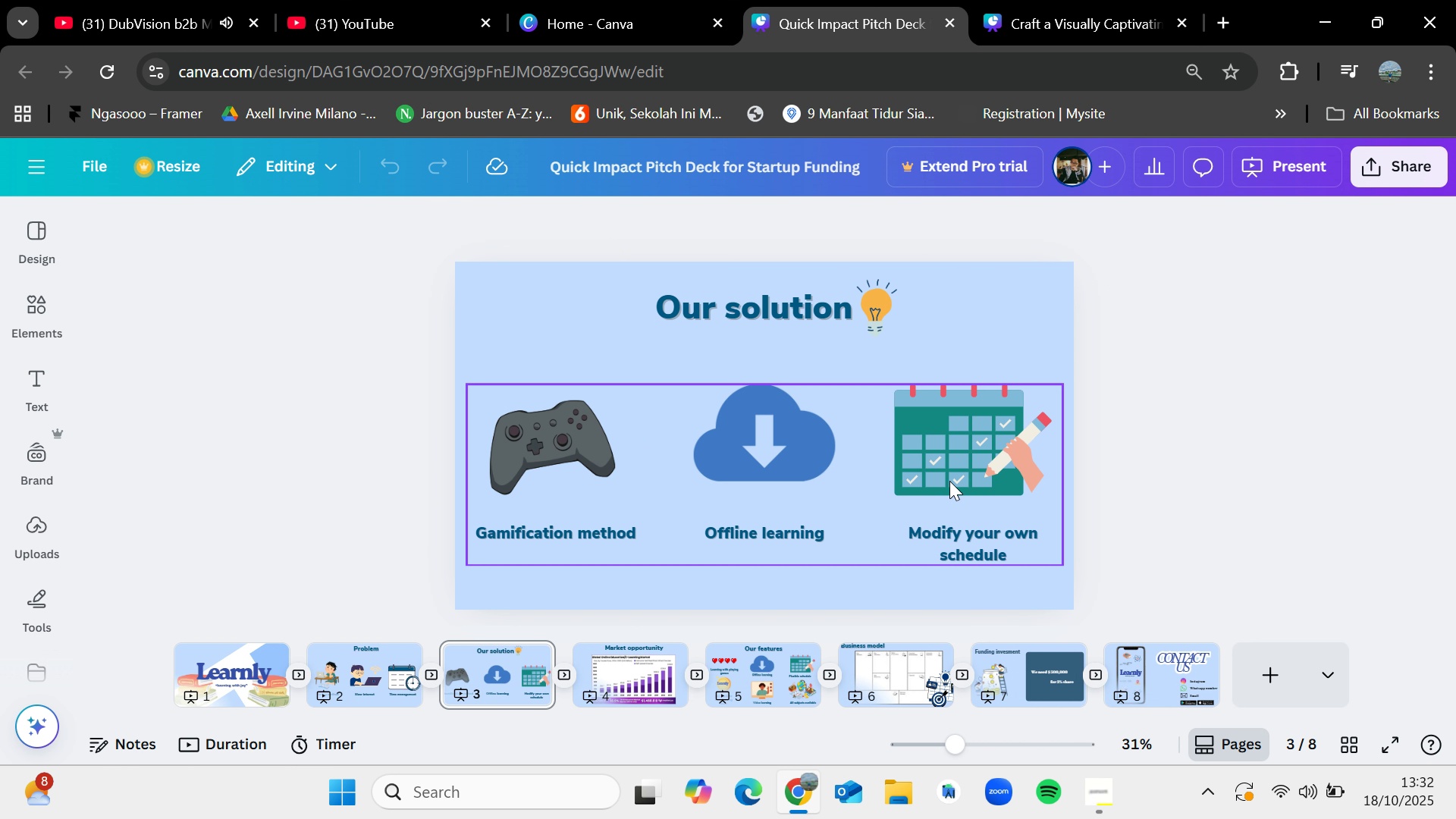 
left_click([949, 481])
 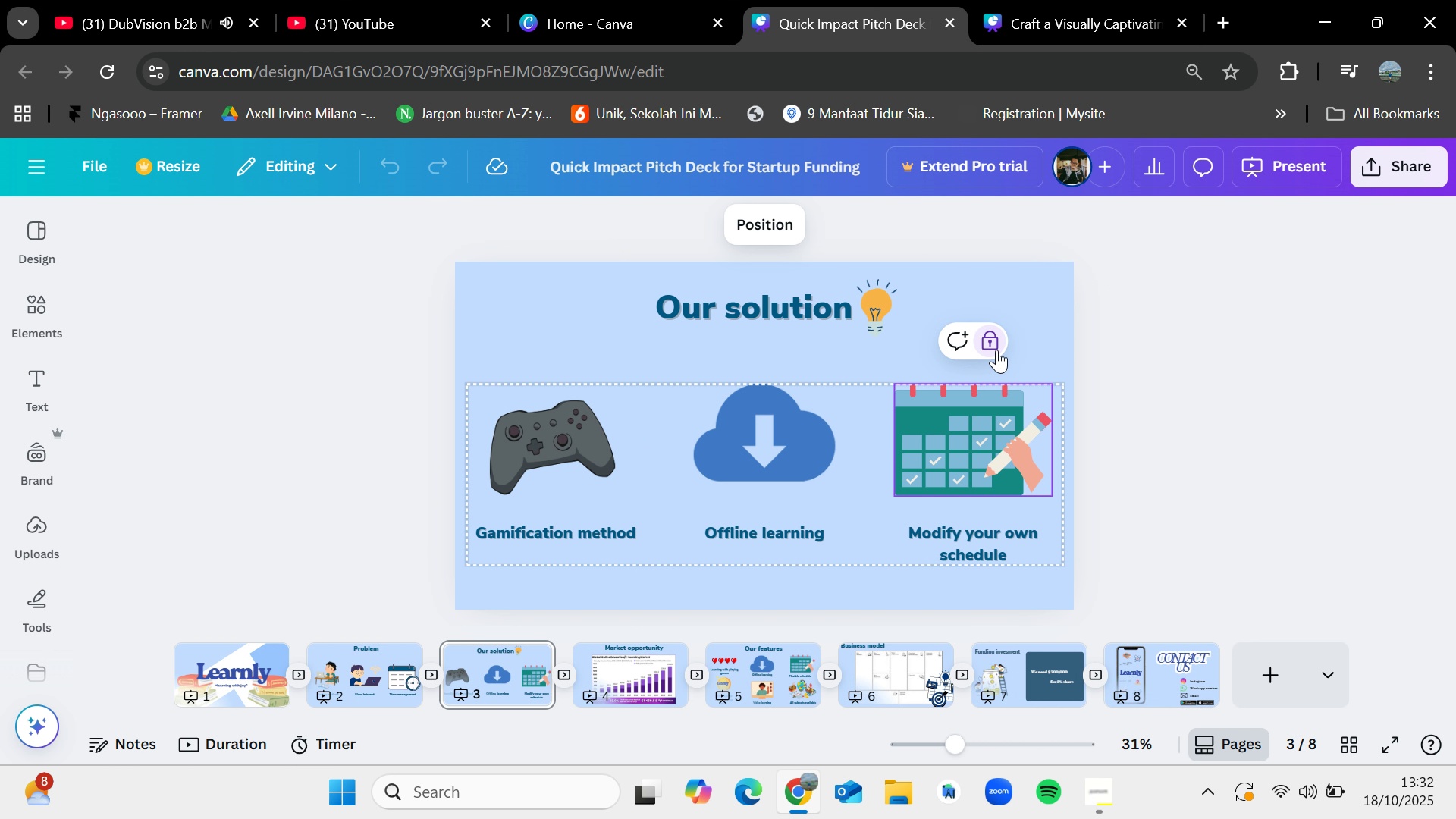 
left_click([999, 348])
 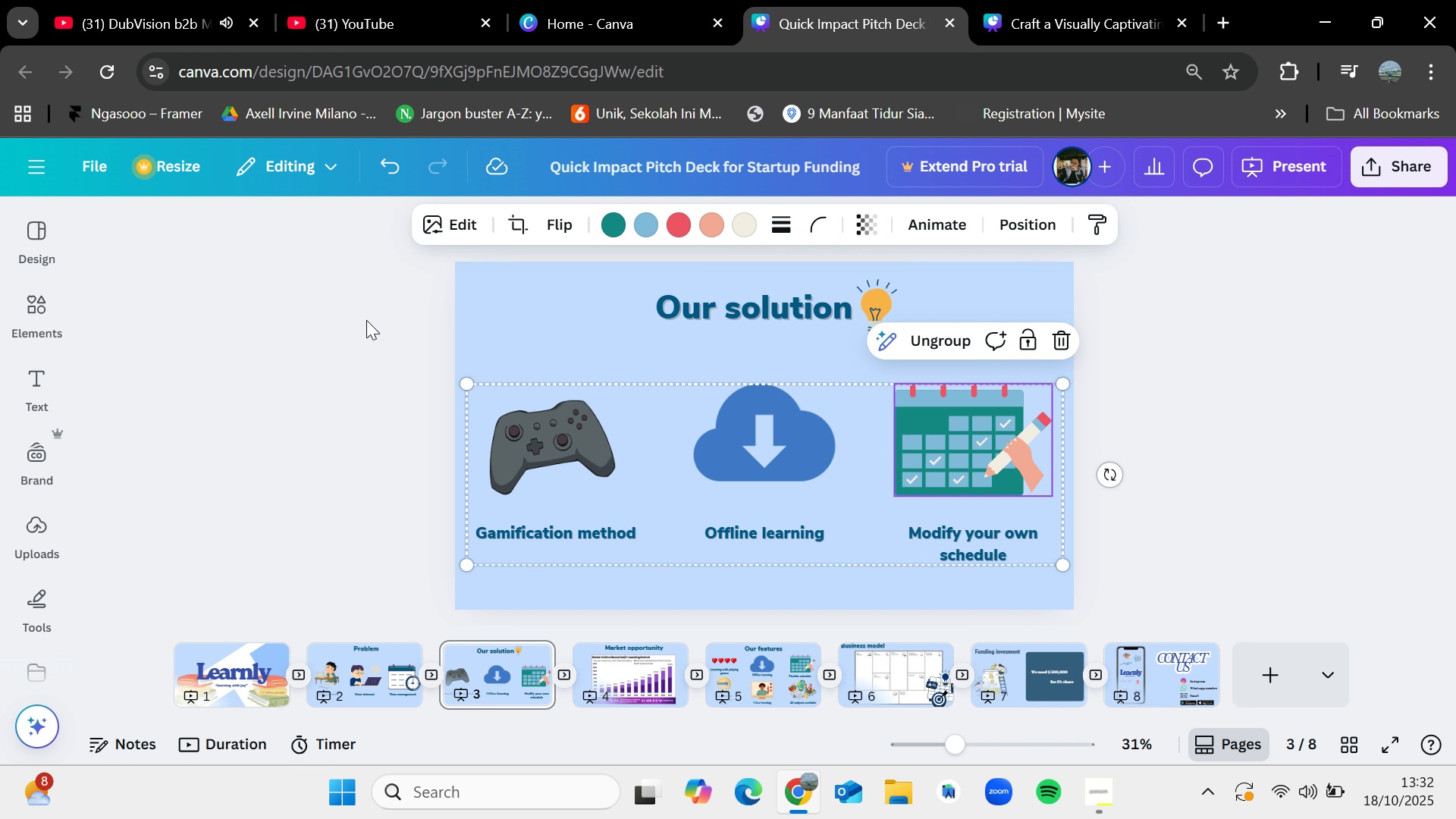 
left_click([369, 318])
 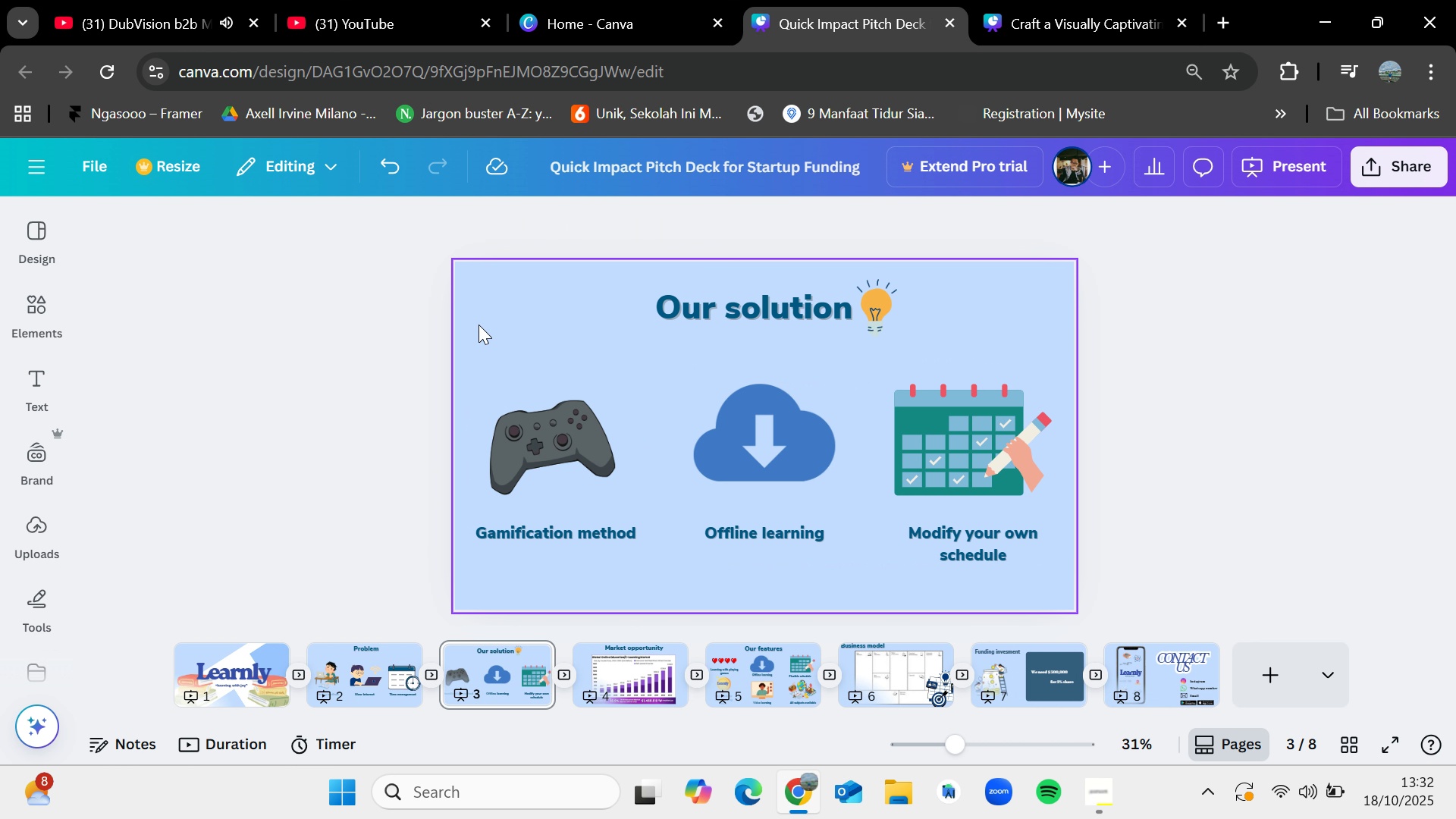 
left_click_drag(start_coordinate=[479, 325], to_coordinate=[1125, 585])
 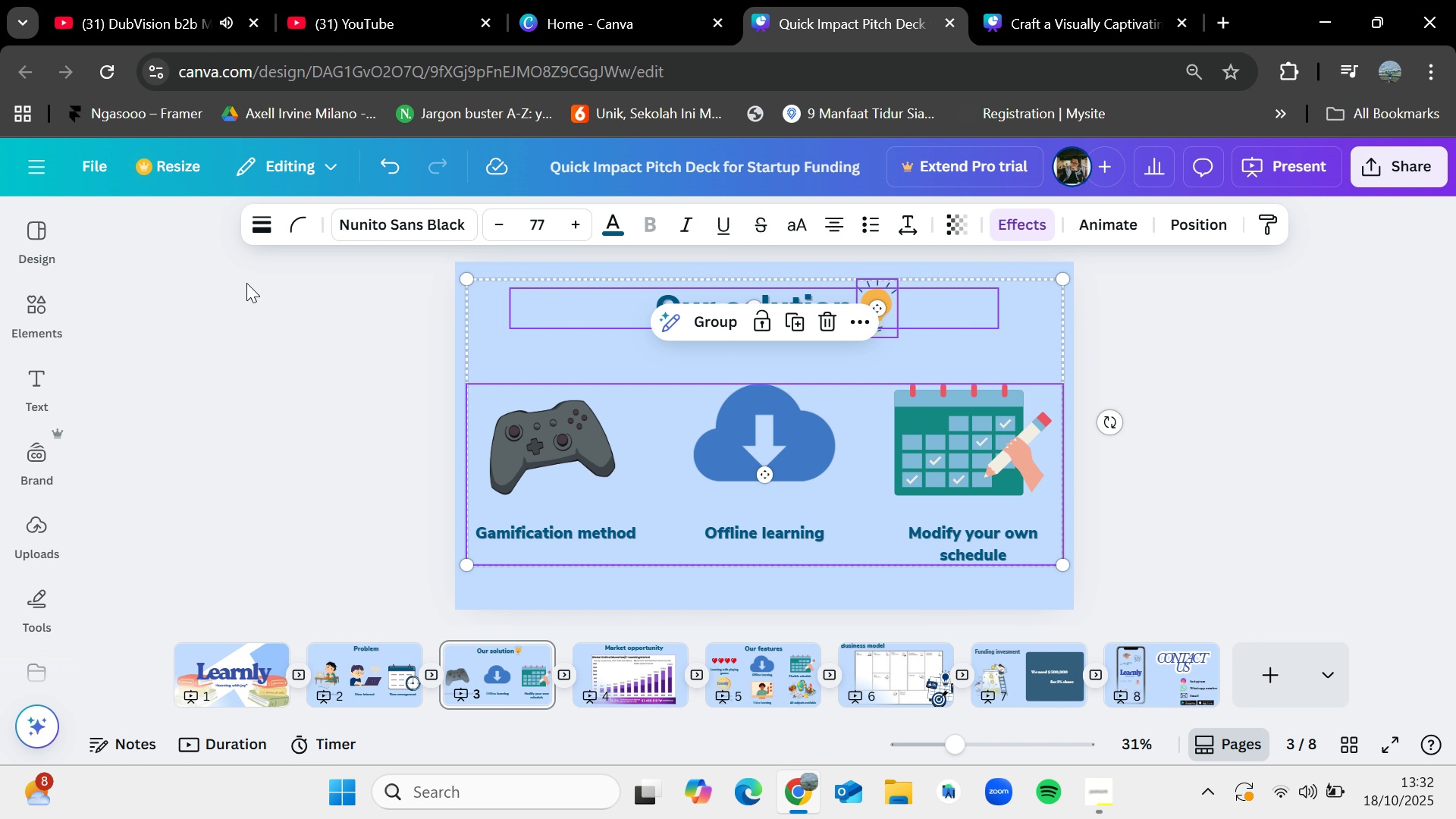 
left_click([246, 283])
 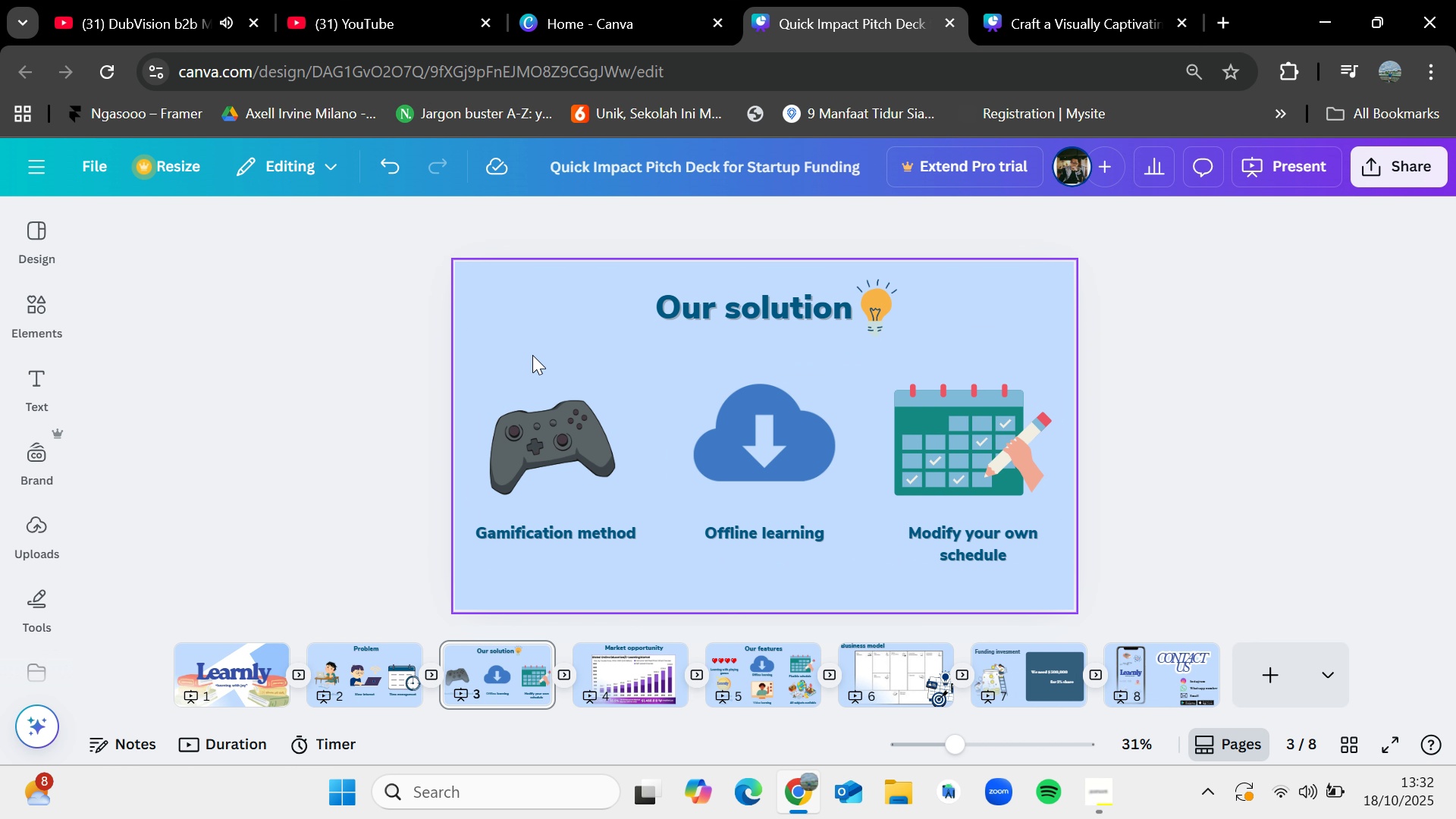 
left_click_drag(start_coordinate=[519, 355], to_coordinate=[1104, 579])
 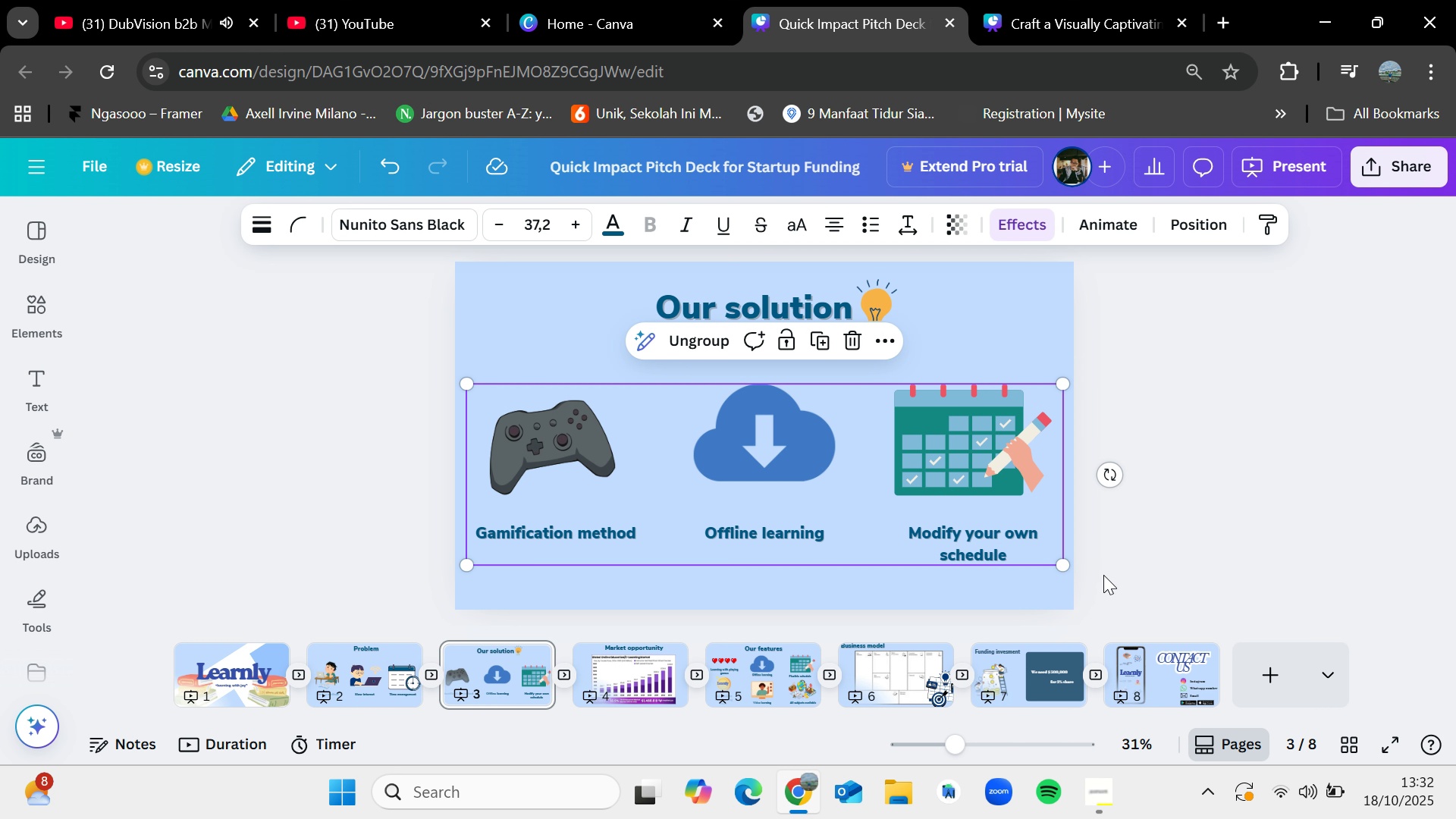 
key(Control+C)
 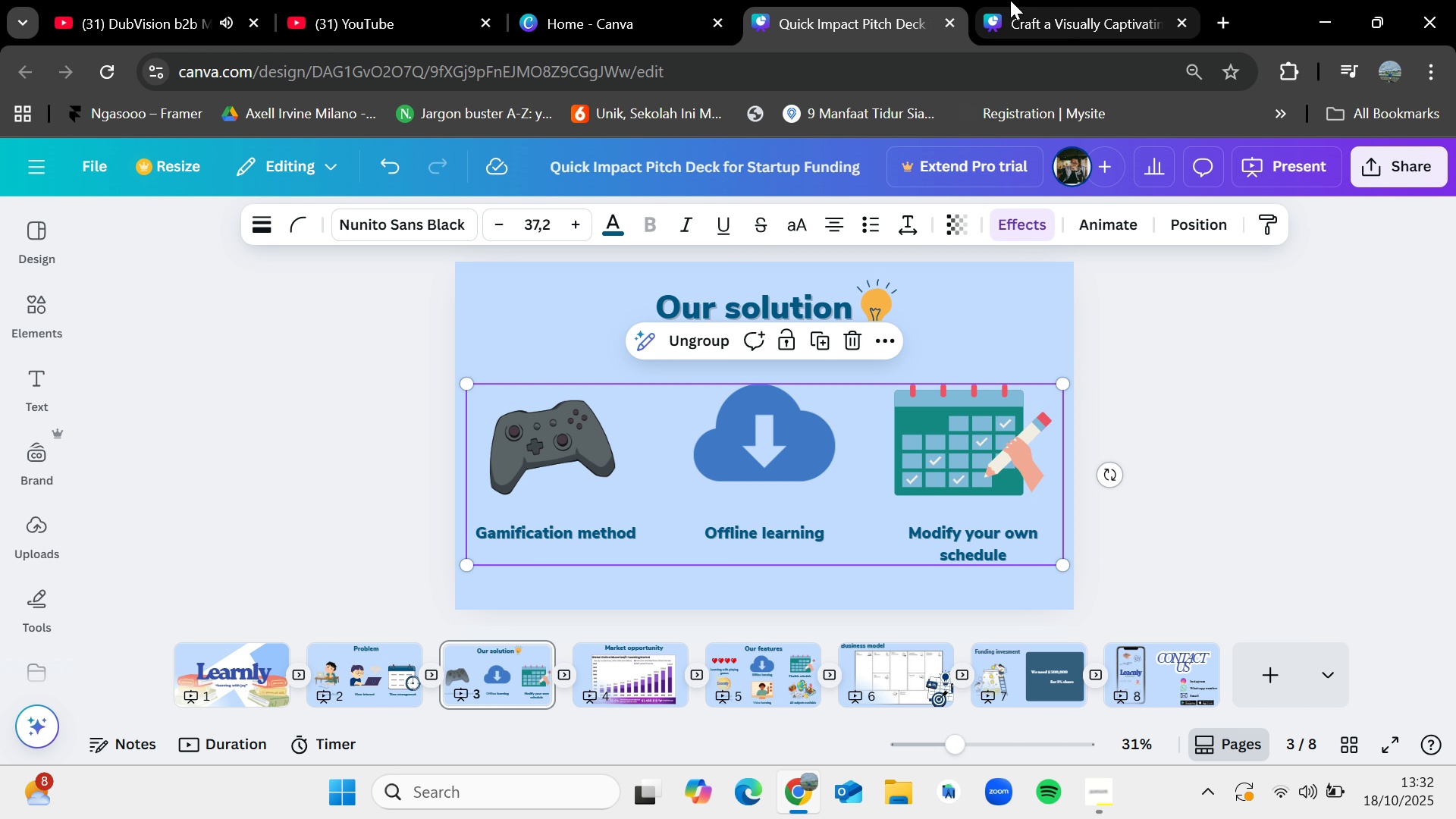 
left_click([1010, 0])
 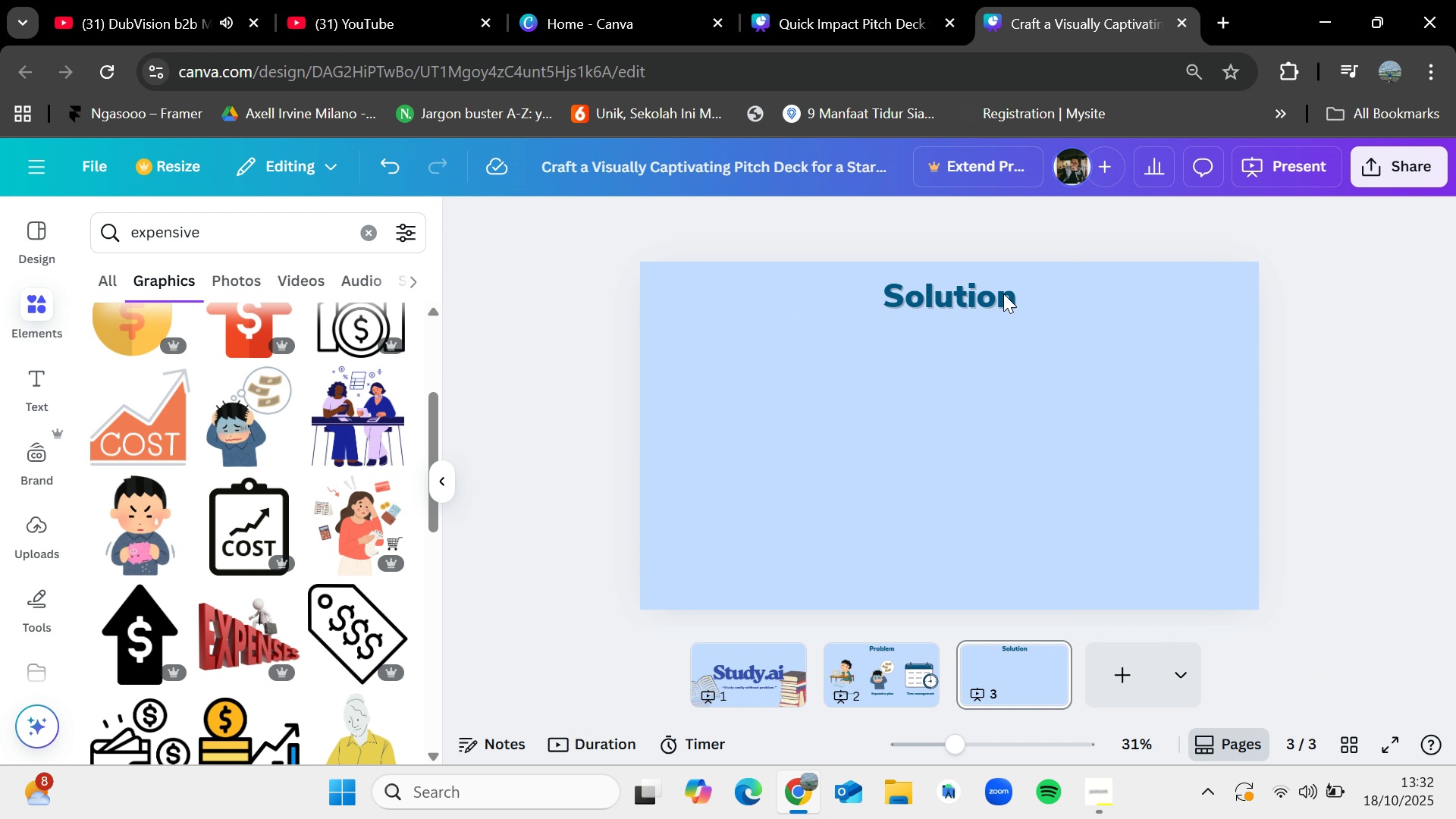 
key(Control+V)
 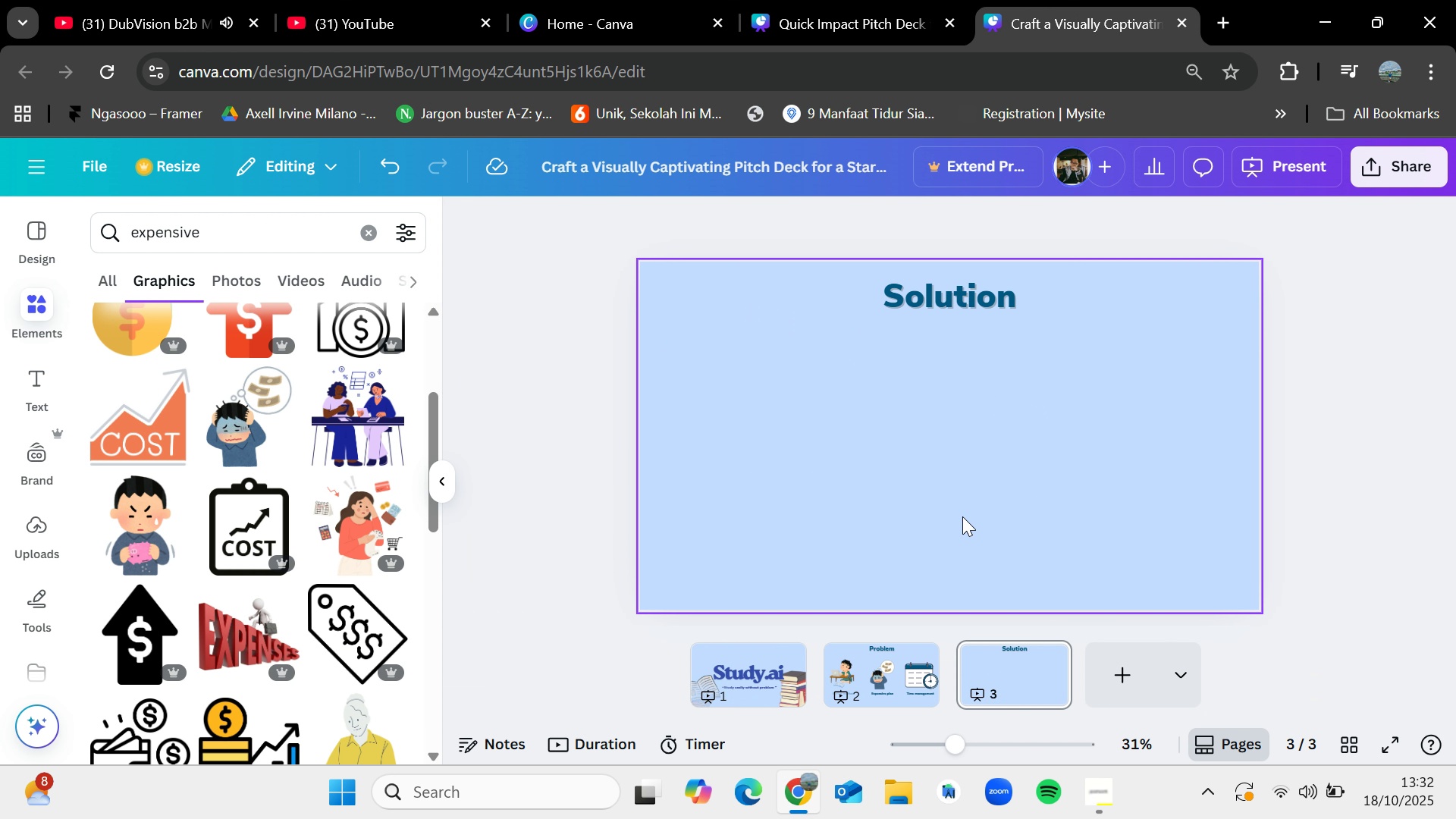 
left_click([881, 0])
 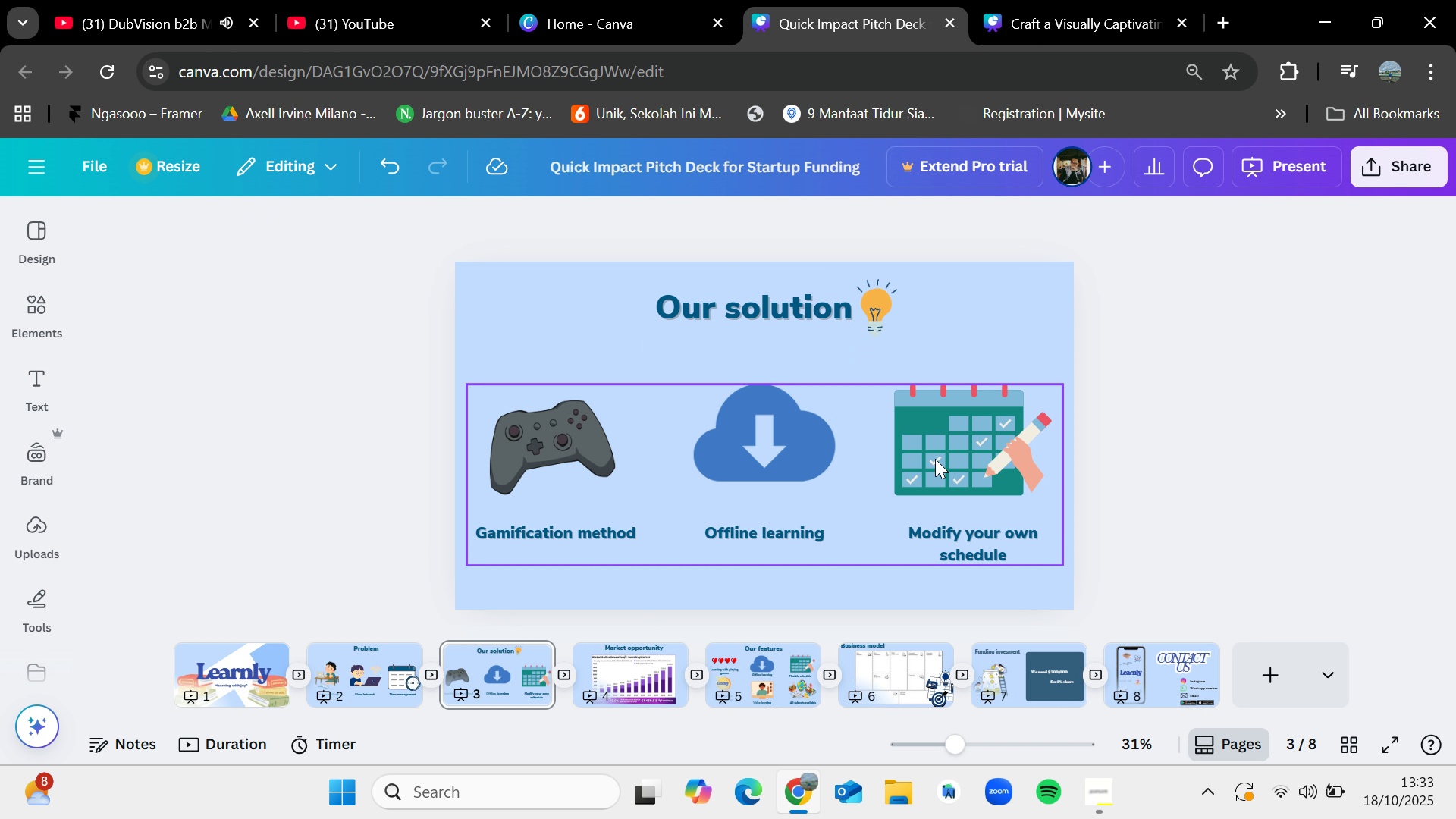 
left_click([1089, 0])
 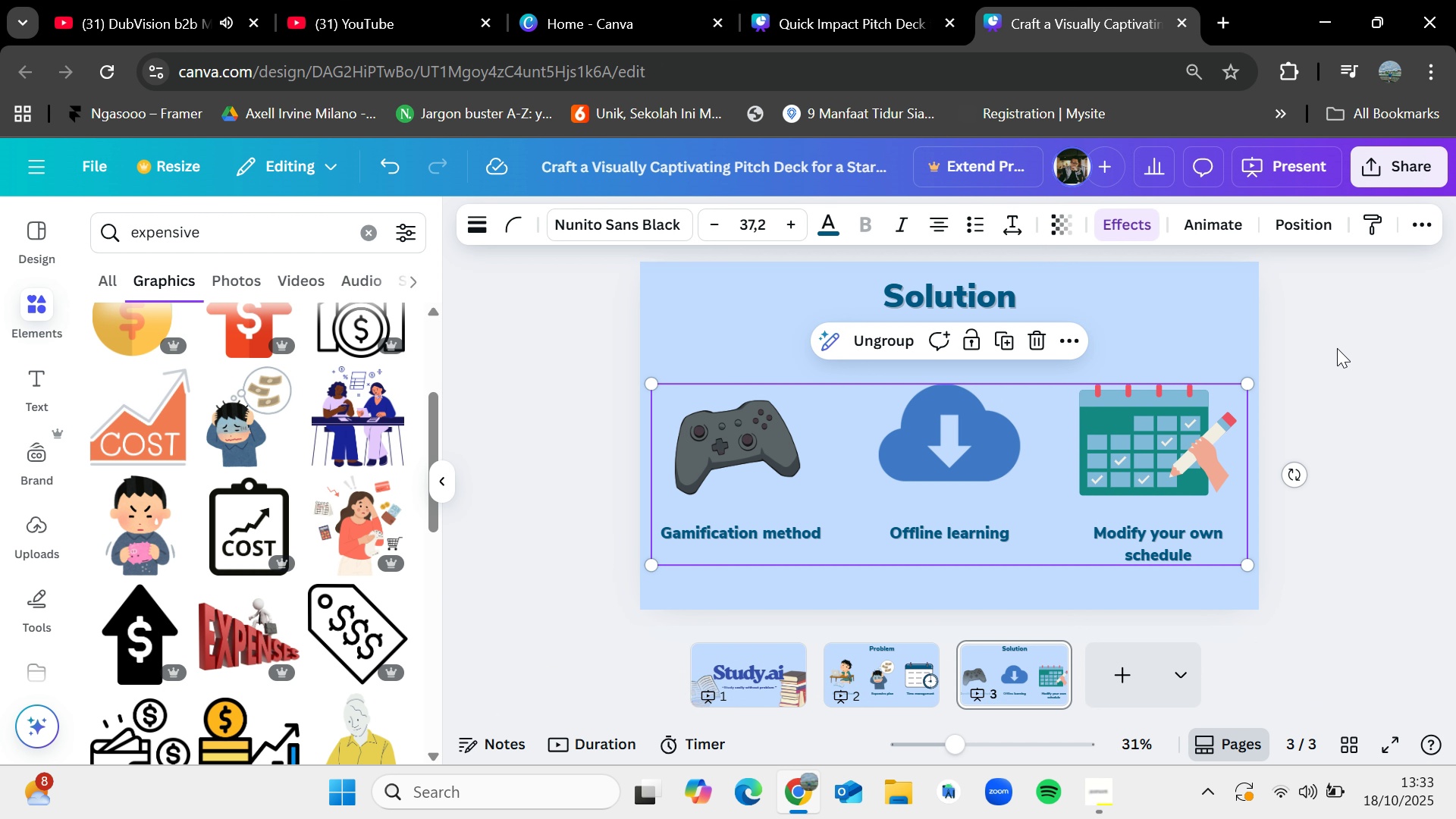 
left_click([1338, 354])
 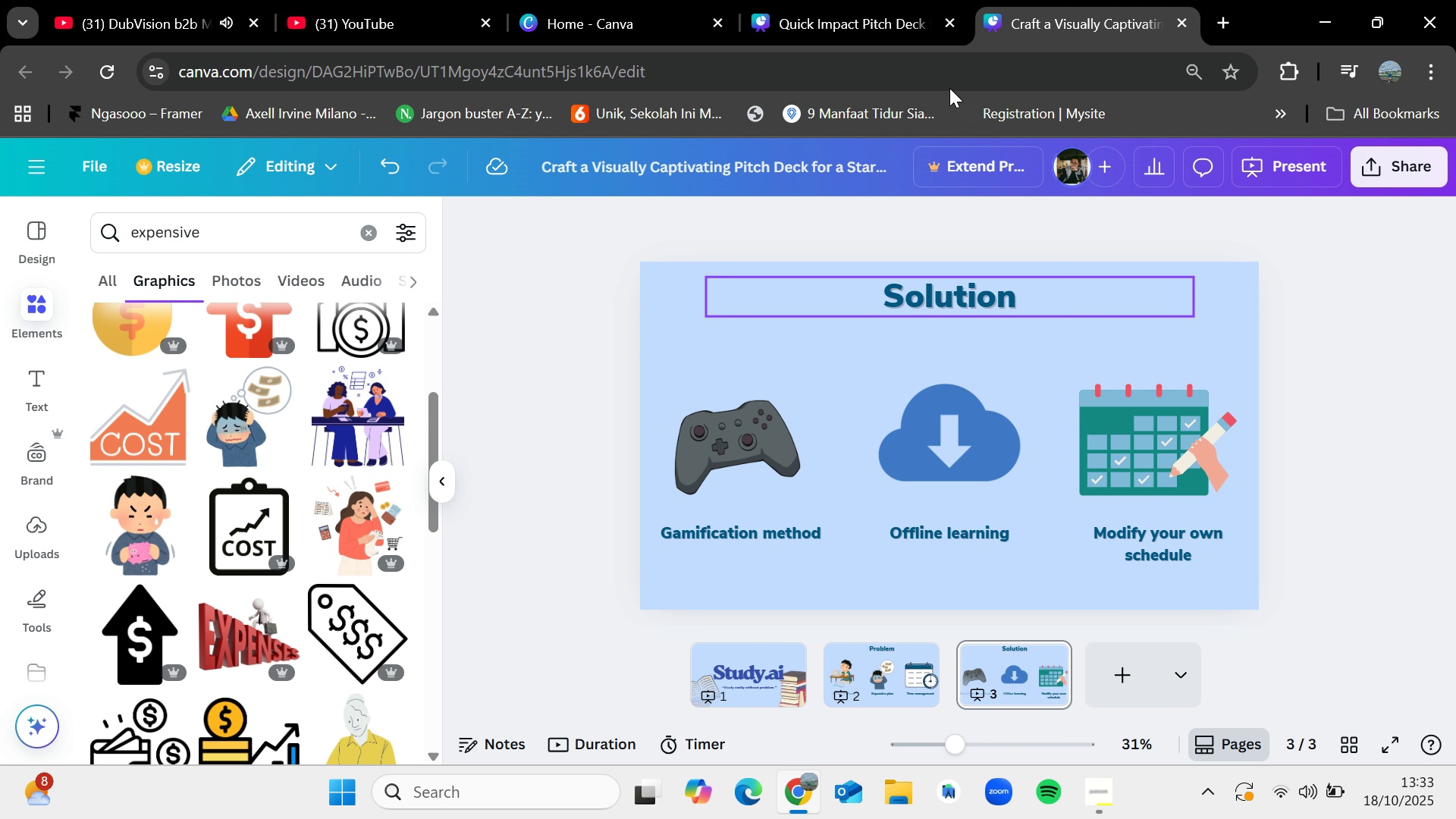 
left_click([905, 6])
 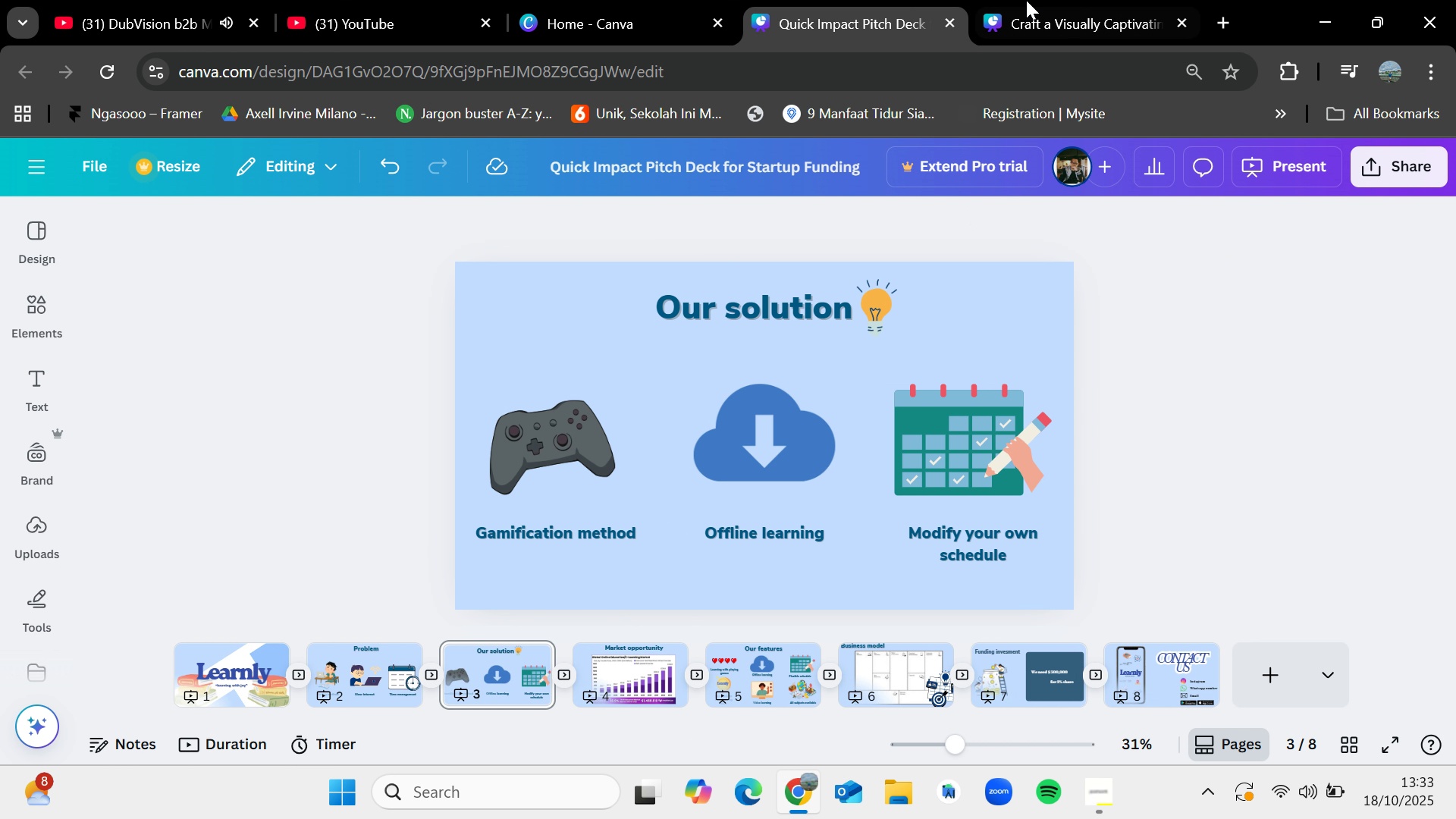 
left_click([1029, 0])
 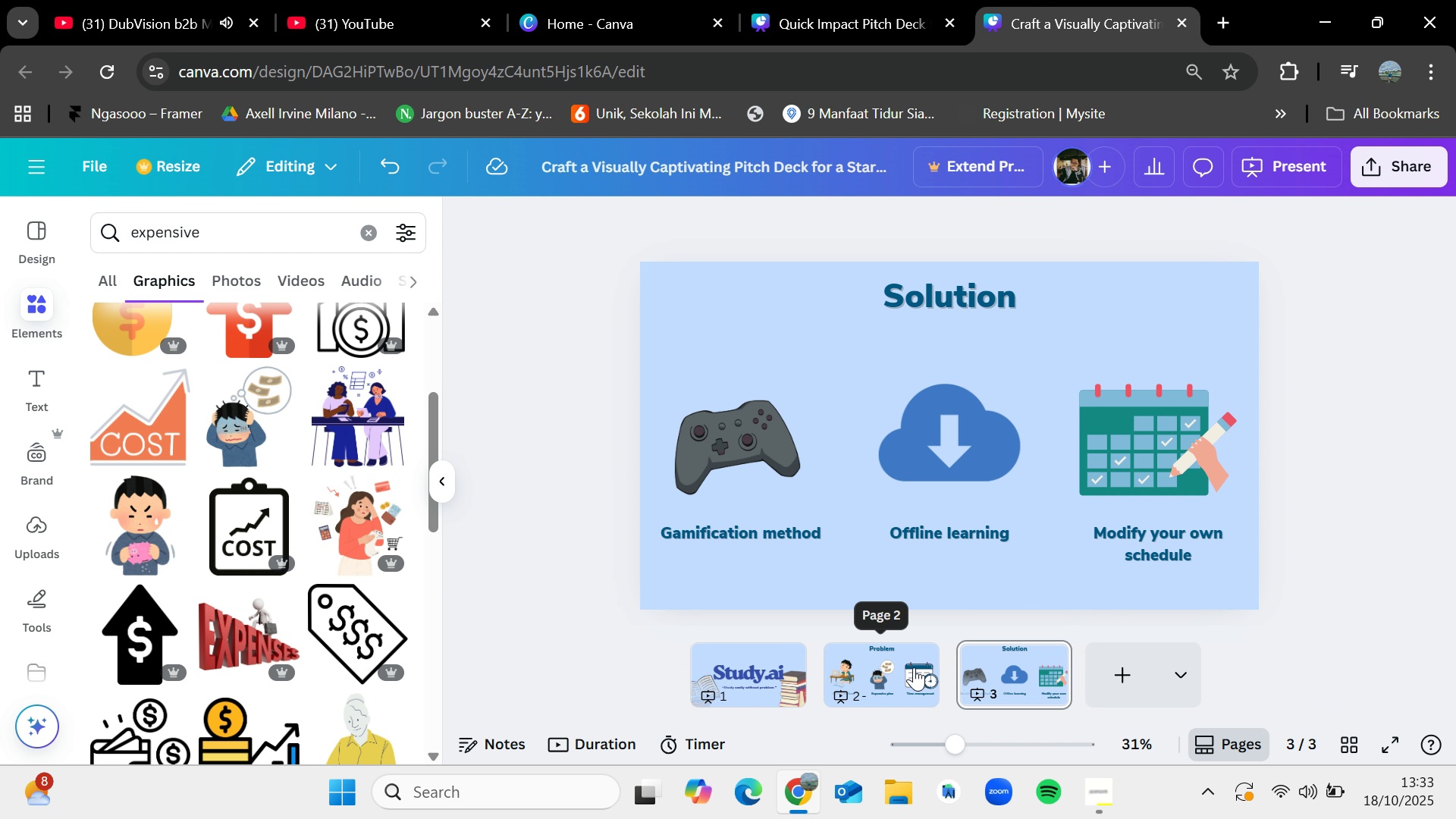 
left_click([914, 667])
 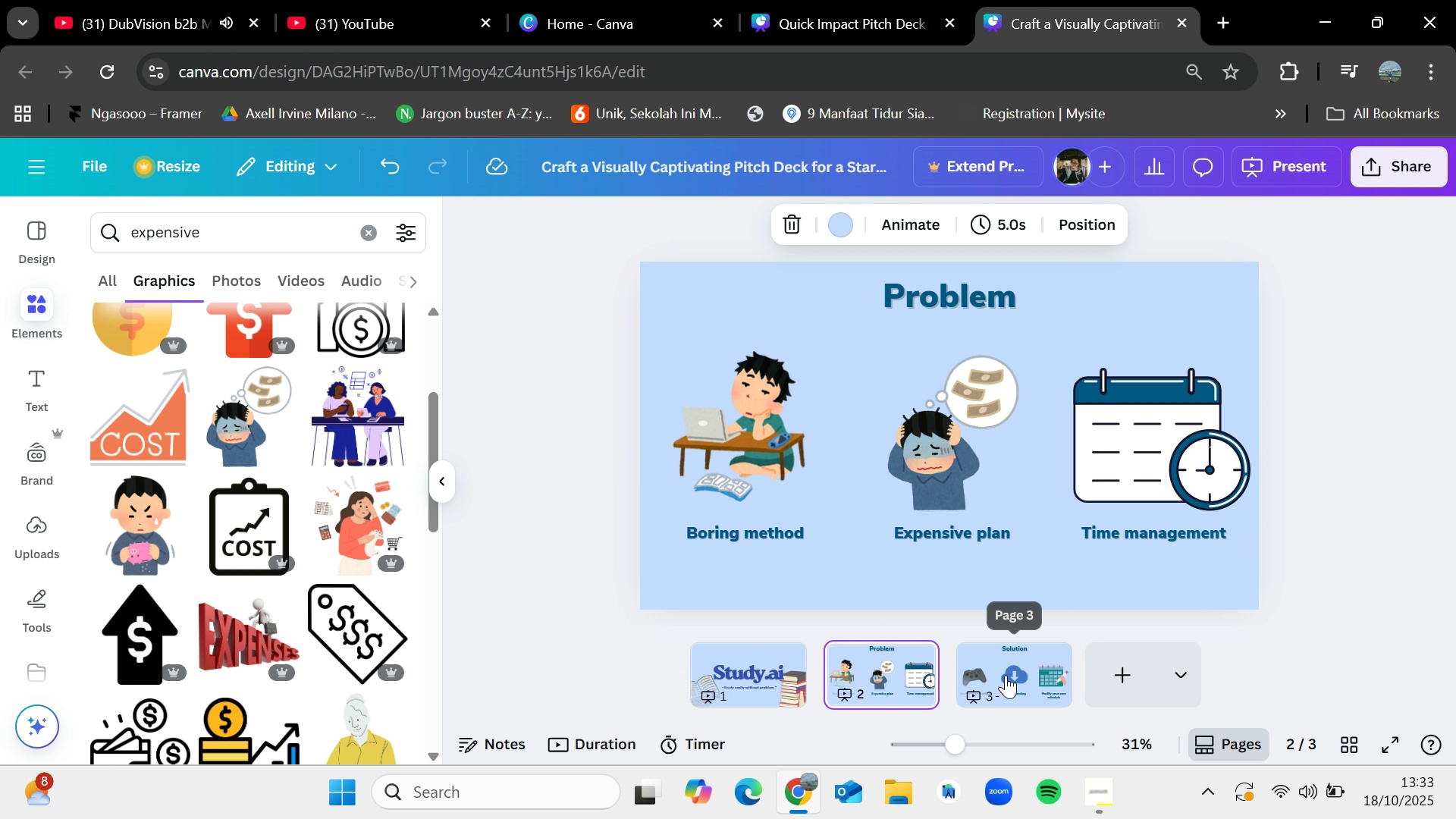 
left_click([1006, 675])
 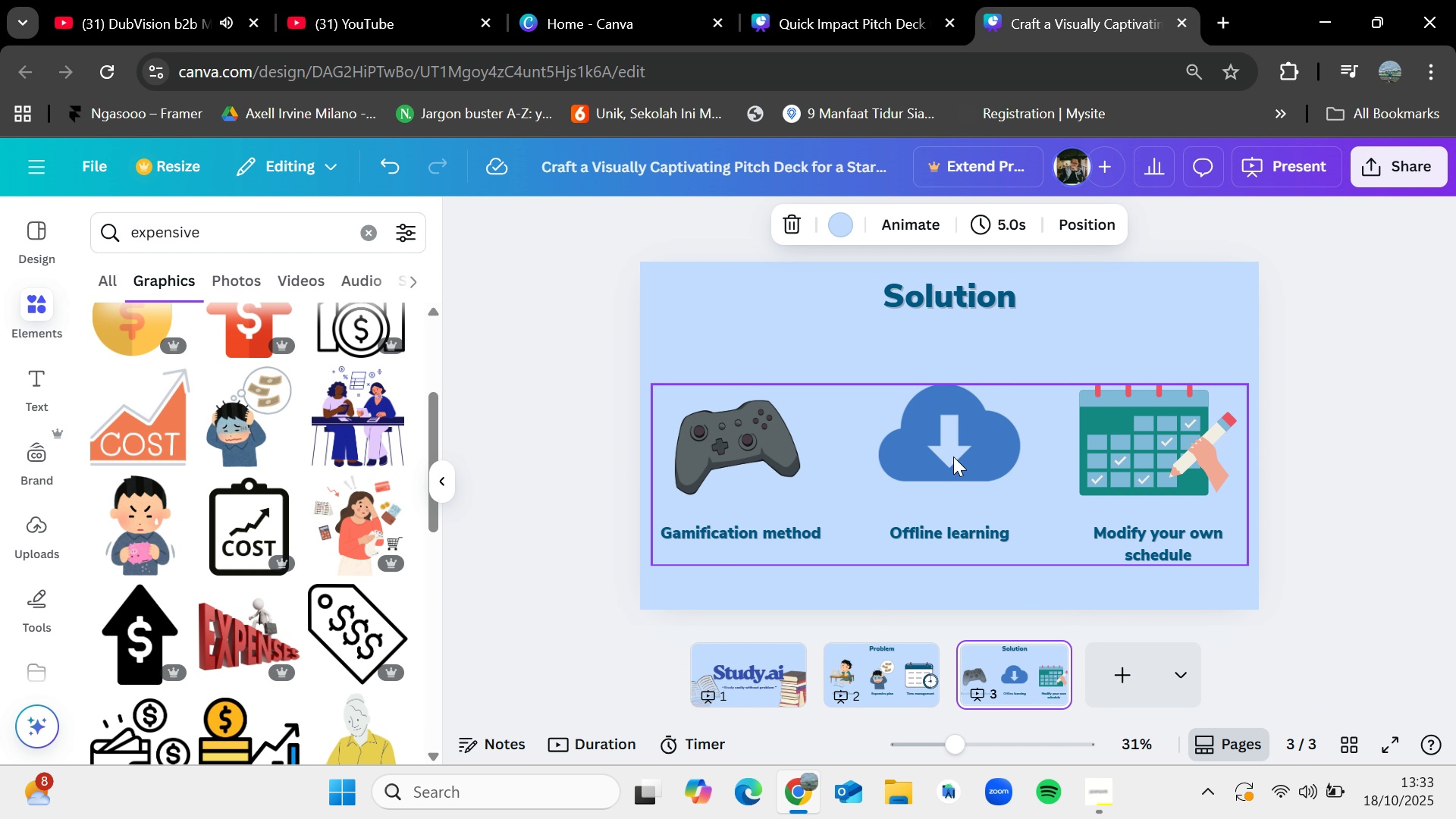 
double_click([953, 457])
 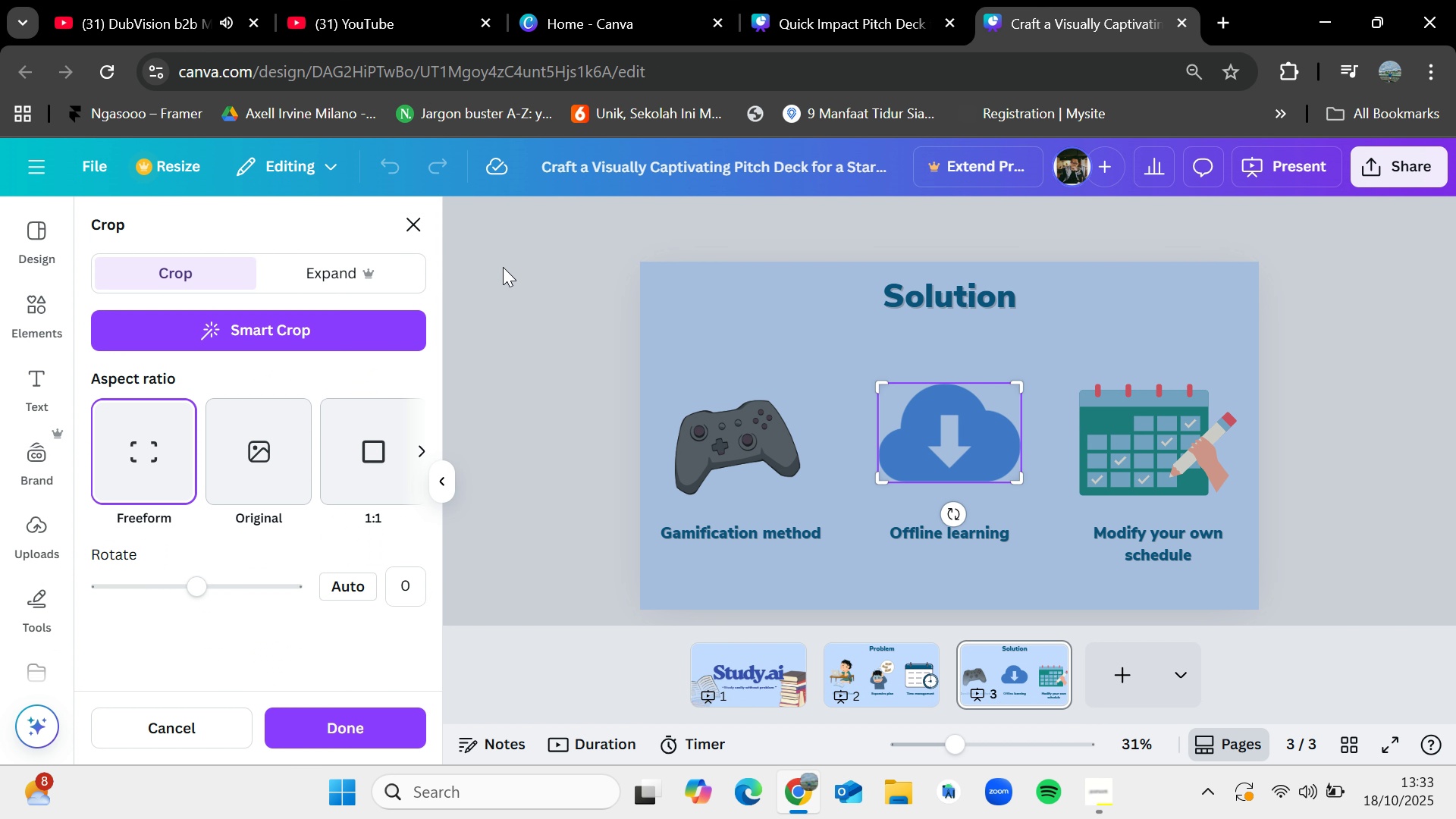 
left_click([407, 218])
 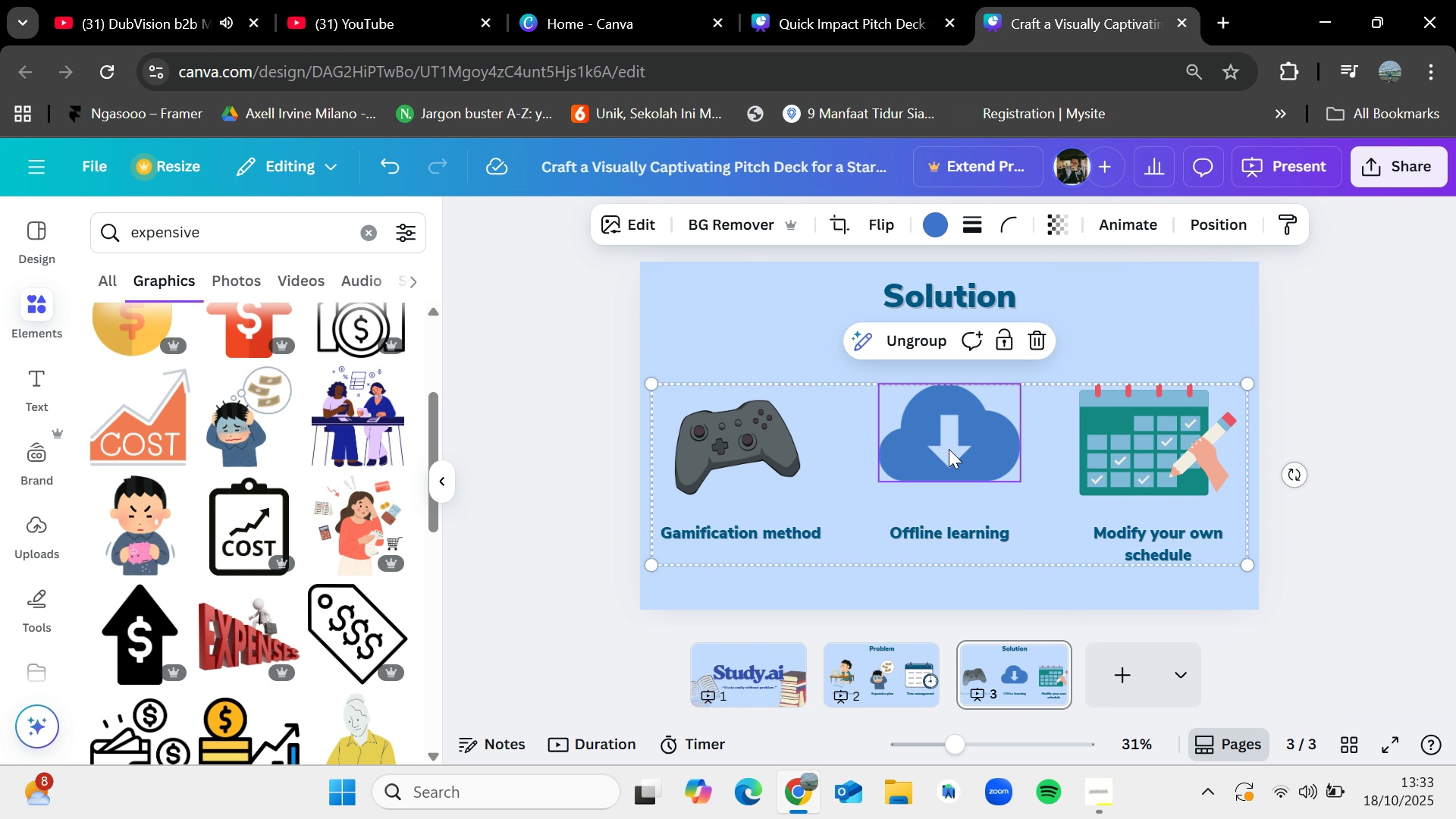 
key(Backspace)
 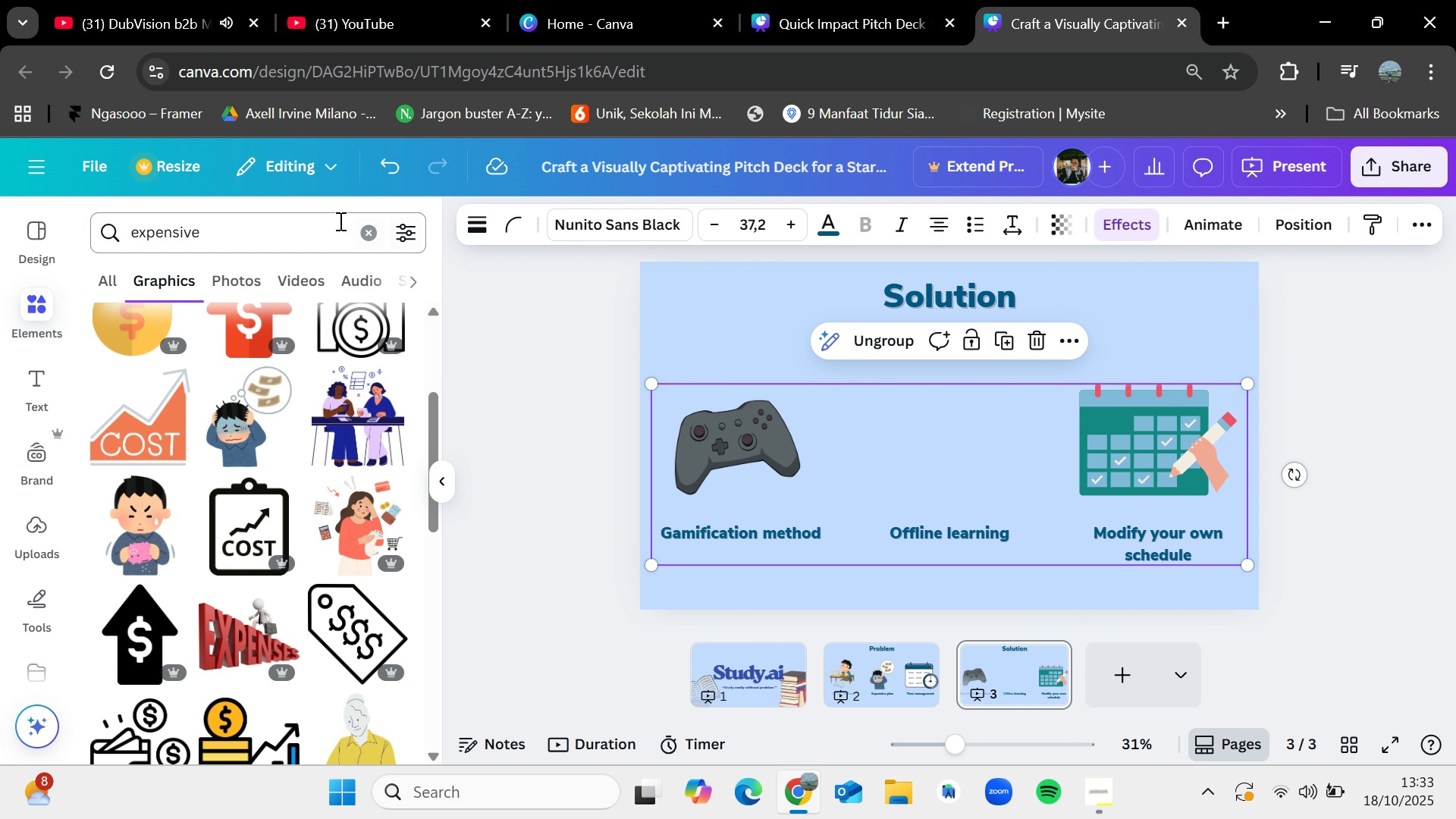 
left_click([364, 246])
 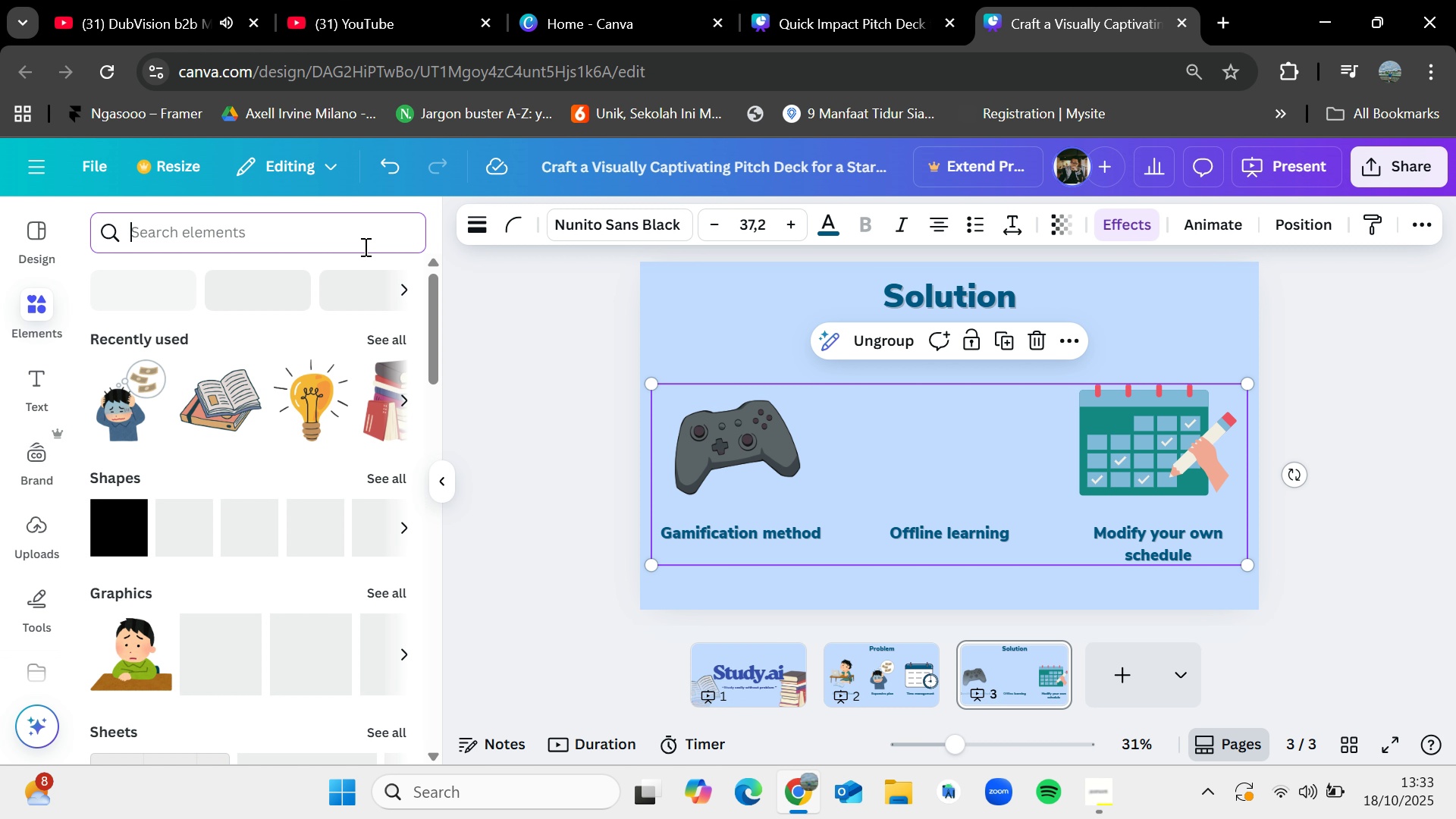 
type(afforda)
 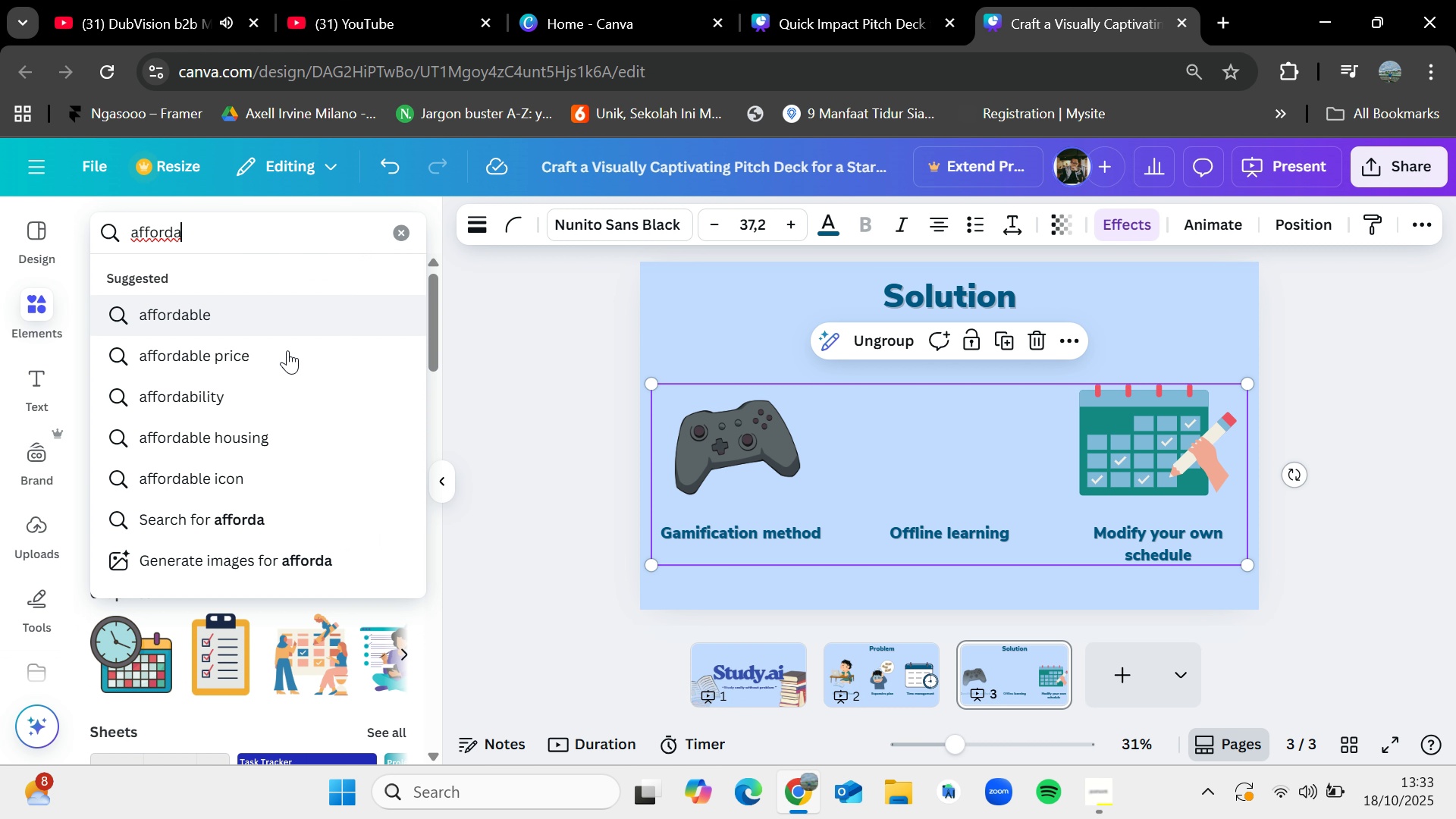 
left_click([275, 359])
 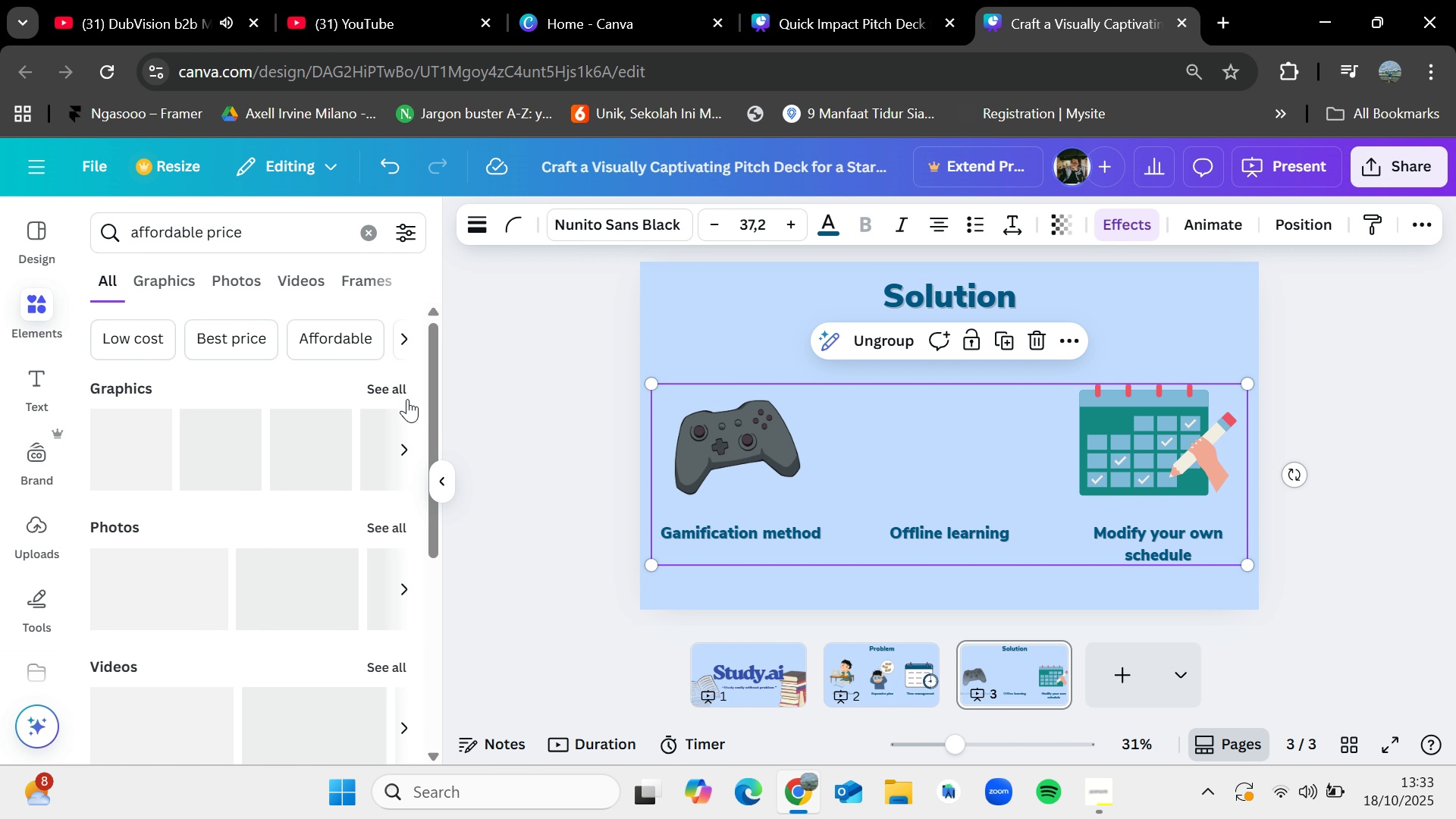 
left_click([400, 391])
 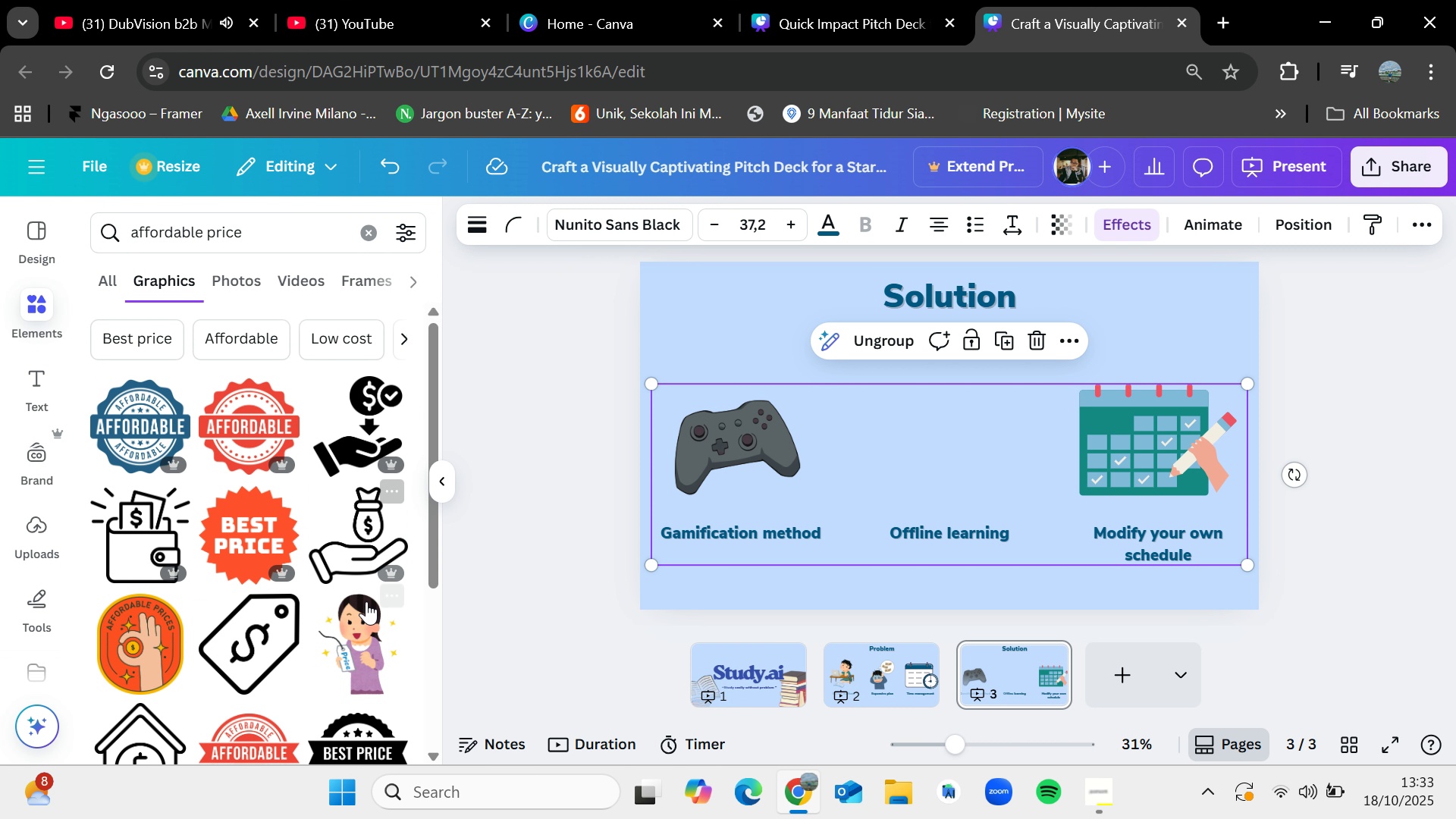 
scroll: coordinate [359, 435], scroll_direction: down, amount: 3.0
 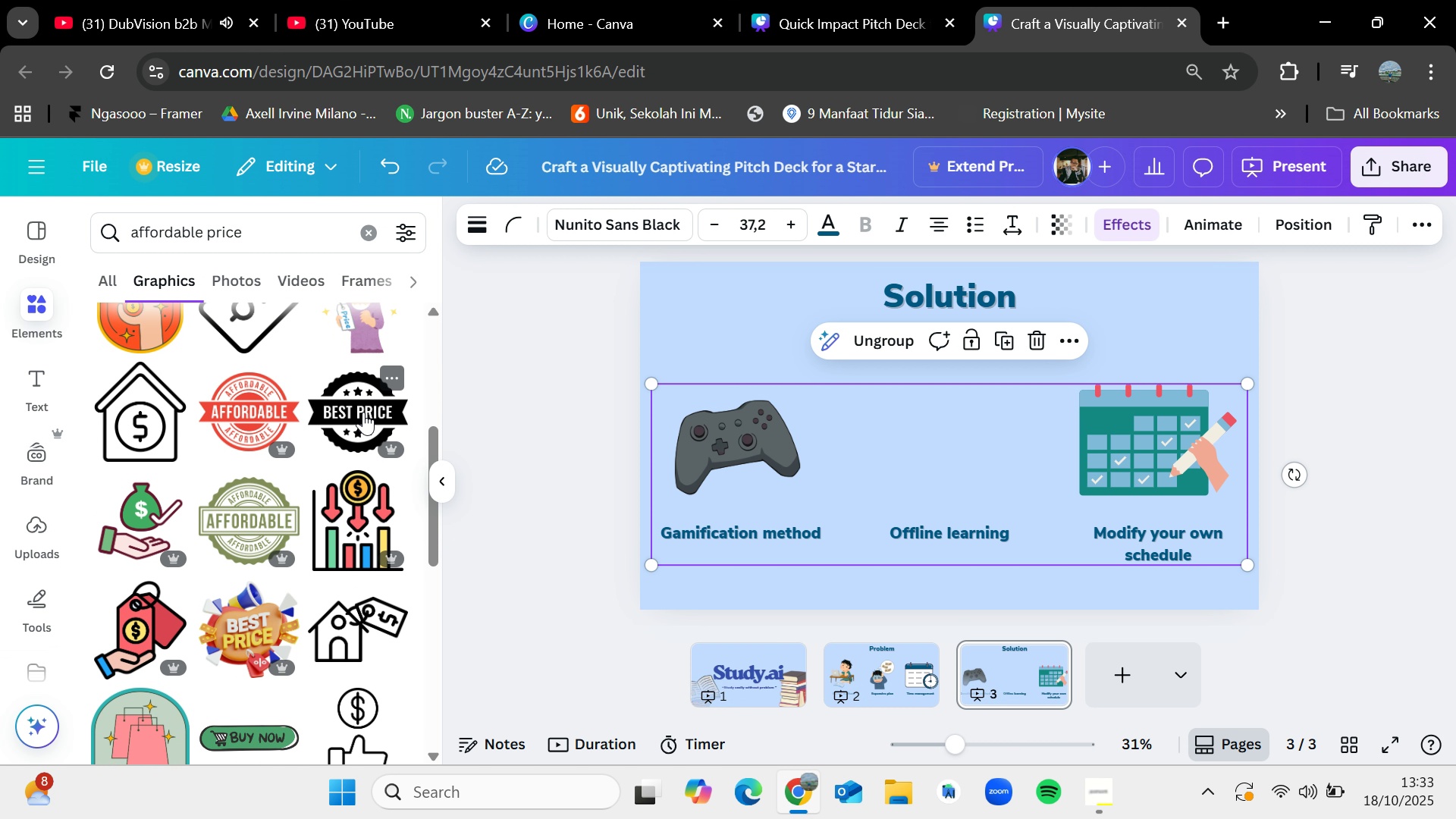 
left_click_drag(start_coordinate=[353, 340], to_coordinate=[885, 405])
 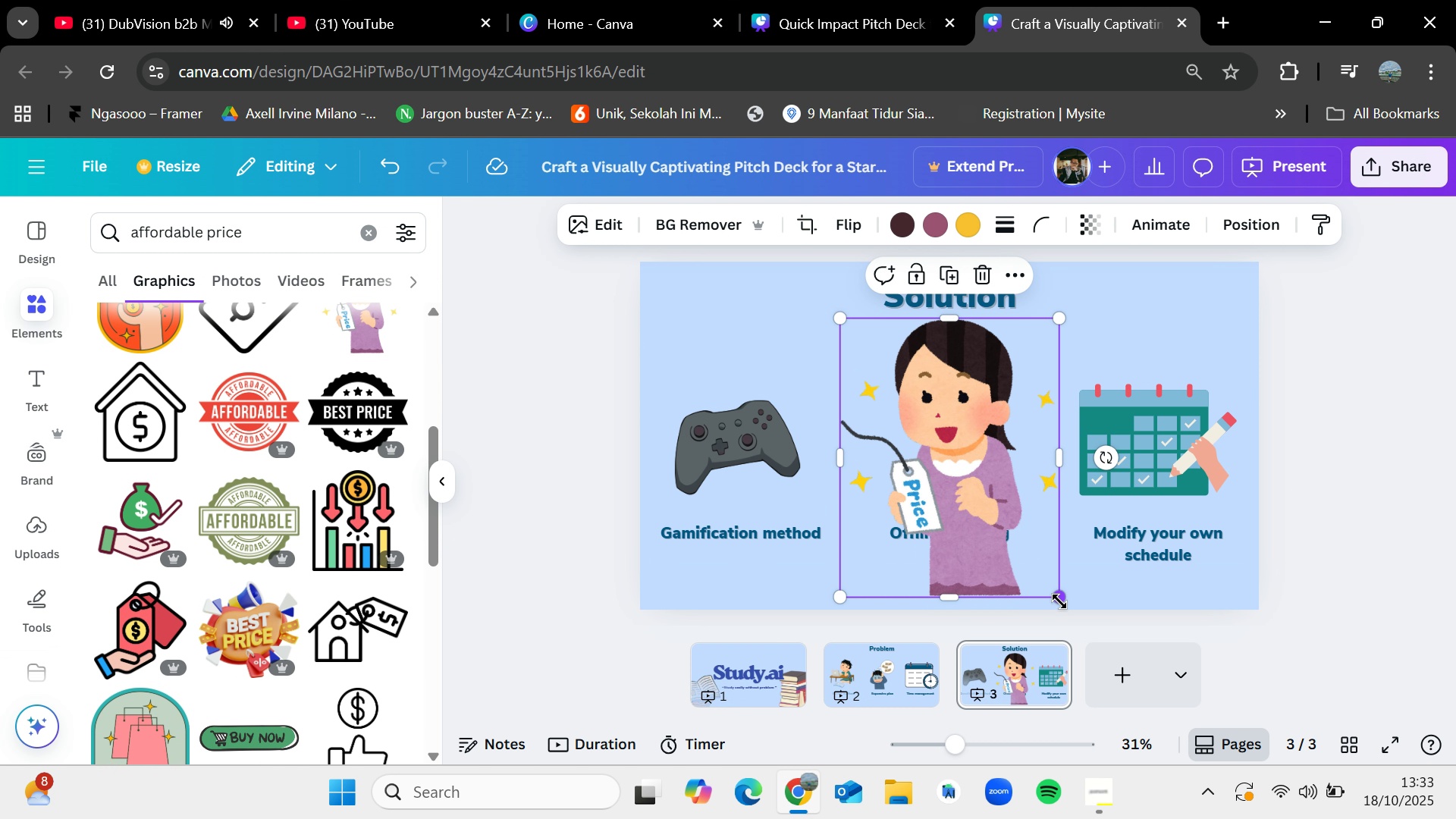 
left_click_drag(start_coordinate=[1059, 600], to_coordinate=[943, 503])
 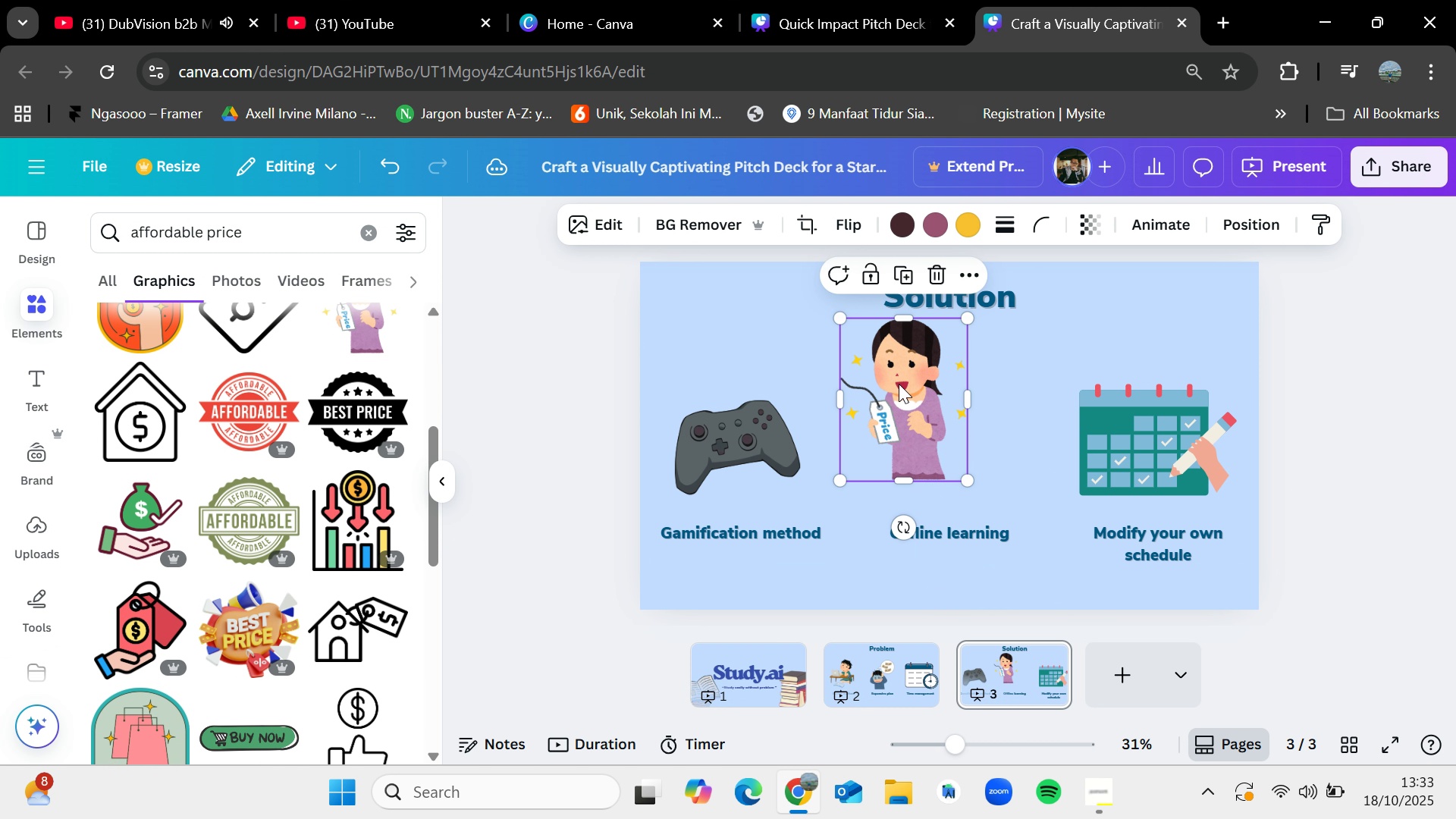 
left_click_drag(start_coordinate=[899, 384], to_coordinate=[947, 418])
 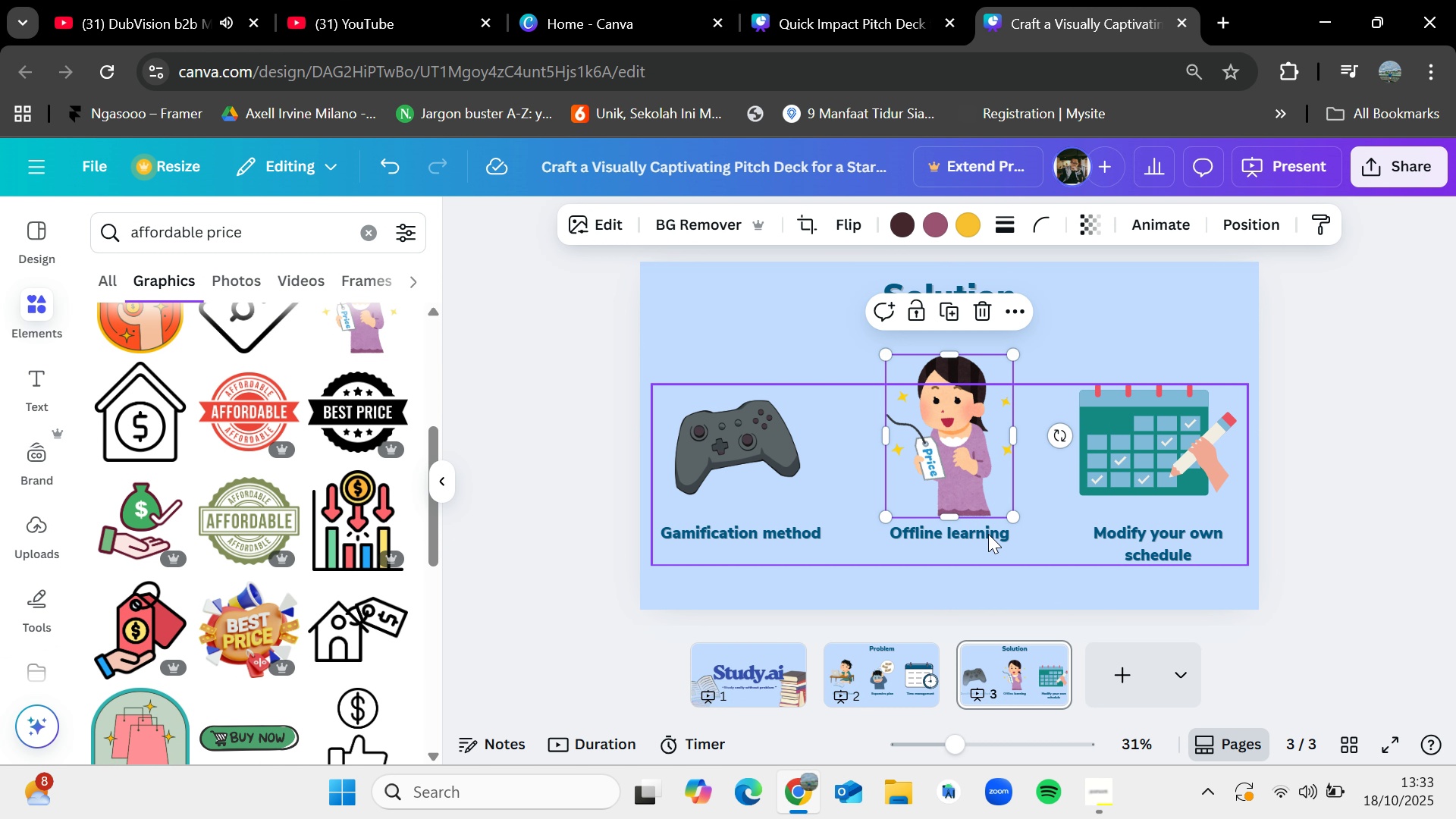 
double_click([988, 534])
 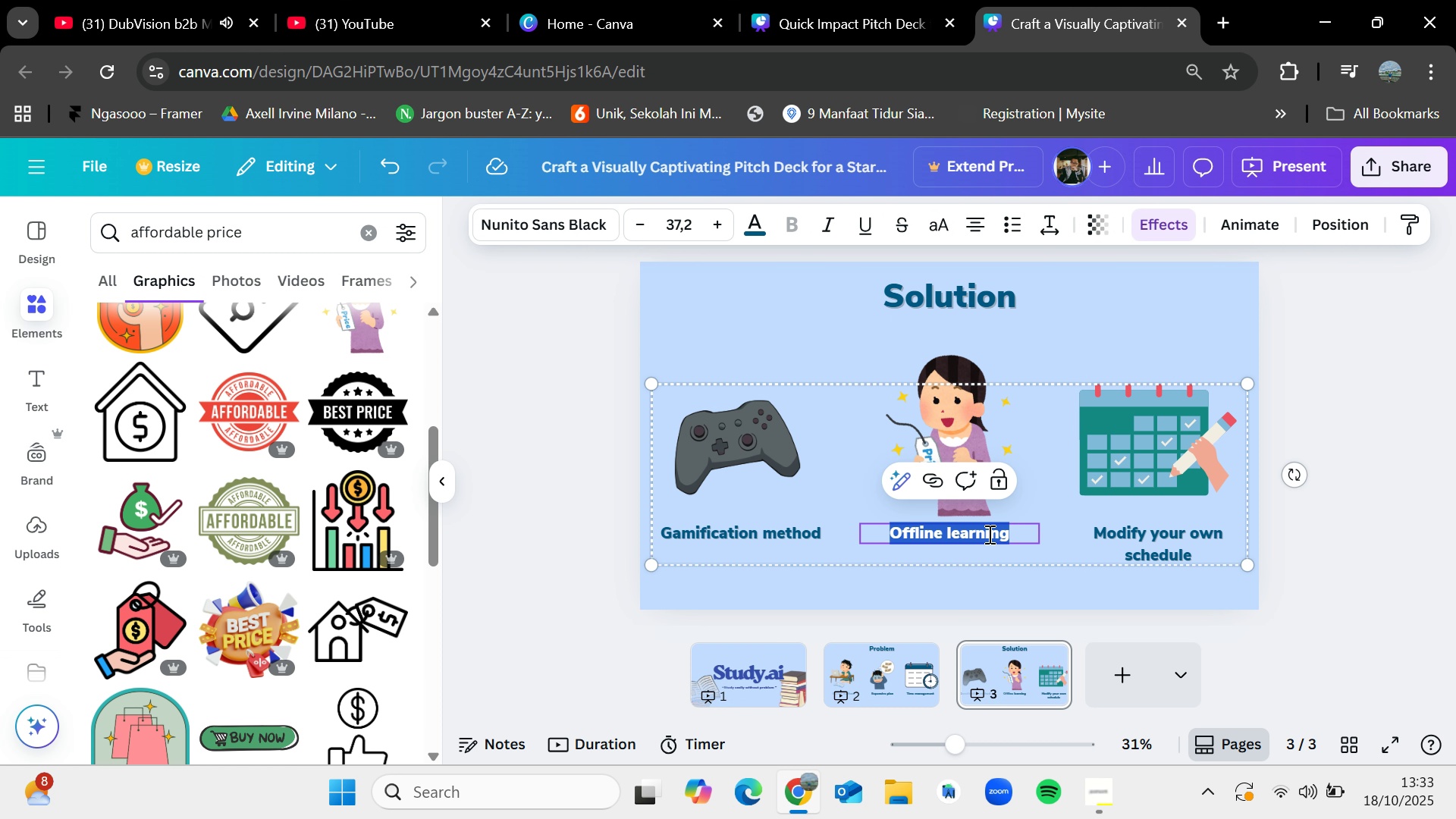 
key(Backspace)
type(Affordable plan)
 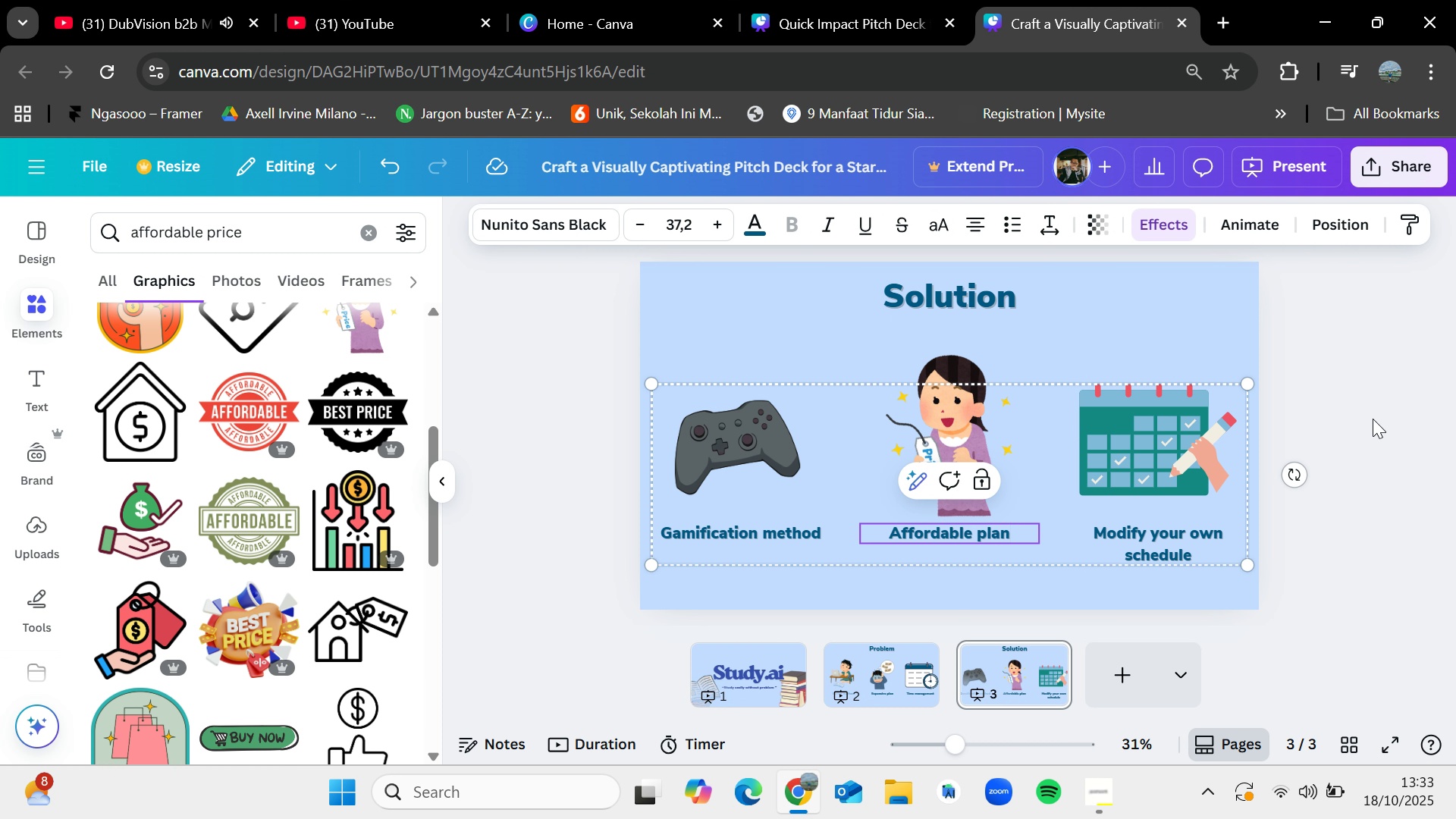 
left_click([1392, 408])
 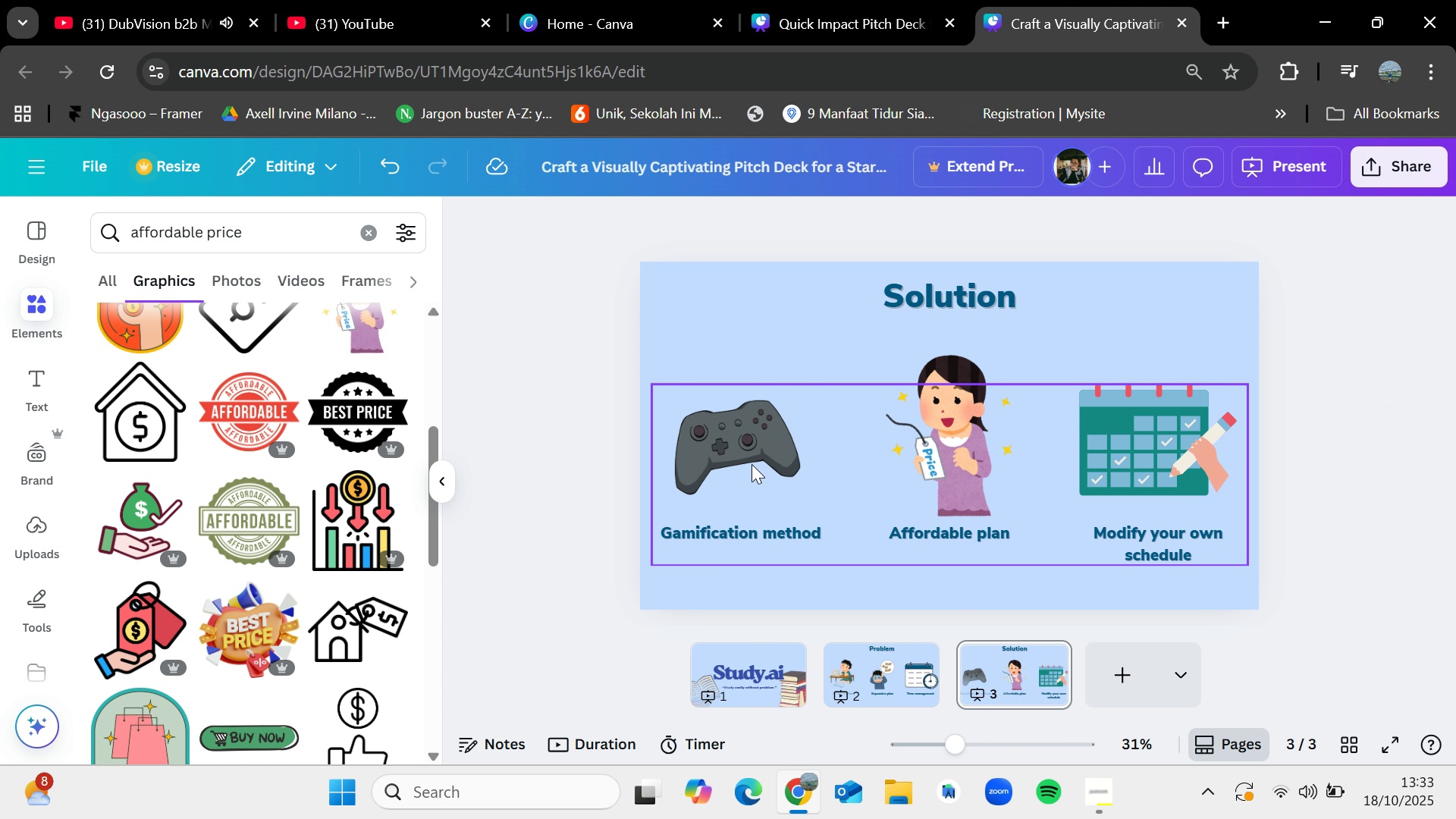 
double_click([752, 464])
 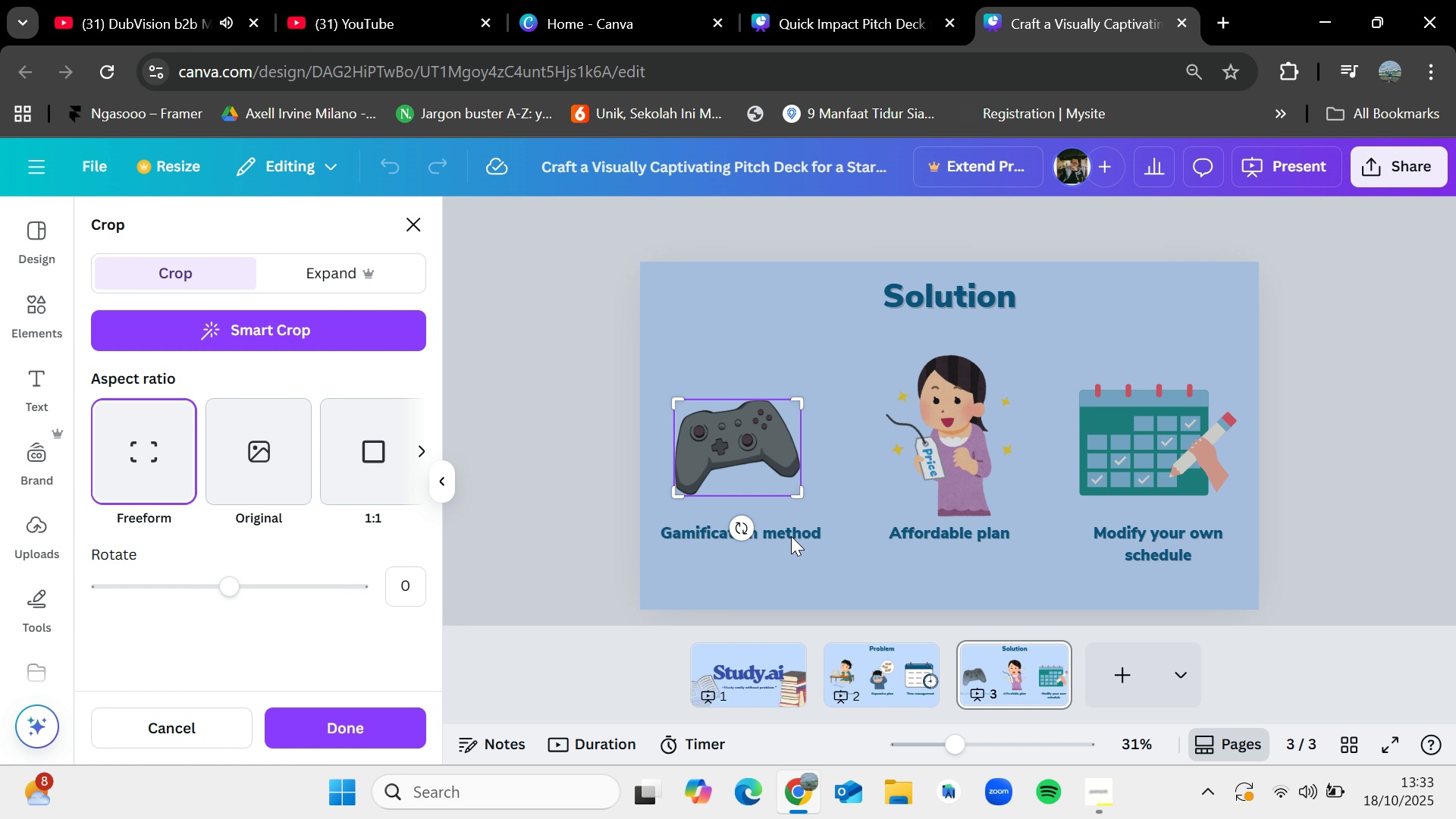 
left_click([791, 535])
 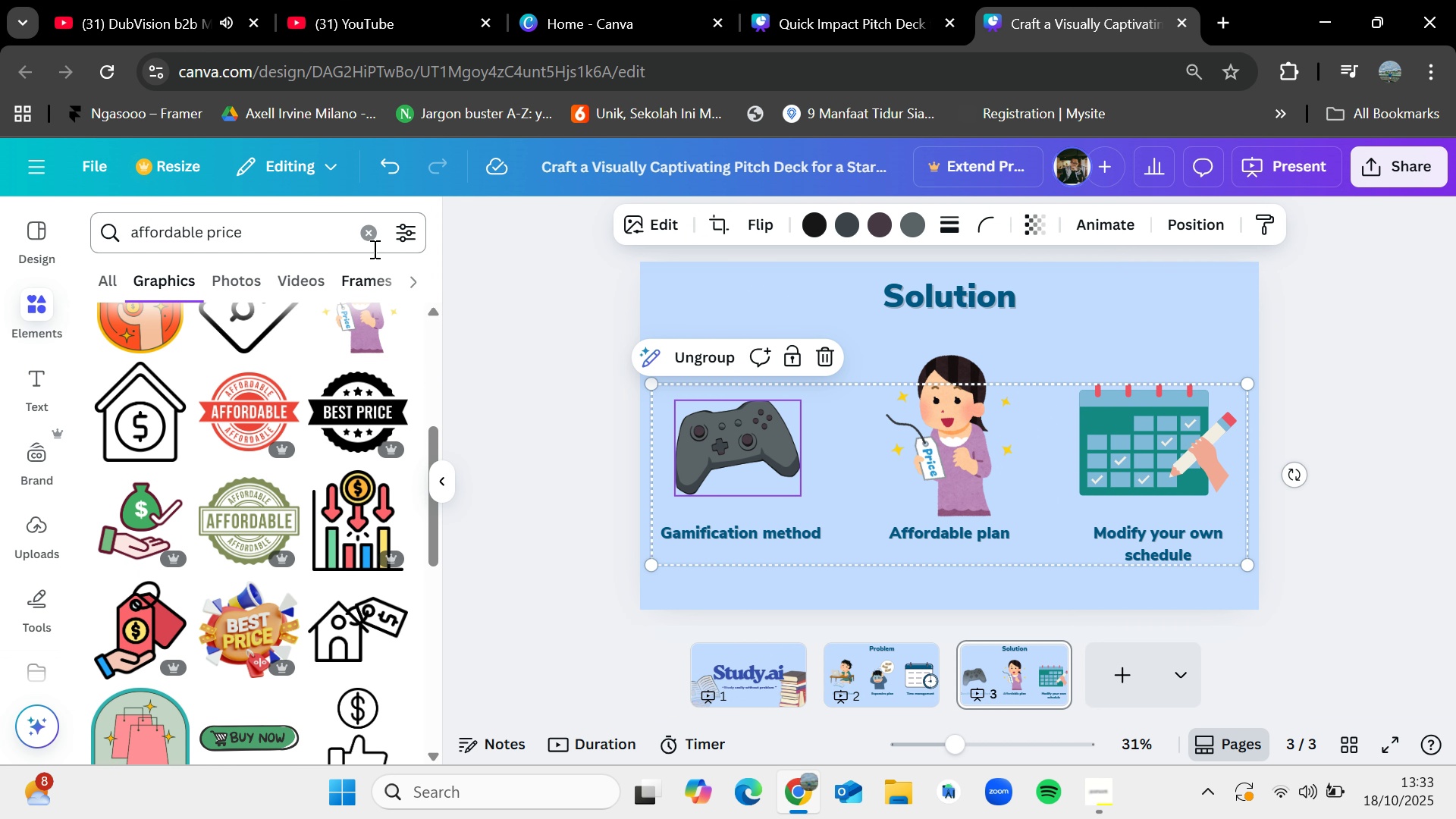 
left_click([368, 241])
 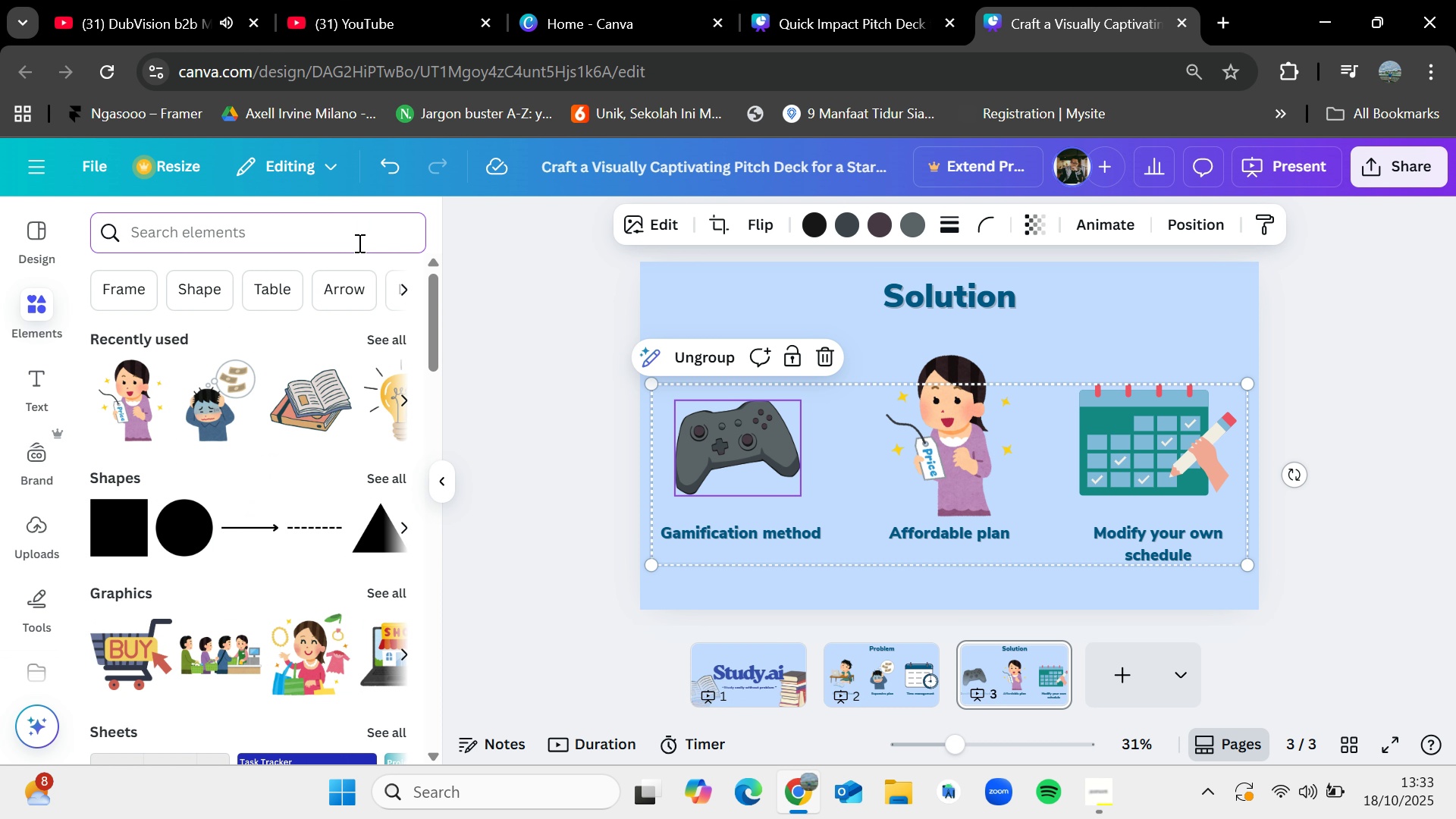 
type(ai)
key(Backspace)
key(Backspace)
type(interac)
 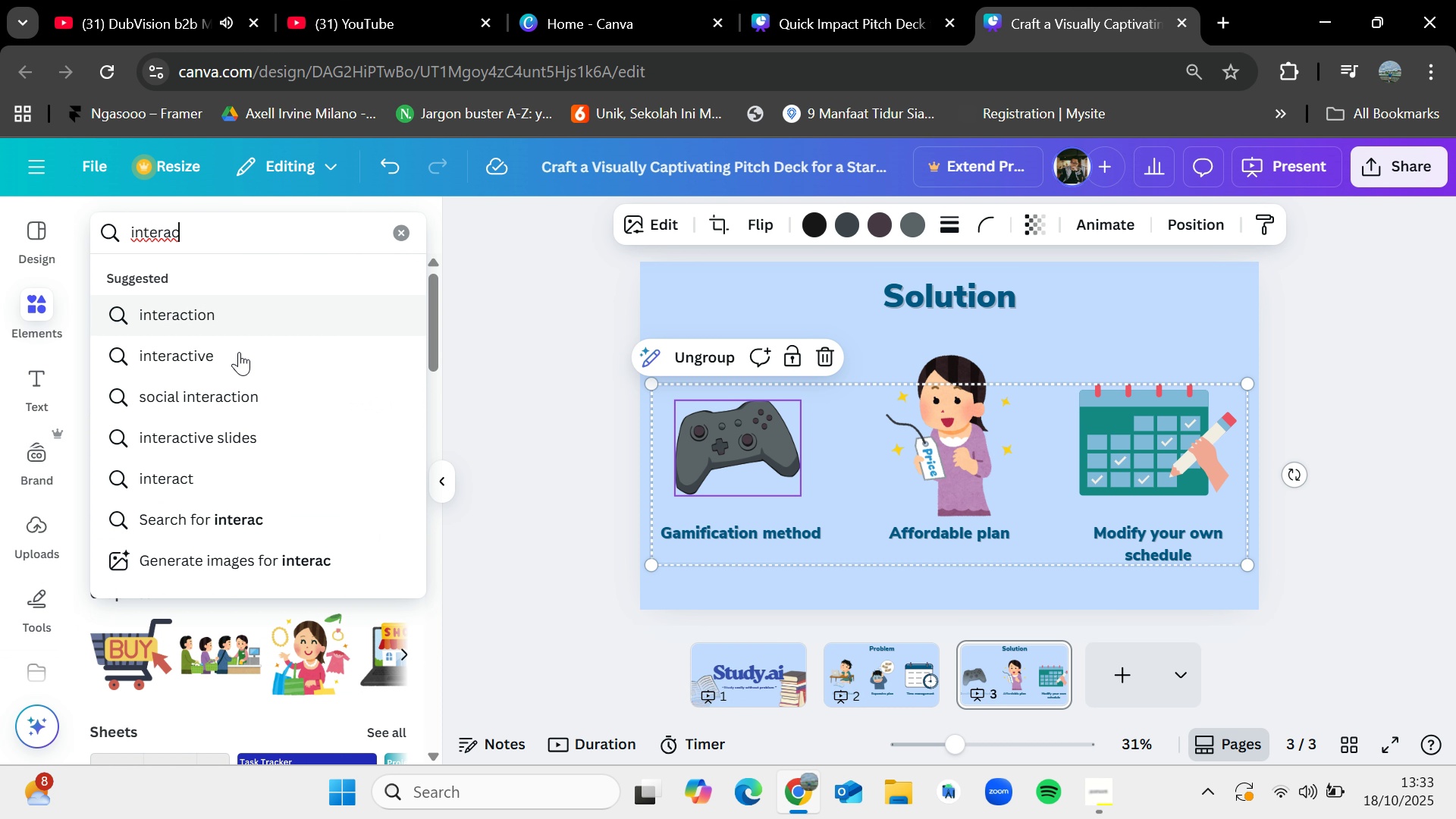 
left_click([218, 366])
 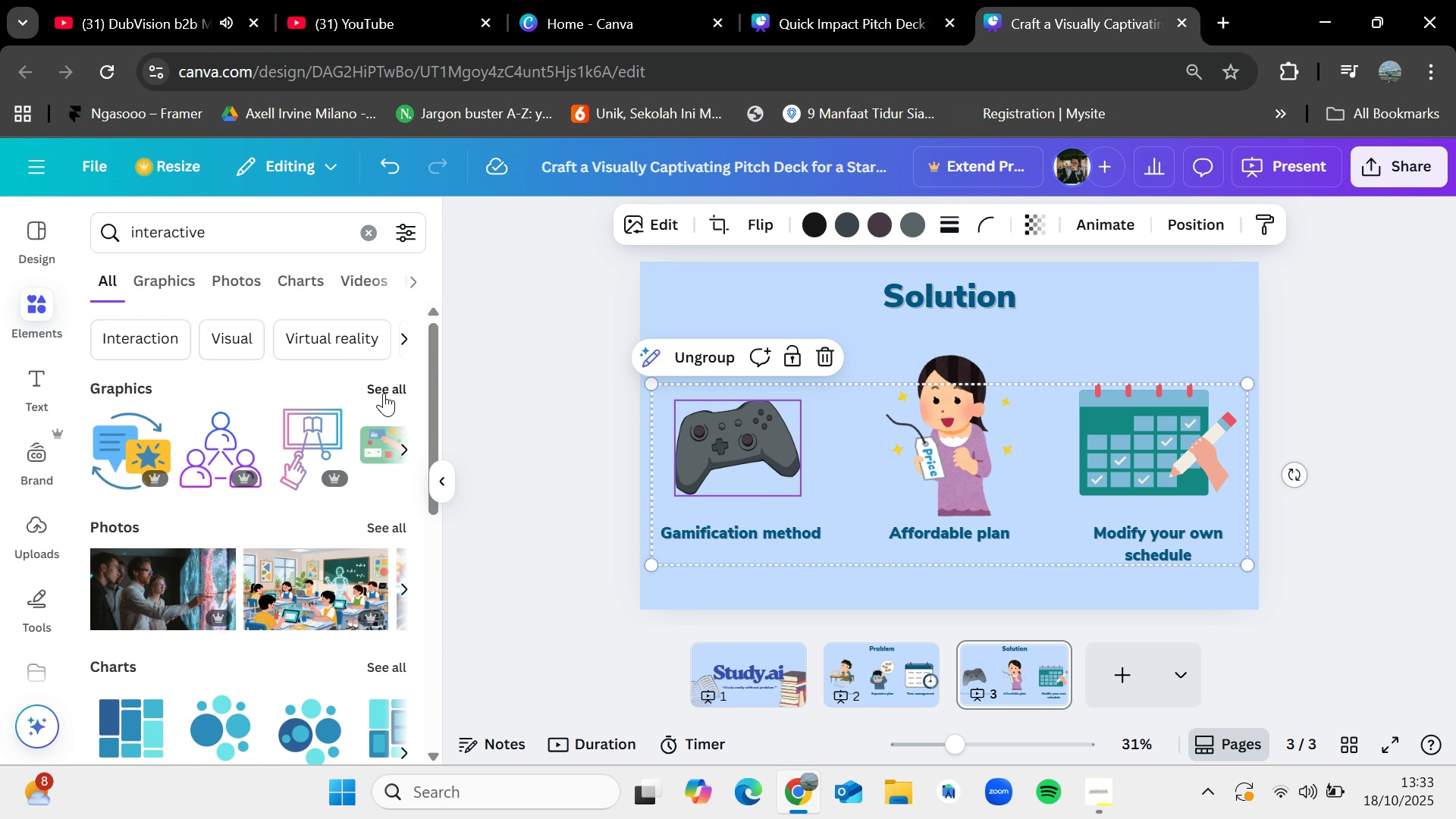 
left_click([384, 393])
 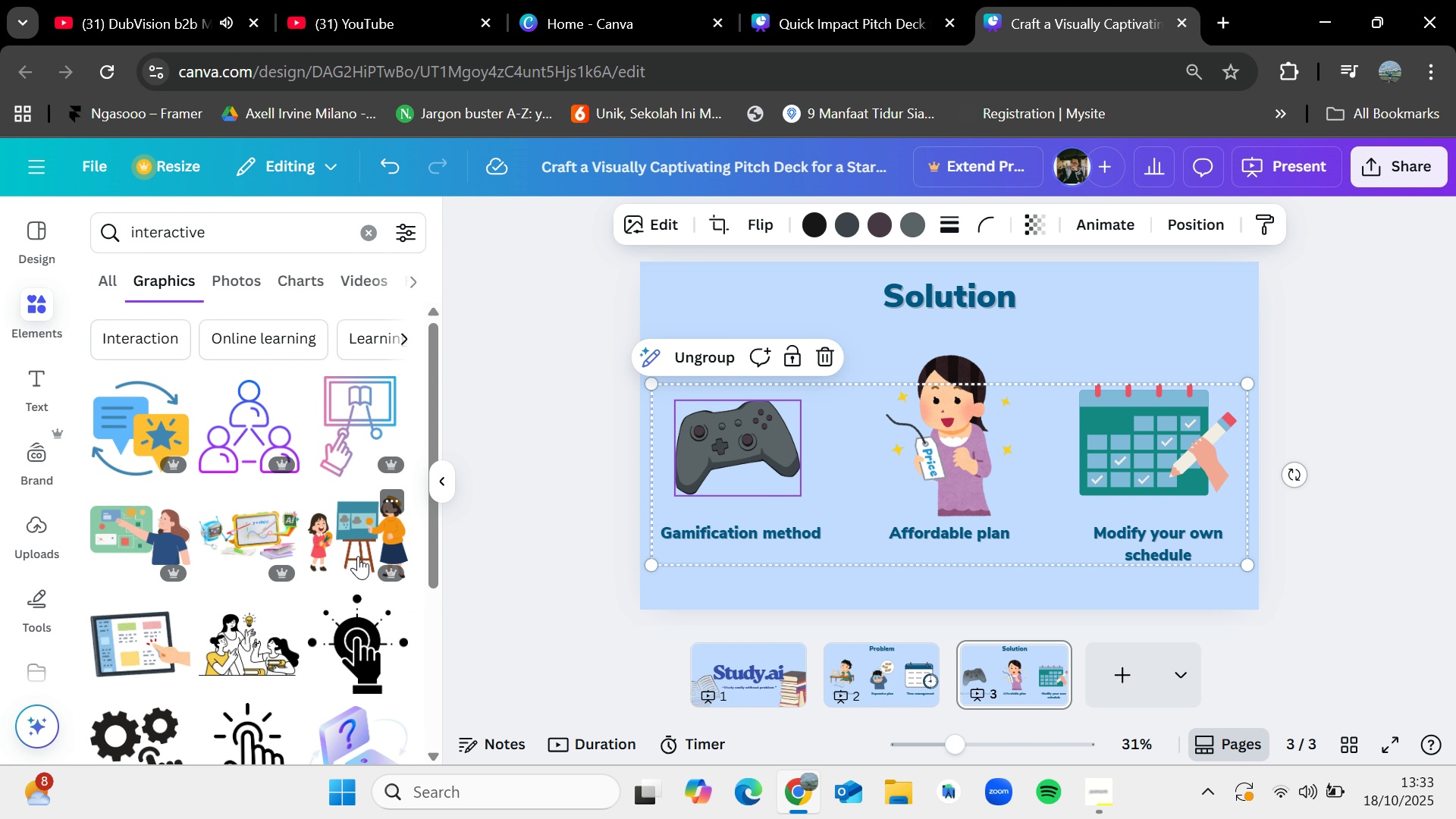 
mouse_move([185, 631])
 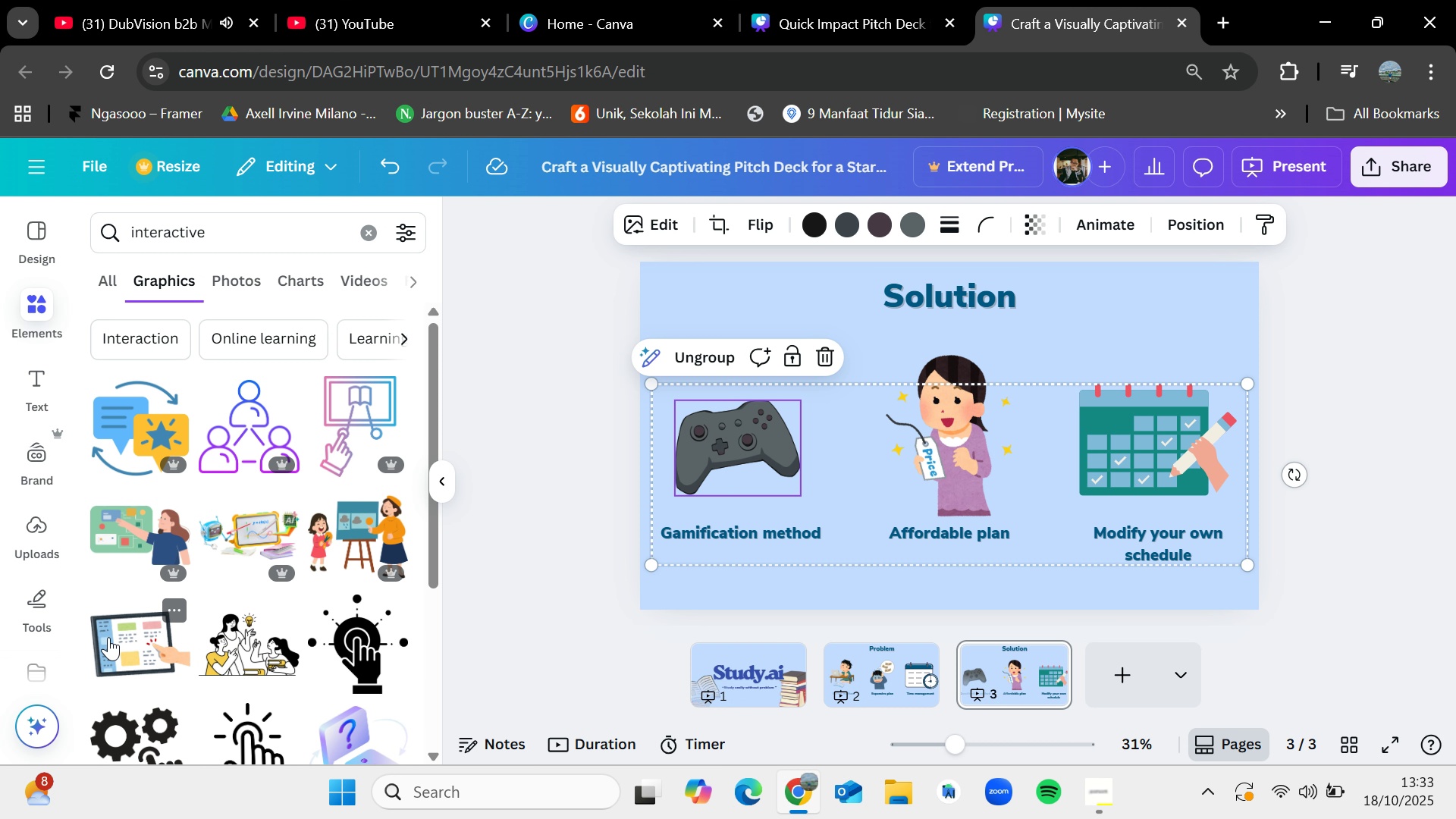 
left_click_drag(start_coordinate=[108, 638], to_coordinate=[717, 448])
 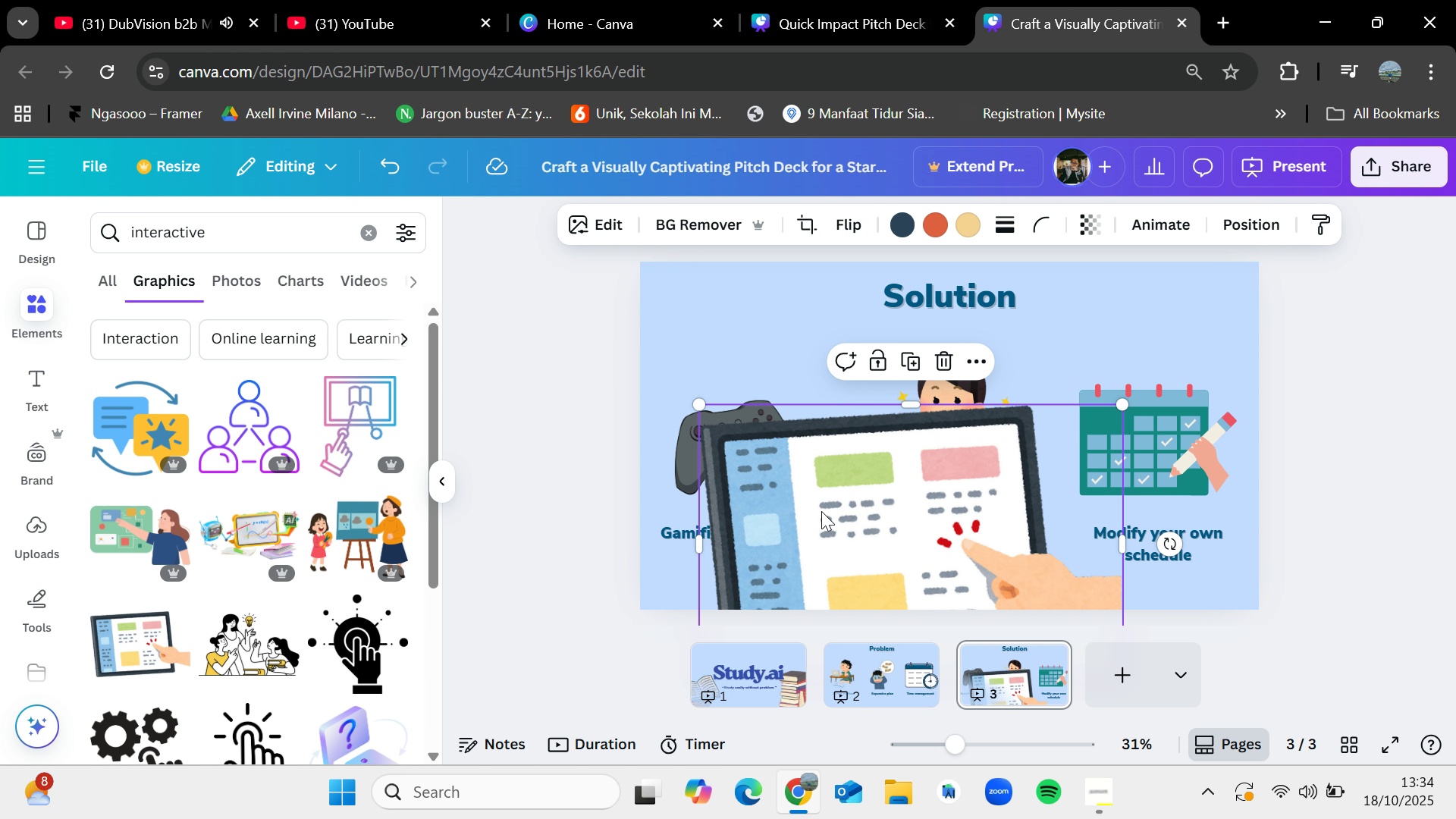 
left_click_drag(start_coordinate=[825, 511], to_coordinate=[893, 416])
 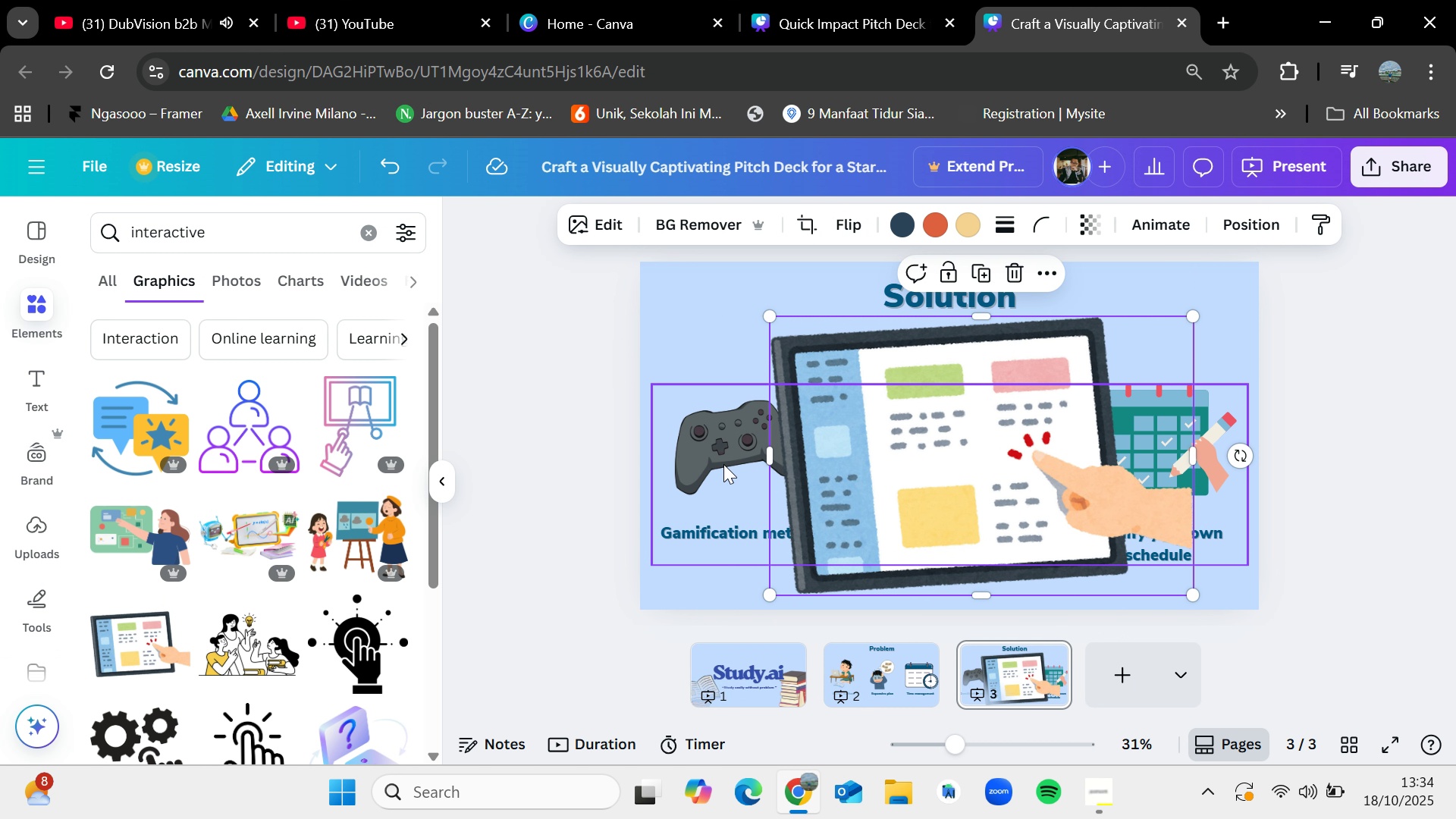 
left_click([723, 464])
 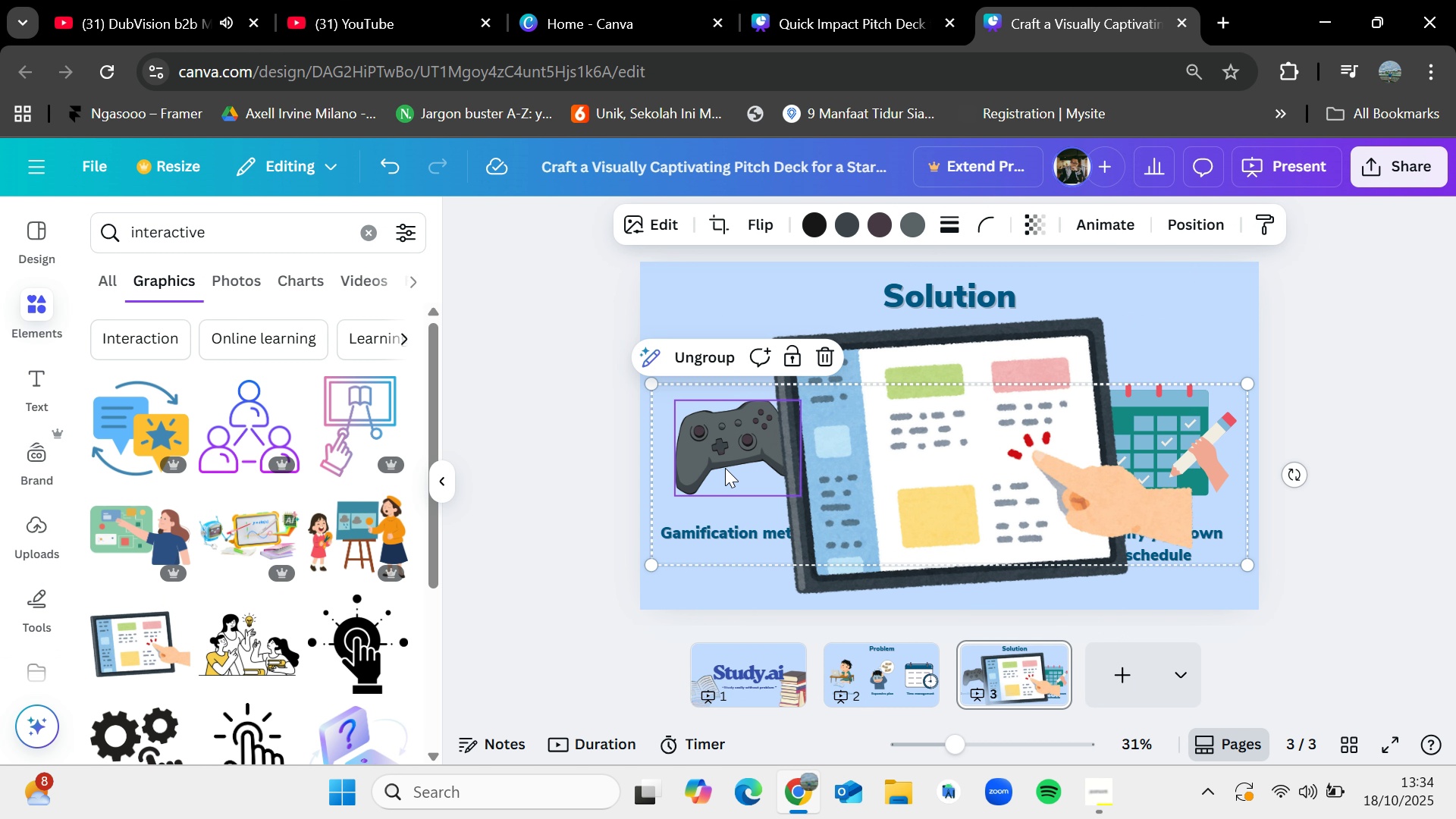 
key(Backspace)
 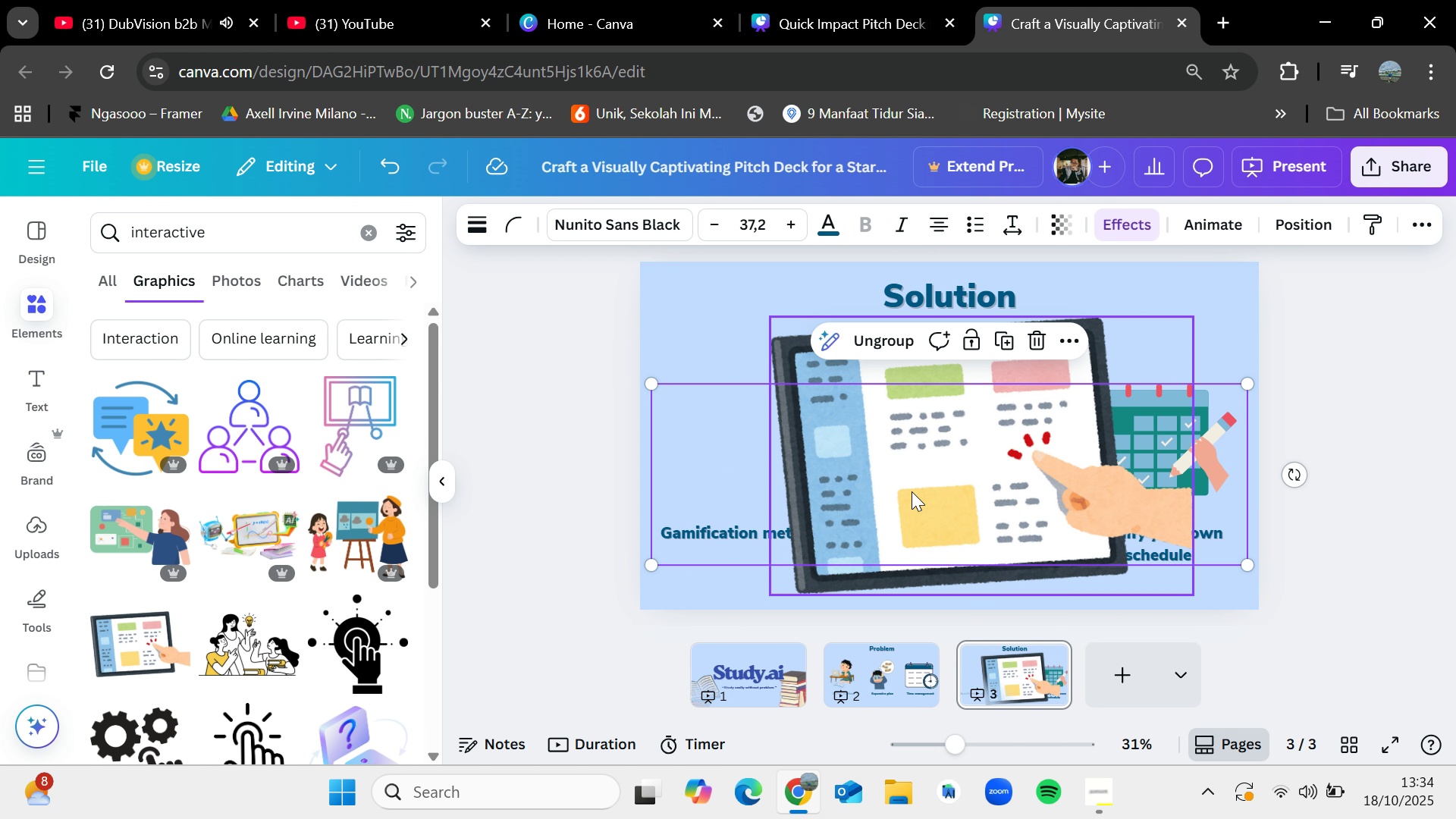 
left_click_drag(start_coordinate=[912, 491], to_coordinate=[799, 480])
 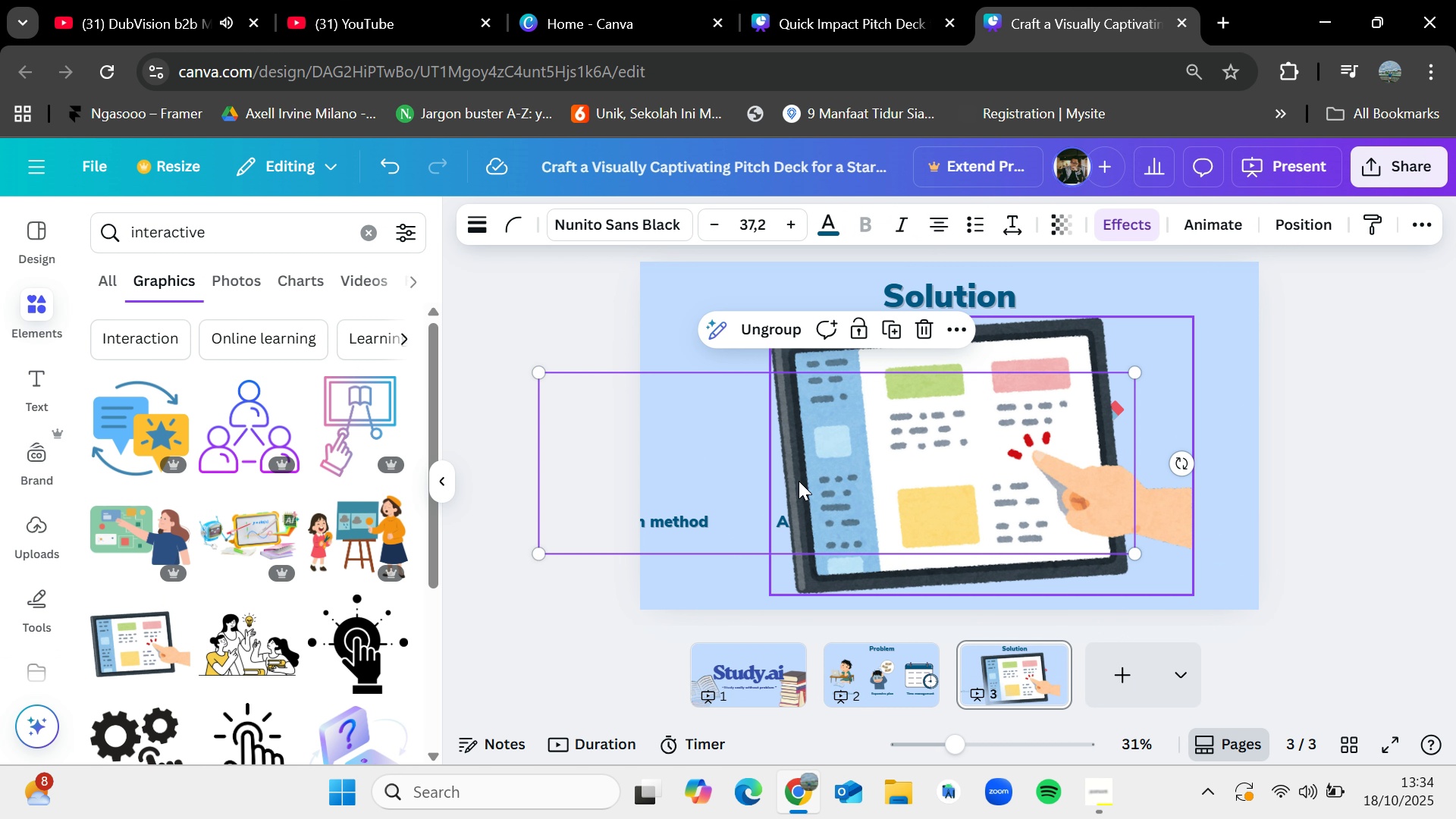 
key(Control+Z)
 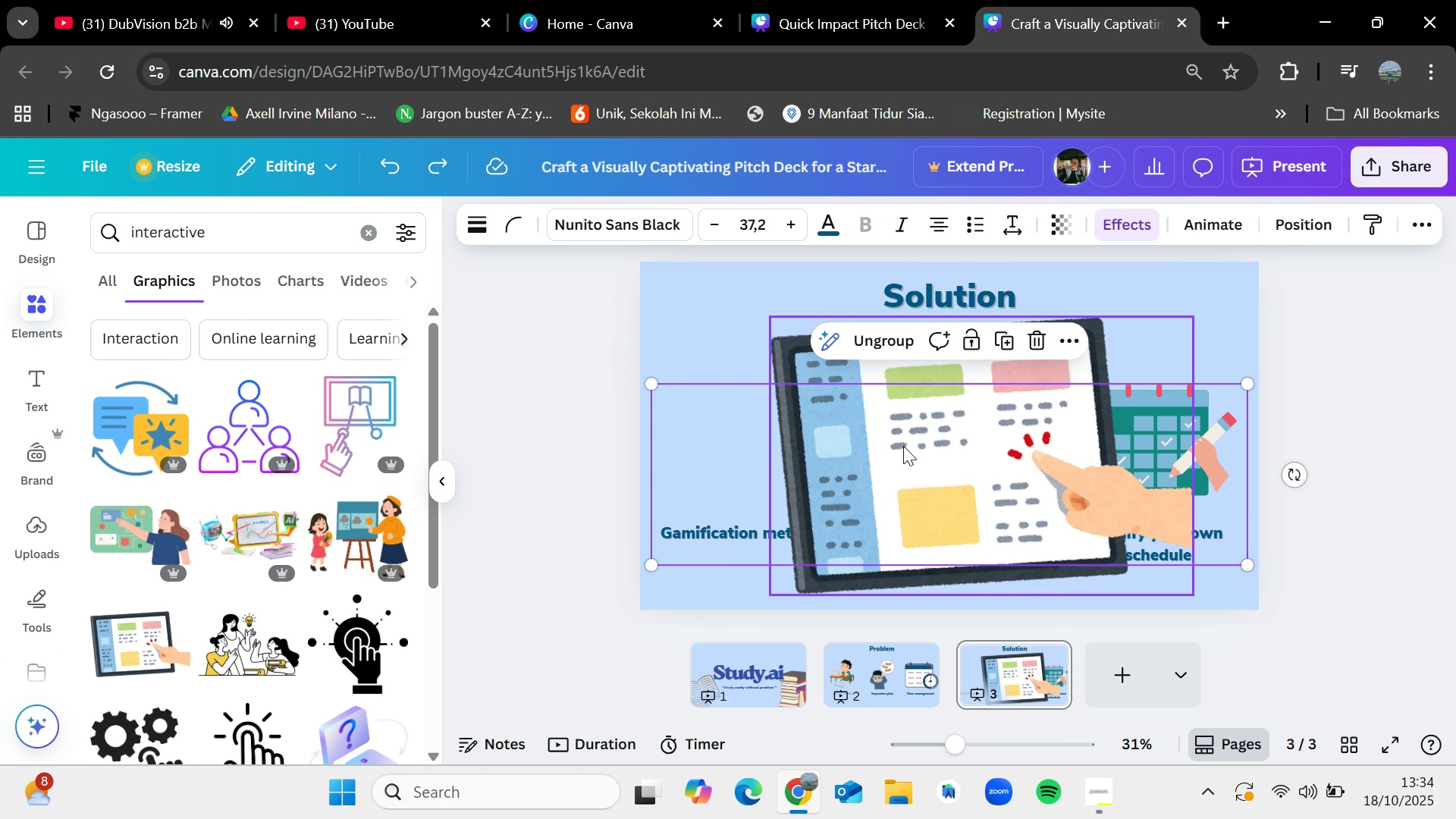 
left_click_drag(start_coordinate=[903, 446], to_coordinate=[894, 449])
 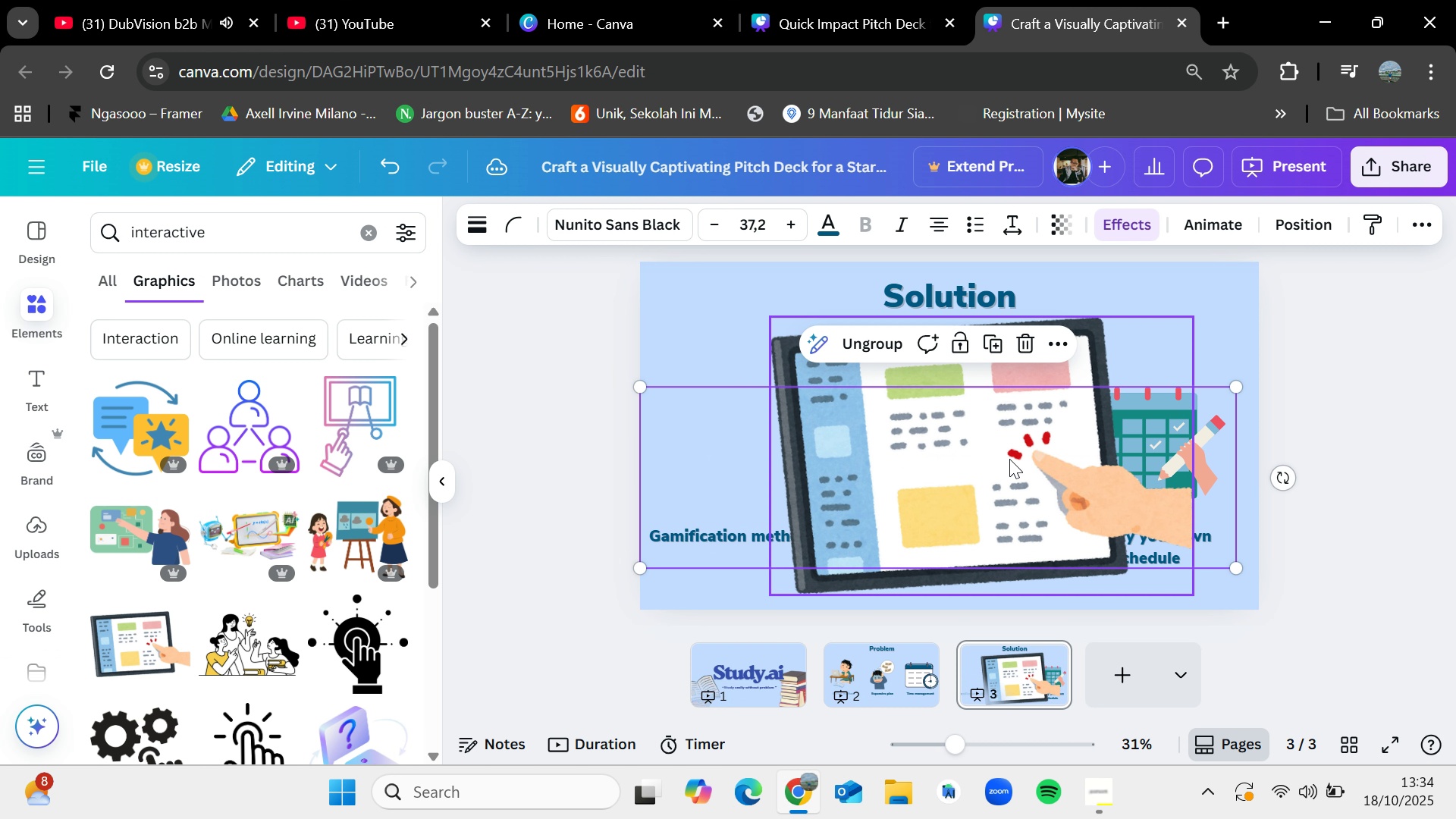 
left_click([1009, 459])
 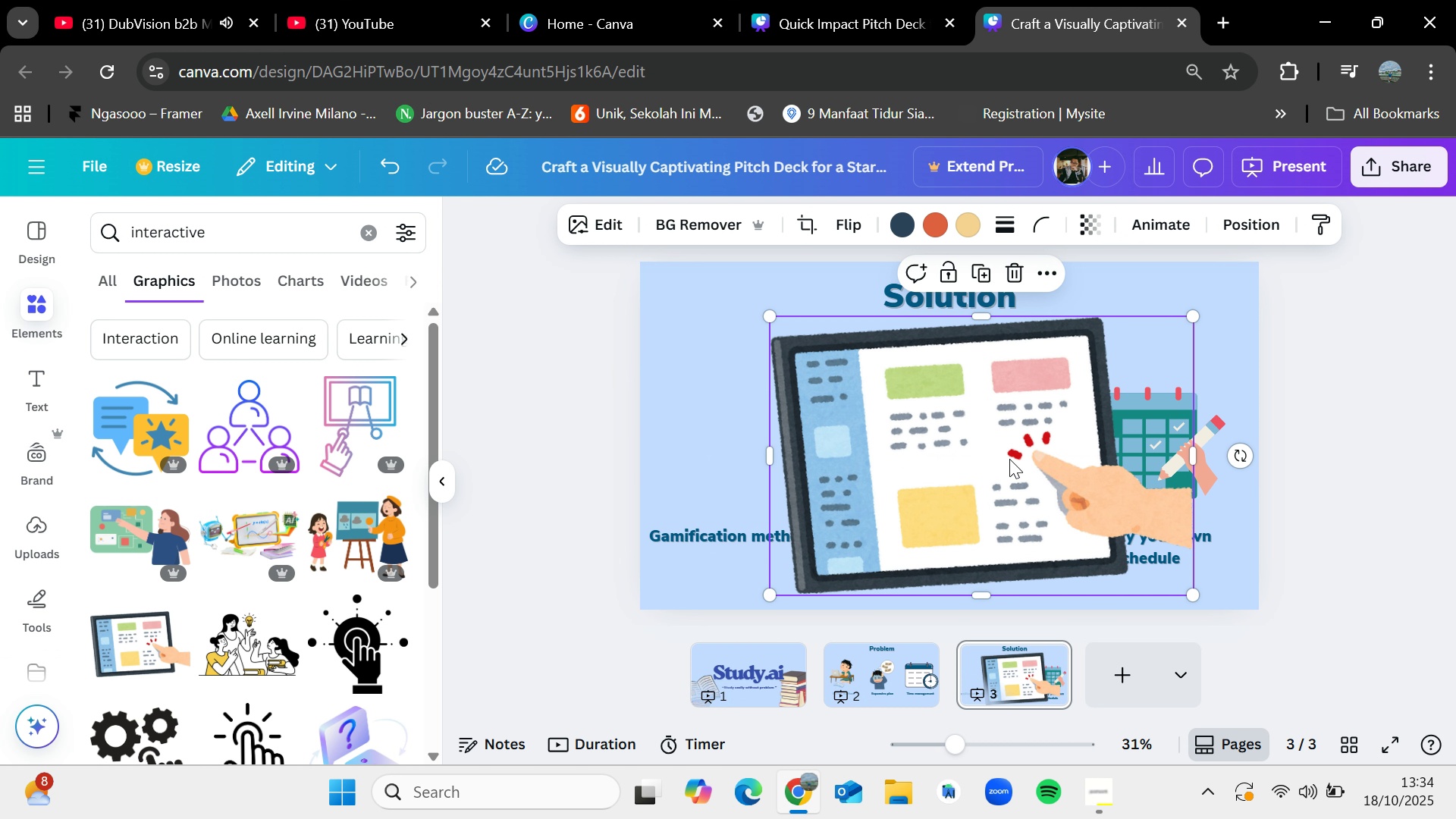 
left_click_drag(start_coordinate=[1009, 459], to_coordinate=[920, 450])
 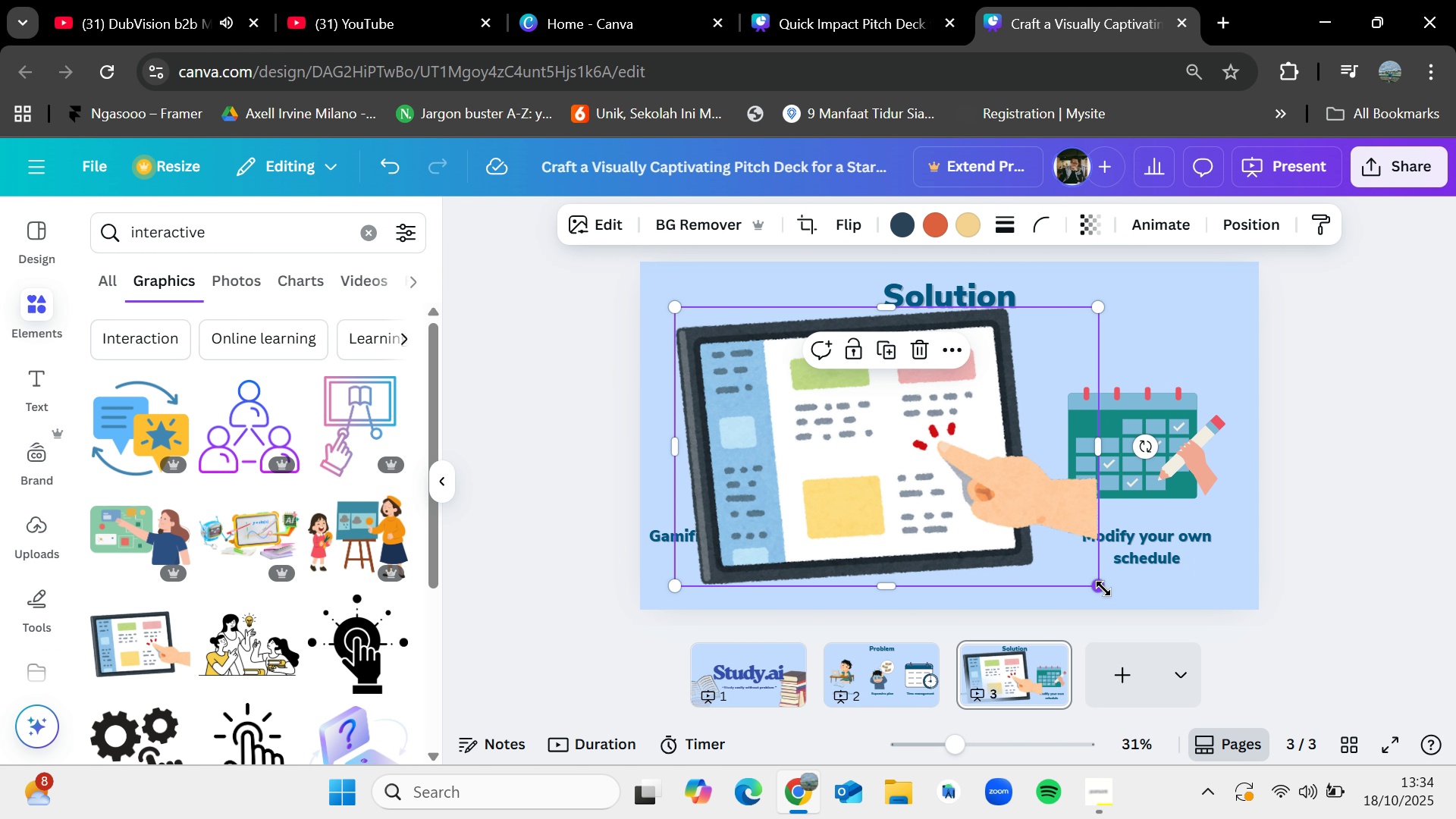 
left_click_drag(start_coordinate=[1103, 588], to_coordinate=[852, 481])
 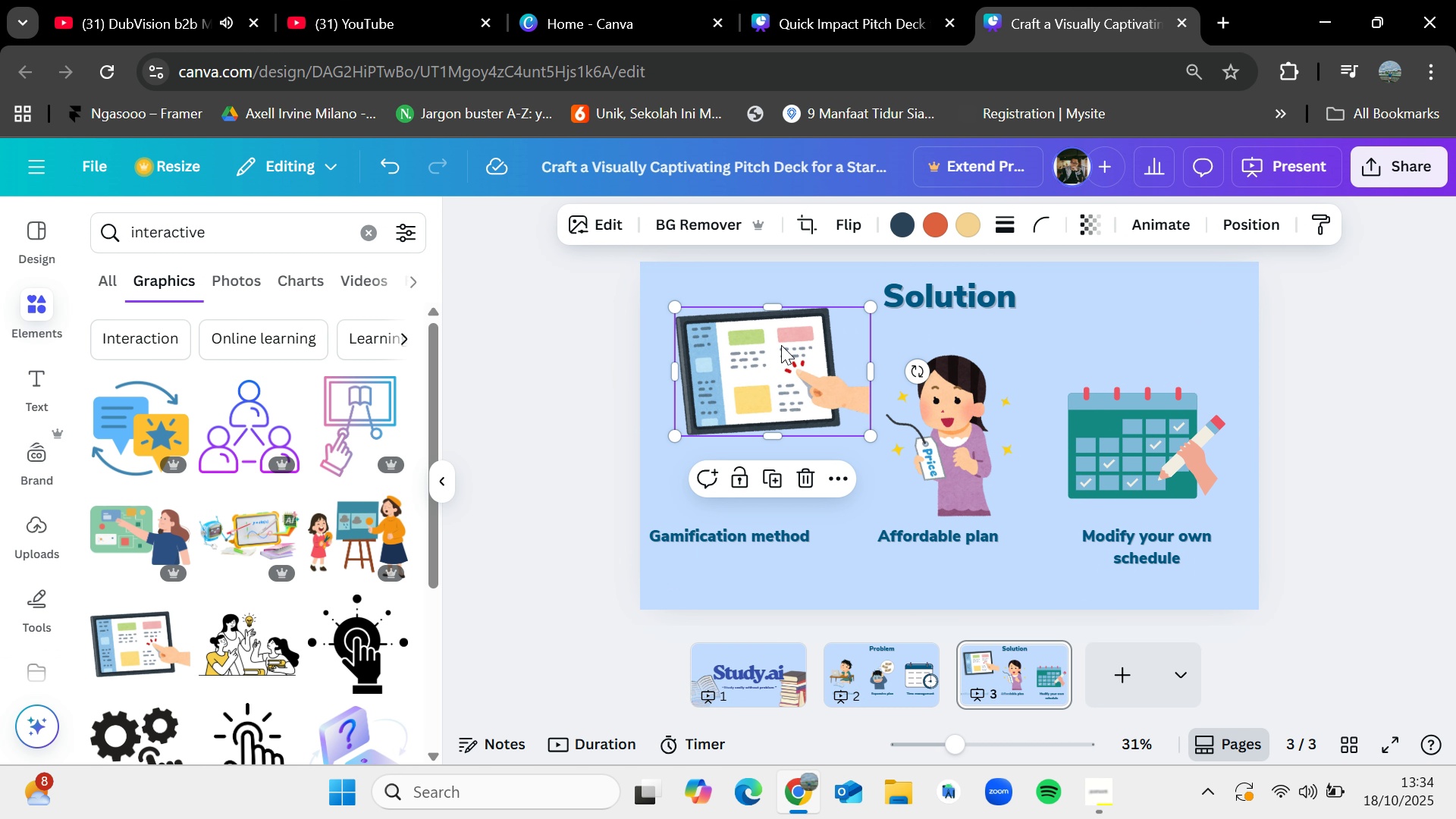 
left_click_drag(start_coordinate=[784, 343], to_coordinate=[764, 391])
 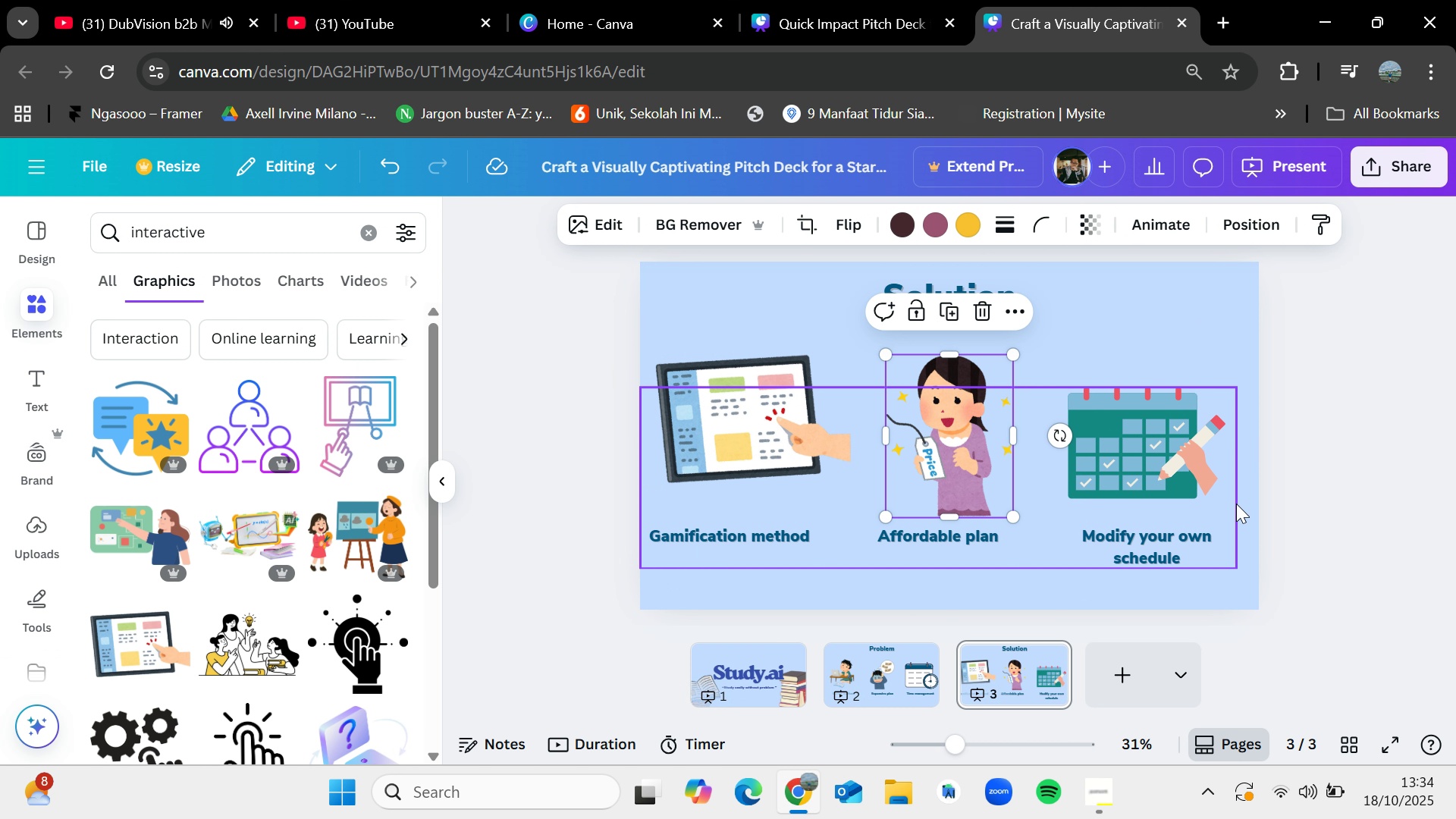 
left_click_drag(start_coordinate=[1148, 477], to_coordinate=[1162, 475])
 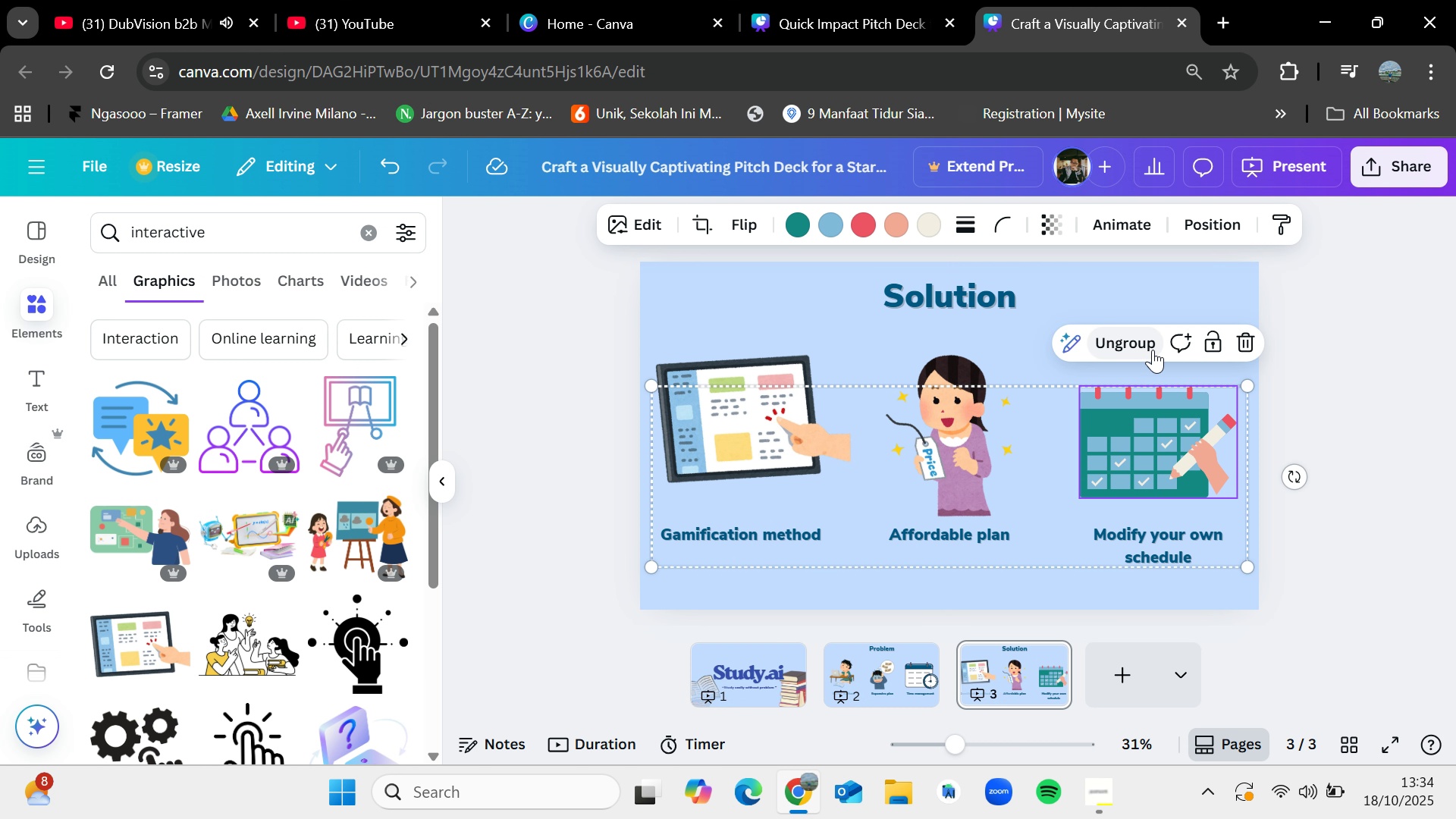 
left_click([1151, 347])
 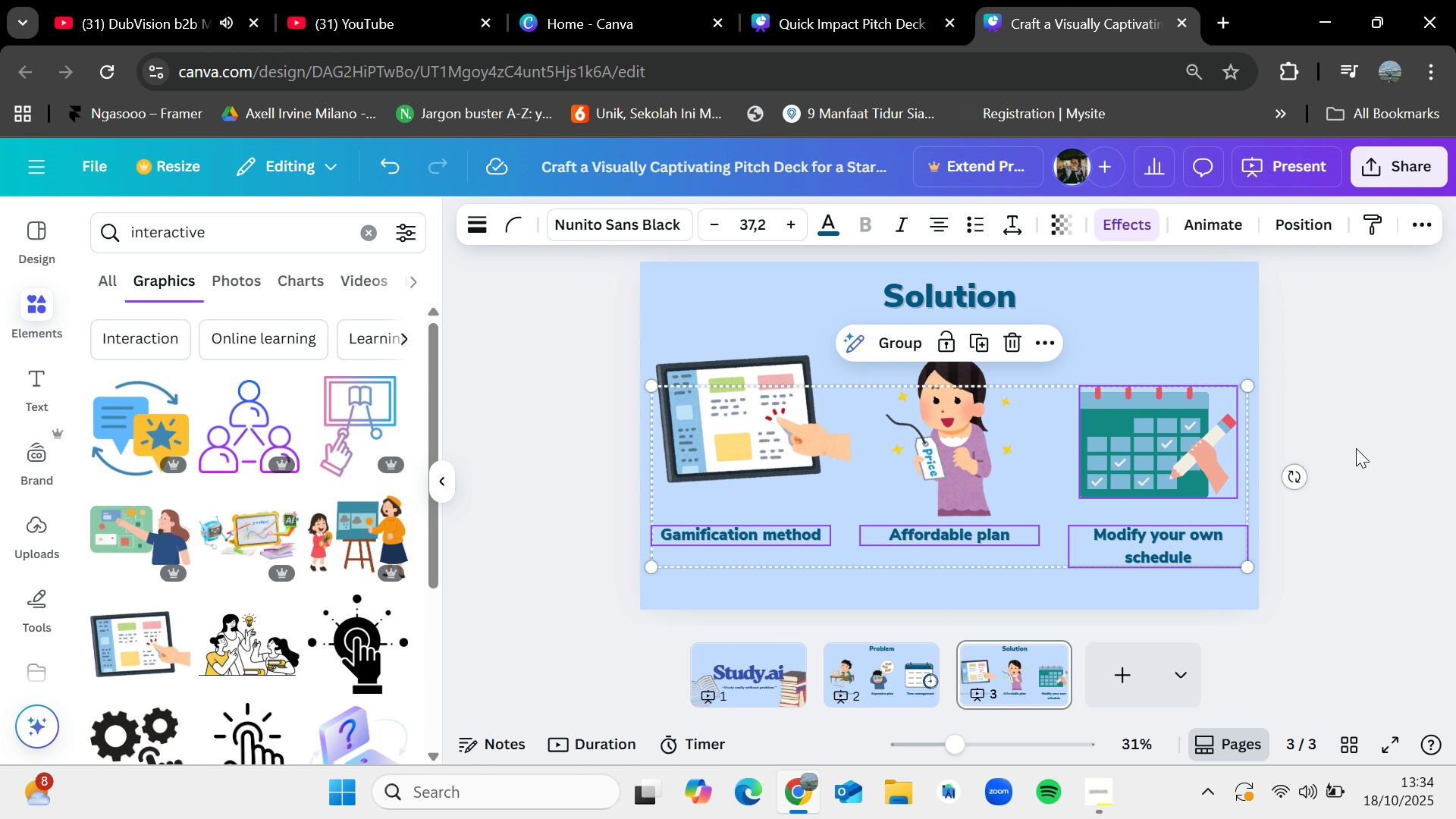 
left_click([1356, 448])
 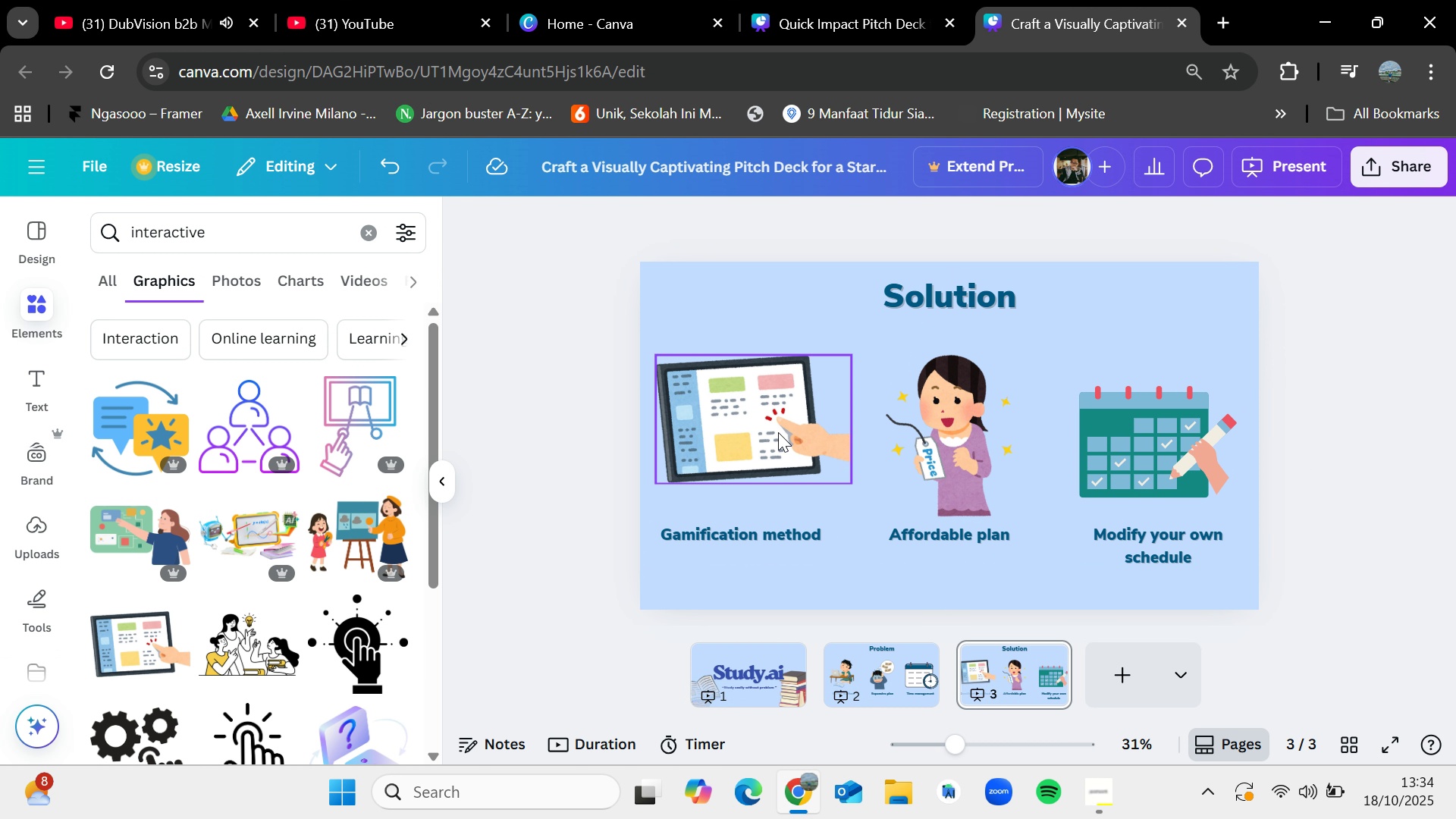 
left_click_drag(start_coordinate=[777, 432], to_coordinate=[780, 454])
 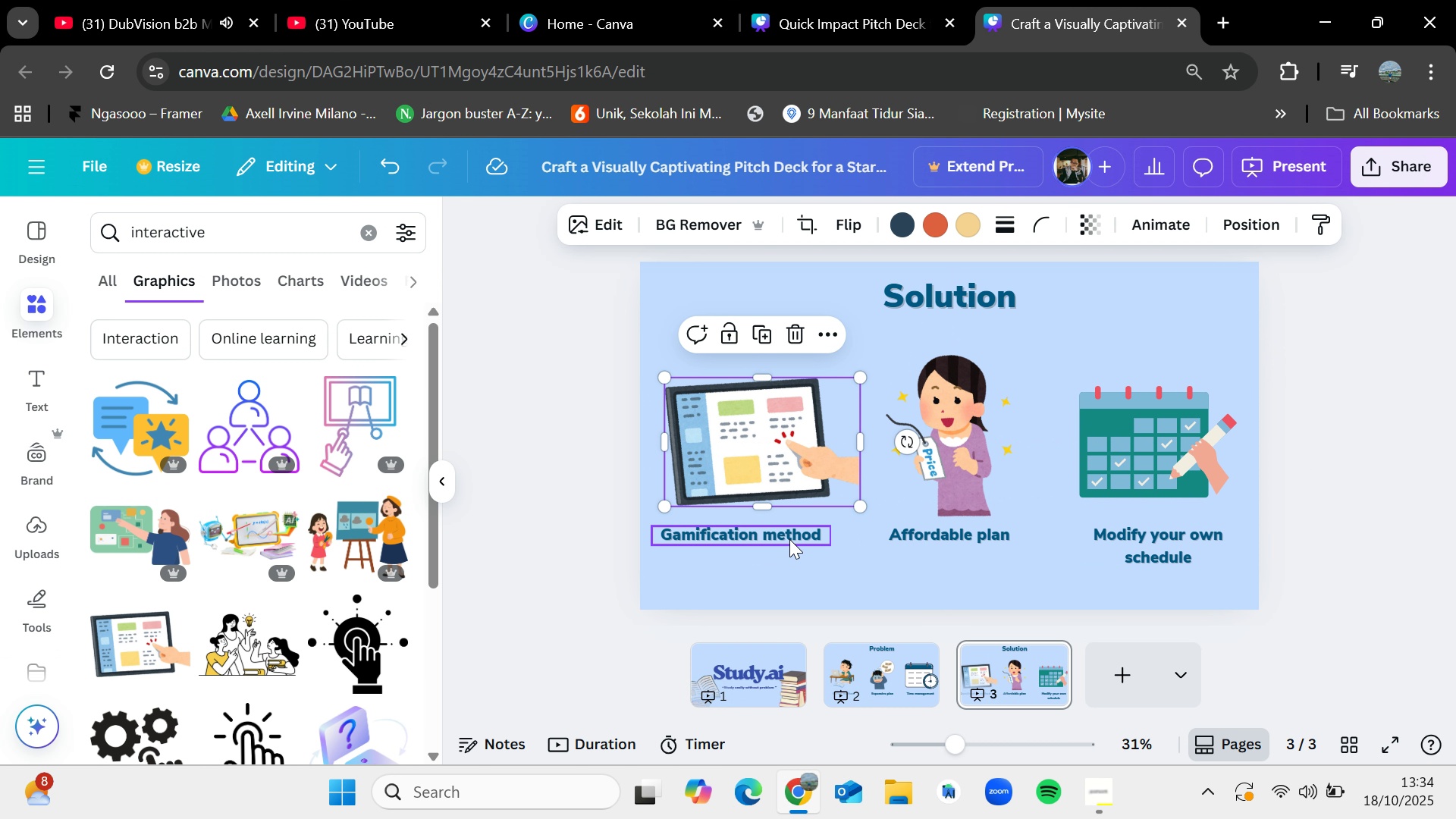 
left_click([789, 539])
 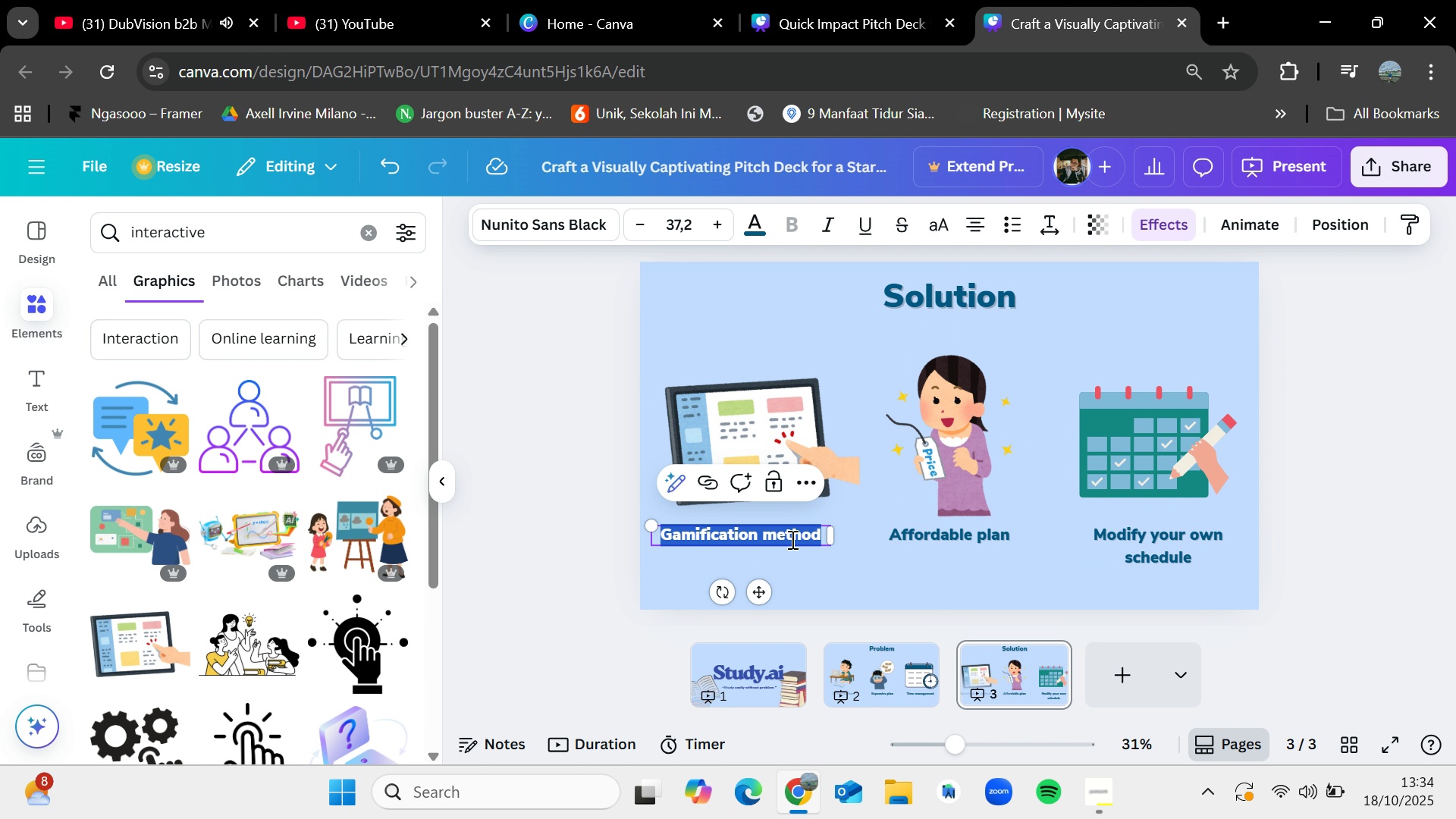 
key(Backspace)
type(Interactive with video and live Ai)
 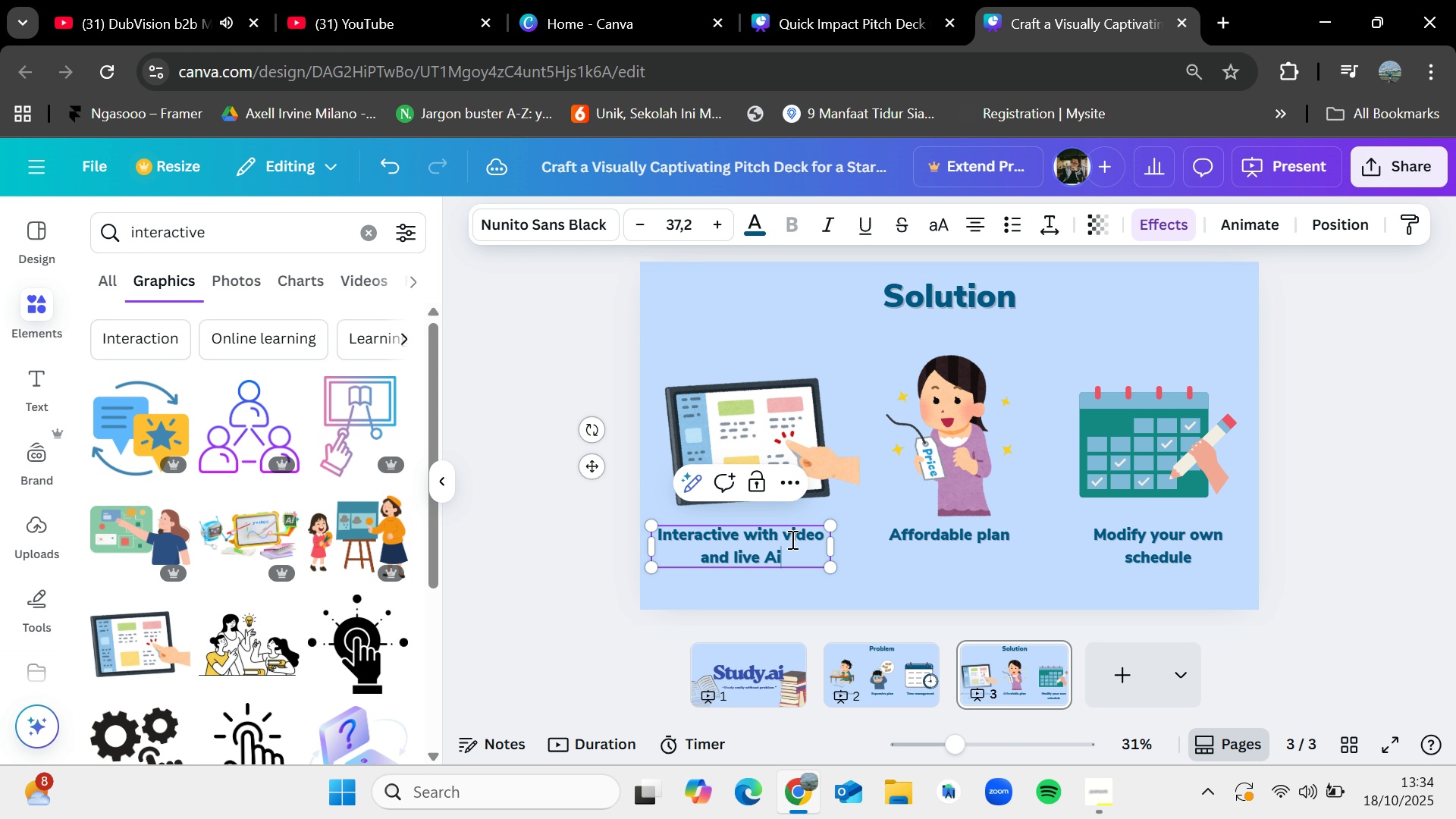 
type( learning guidance)
 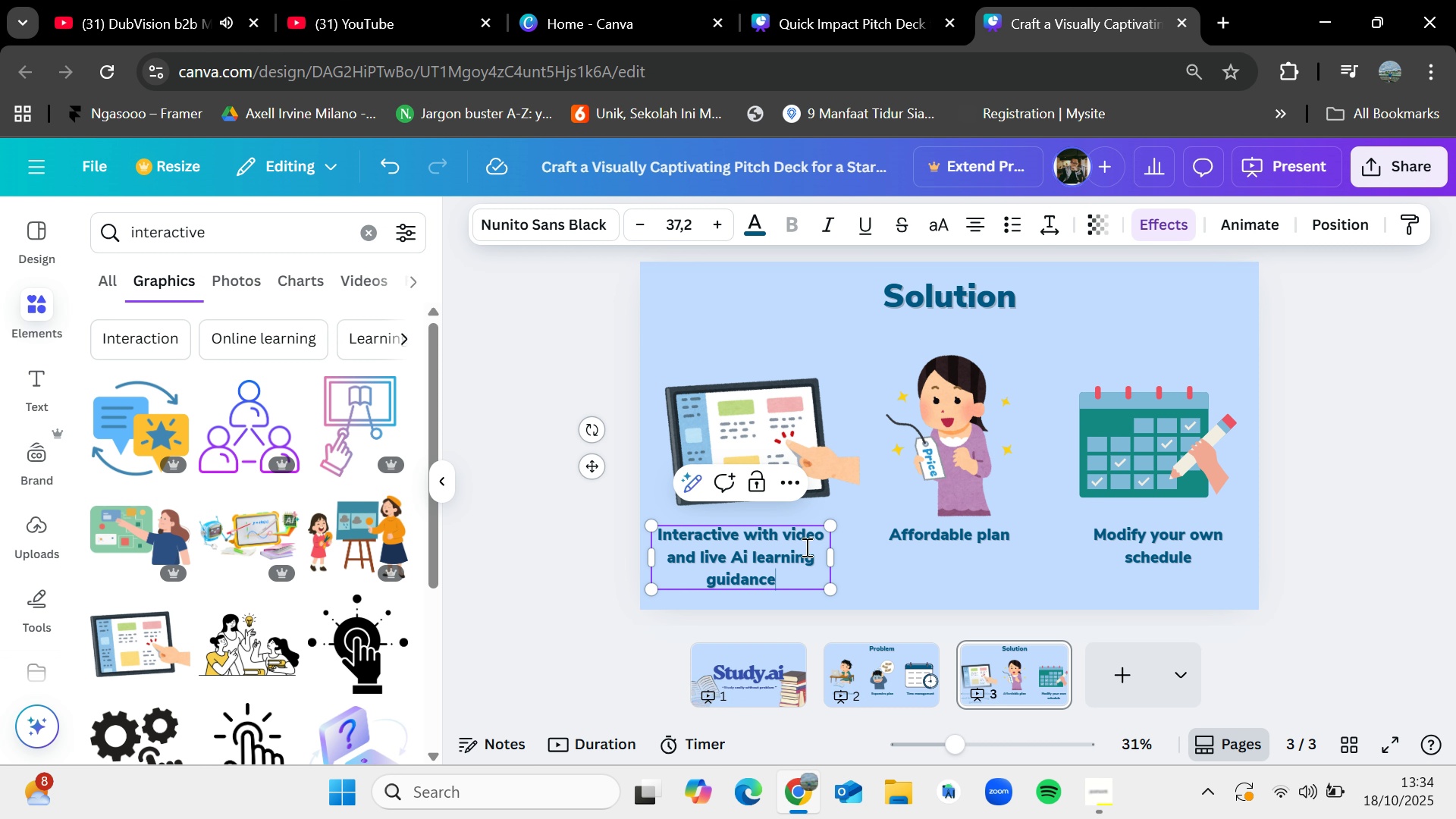 
left_click([896, 593])
 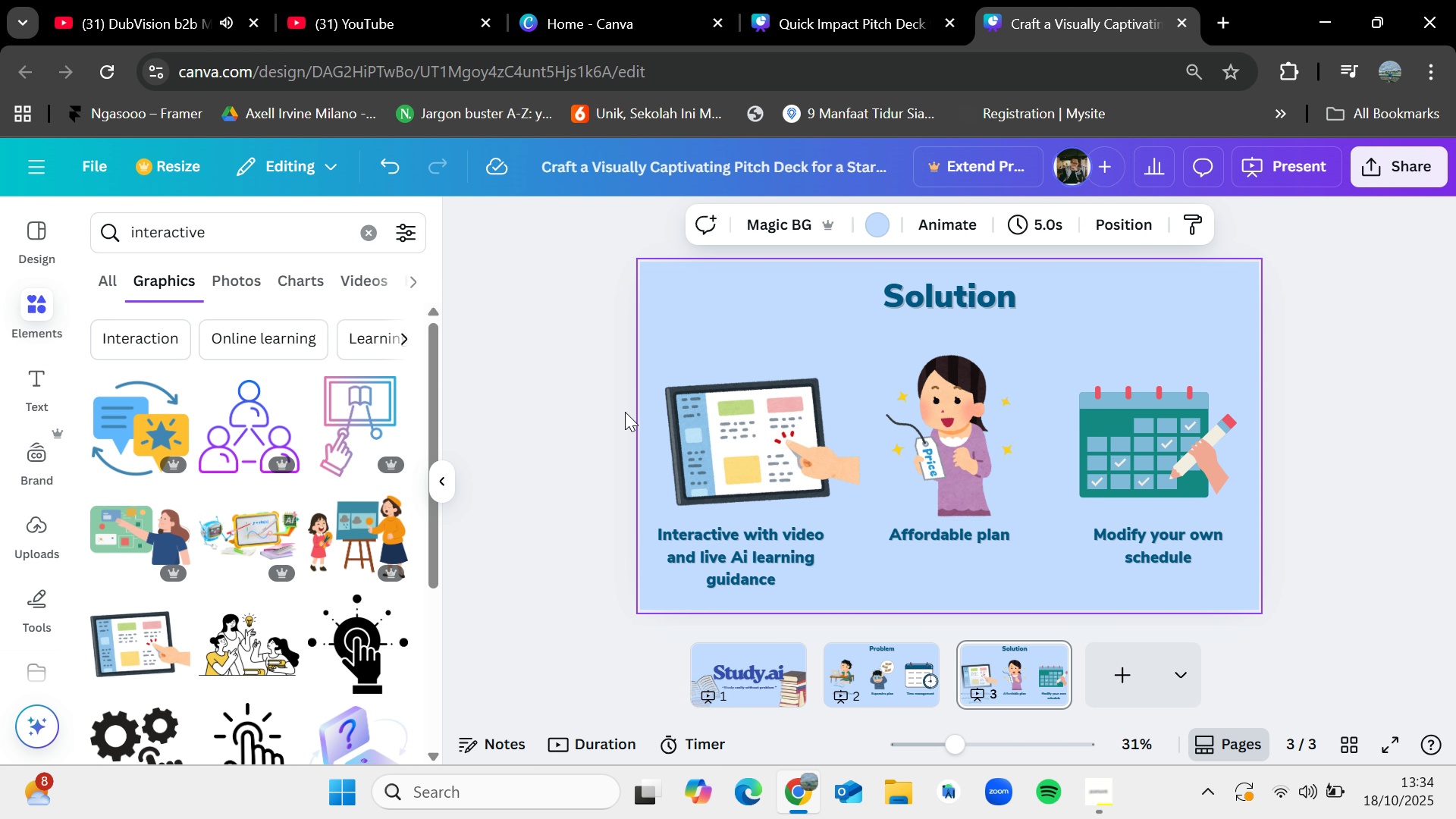 
left_click_drag(start_coordinate=[704, 332], to_coordinate=[1191, 573])
 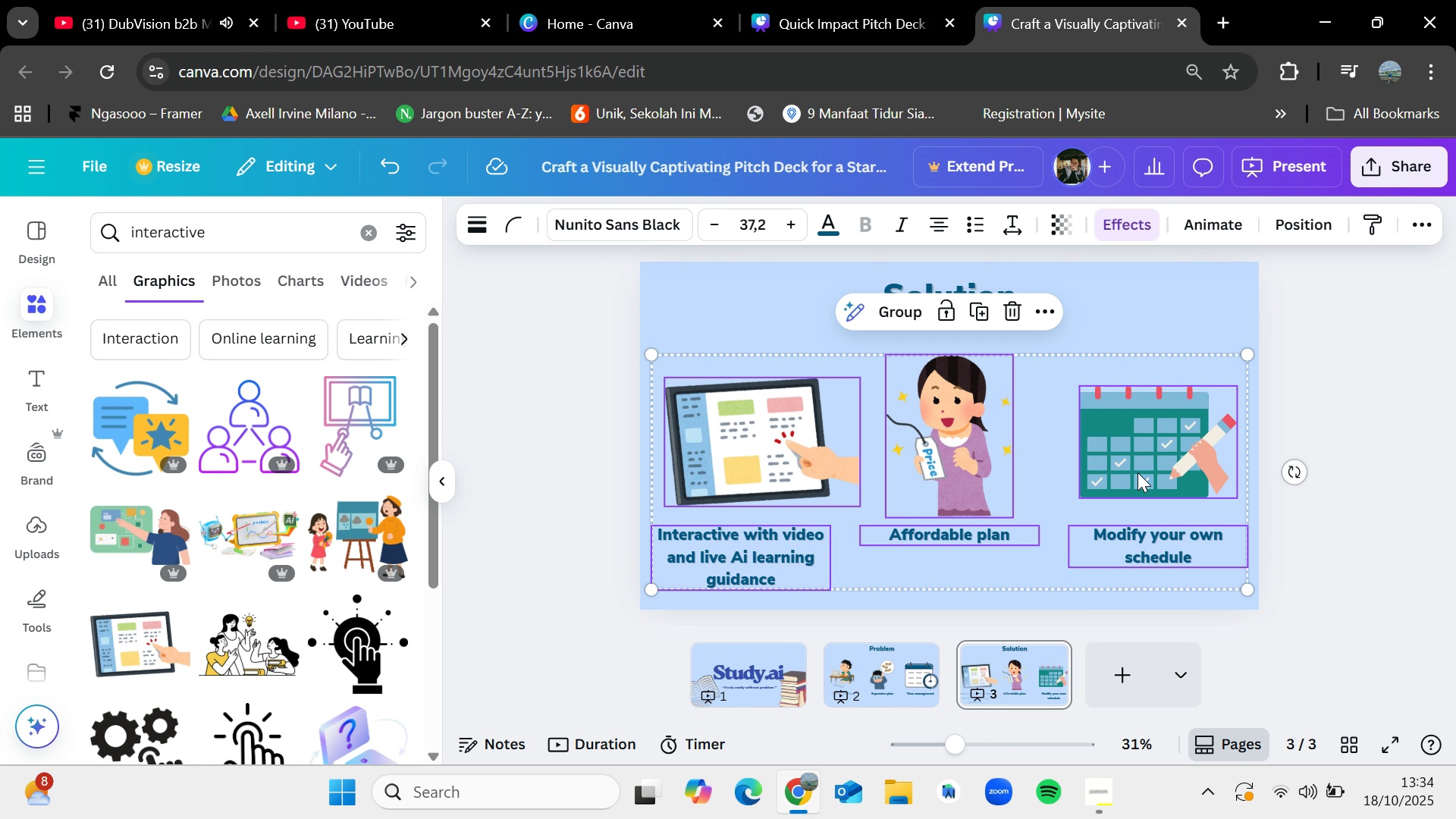 
left_click_drag(start_coordinate=[1138, 472], to_coordinate=[1141, 469])
 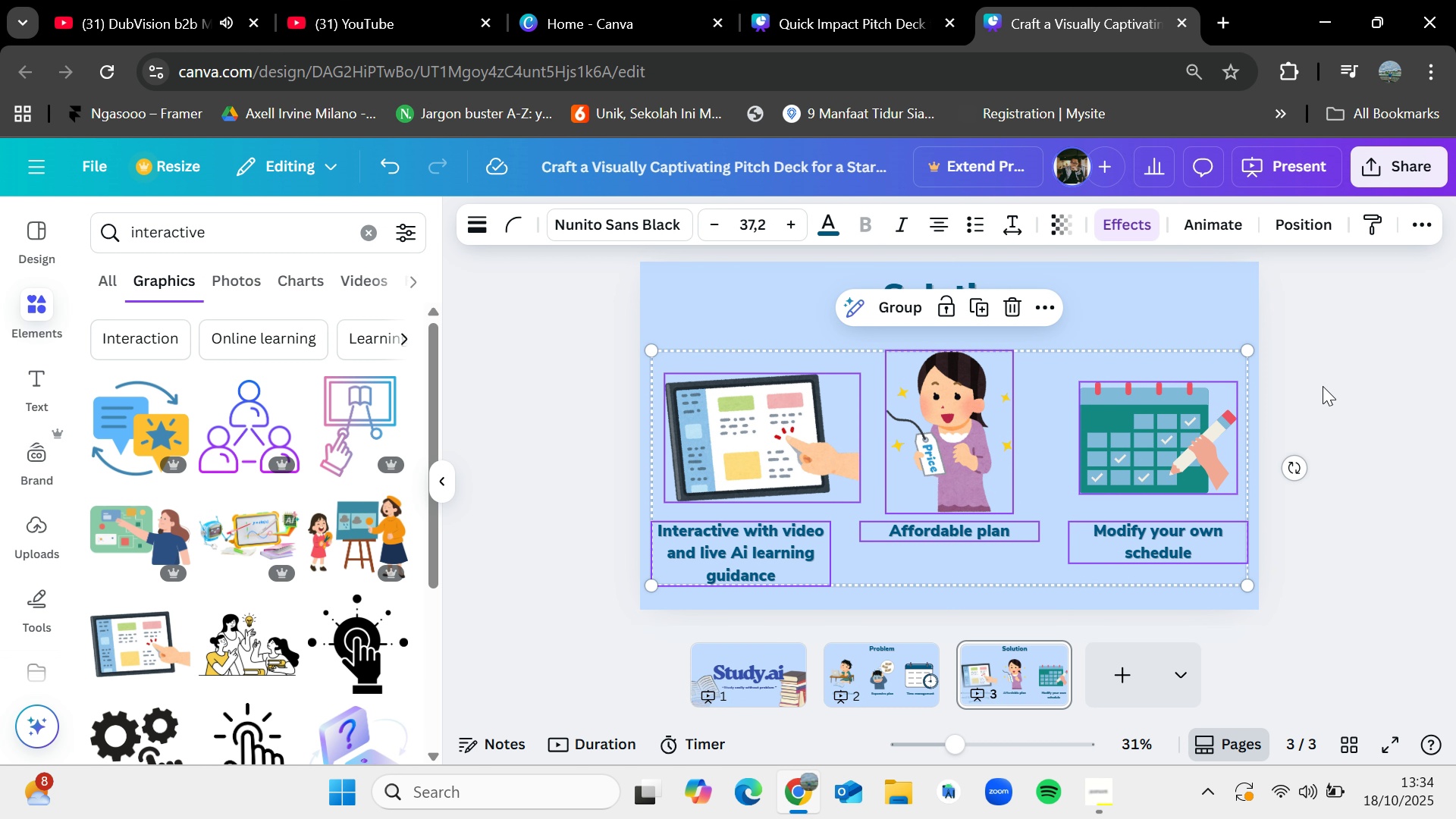 
left_click([1323, 386])
 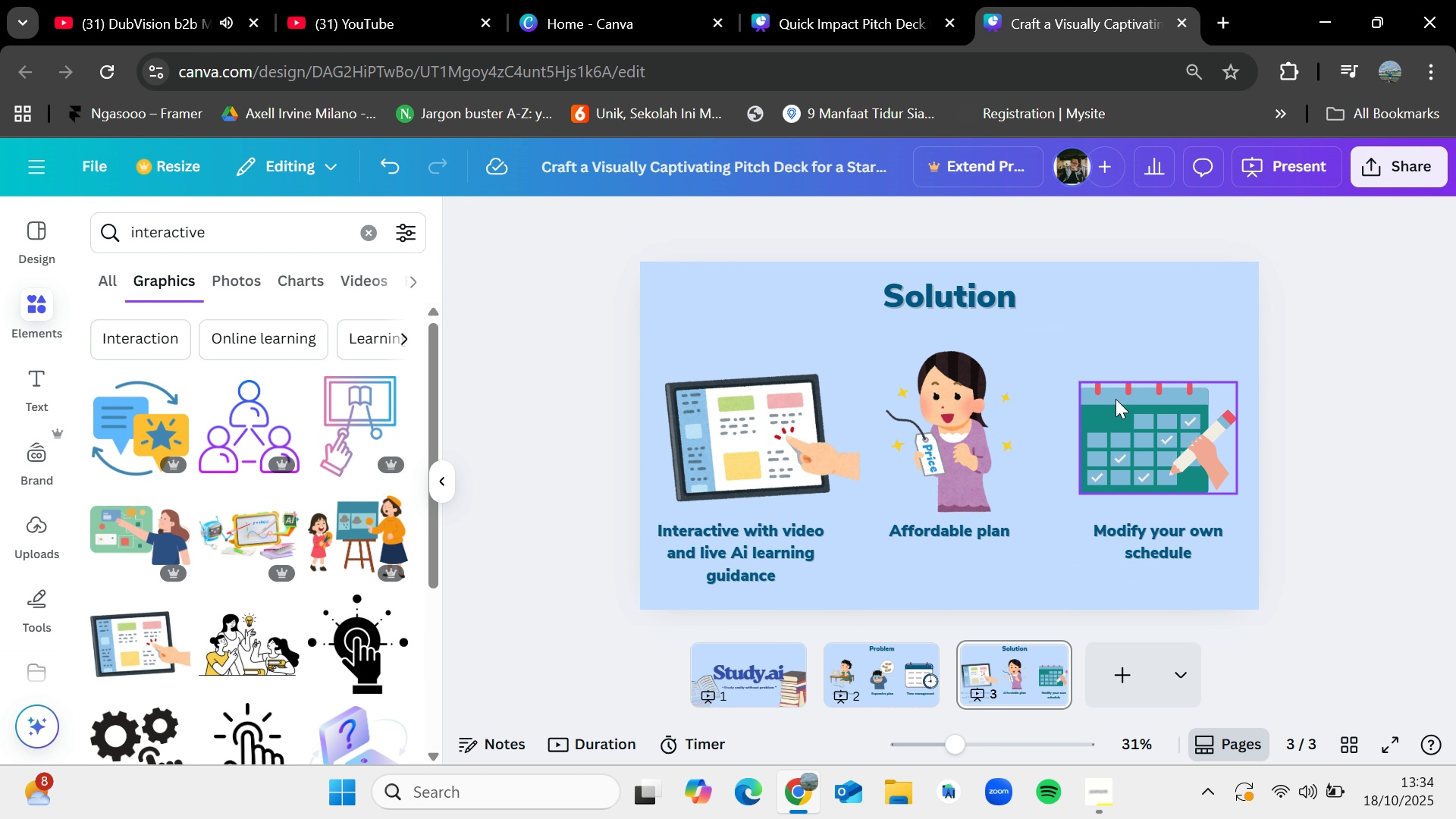 
wait(6.08)
 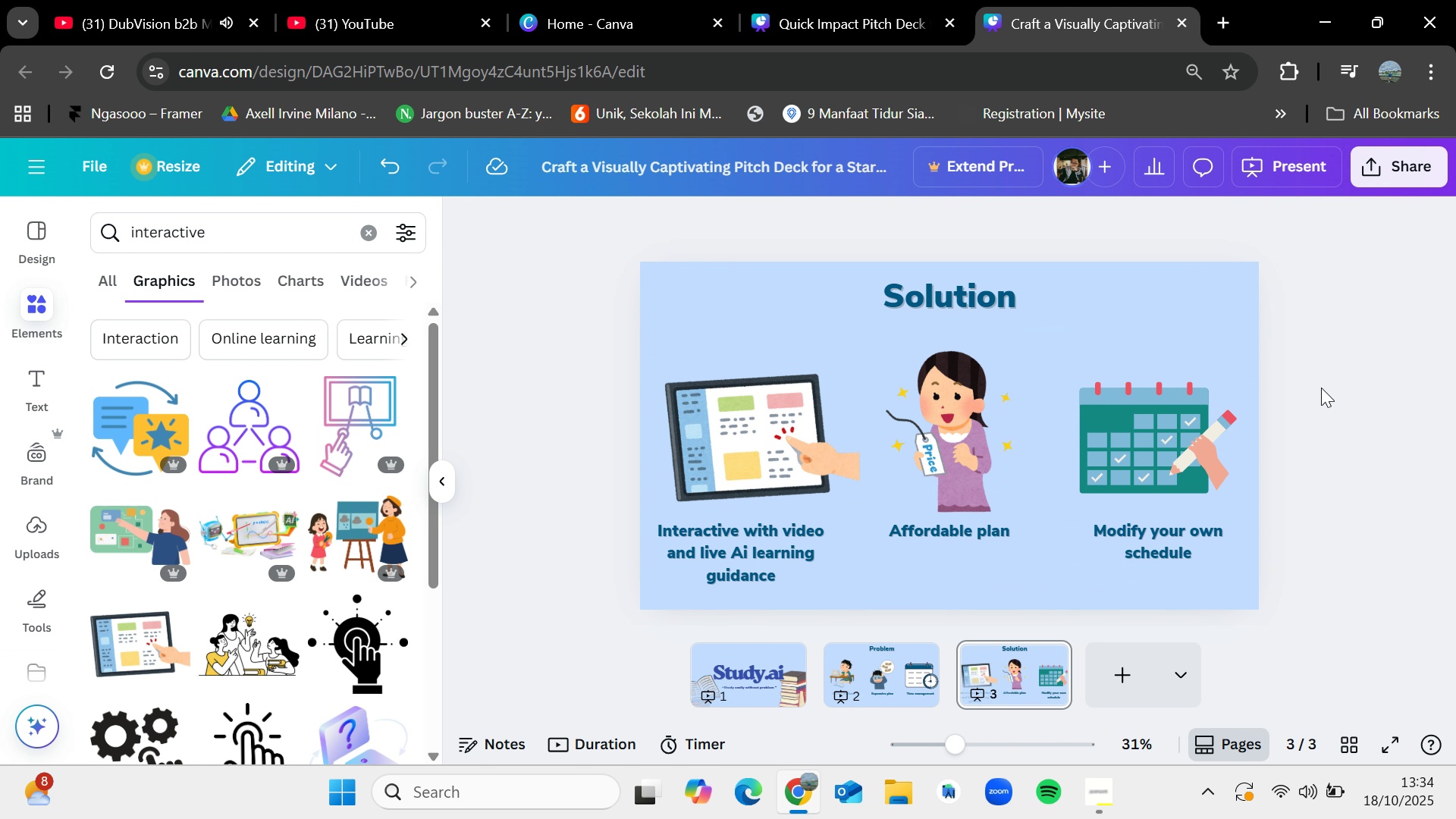 
left_click([366, 236])
 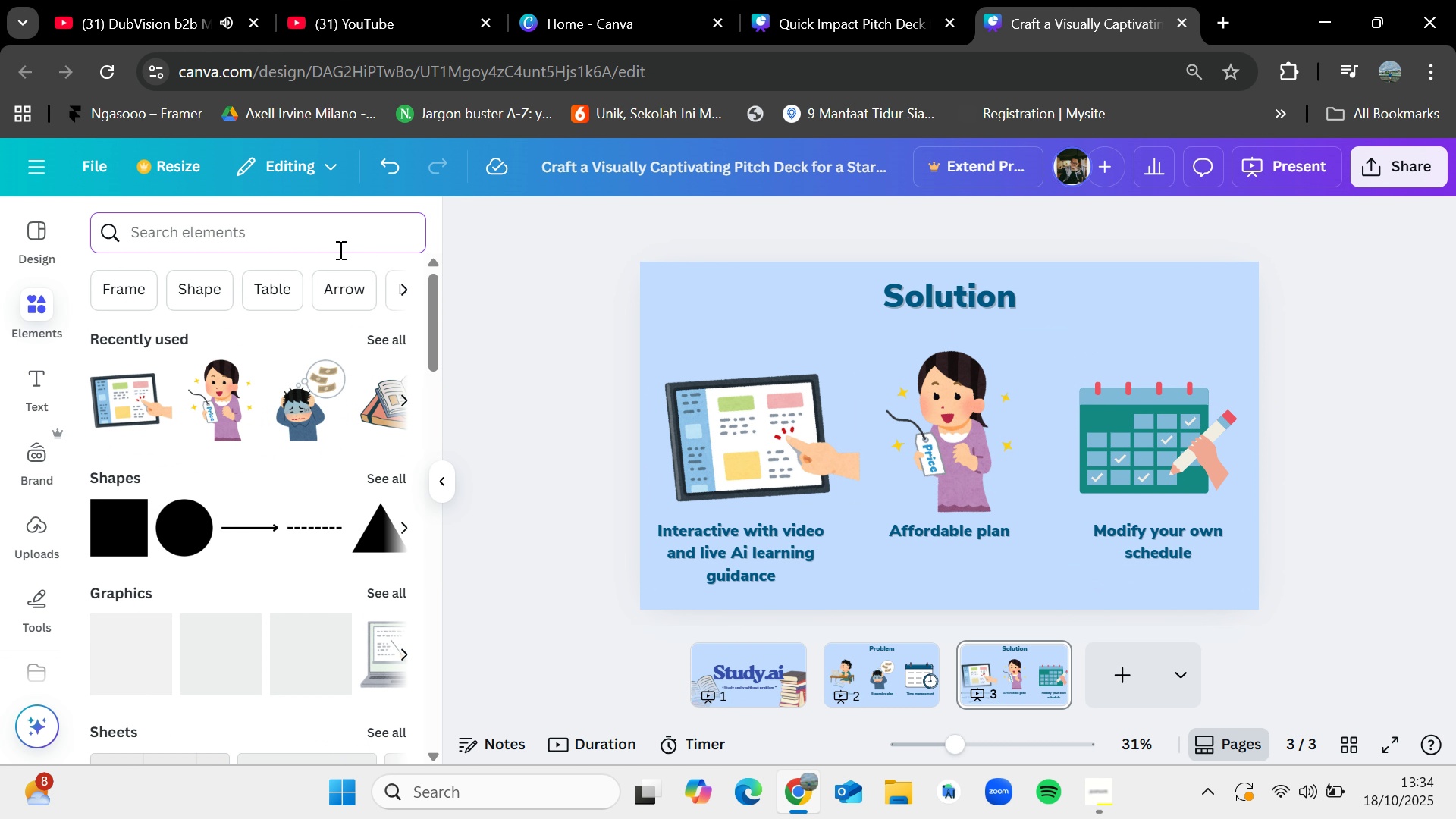 
type(solt)
 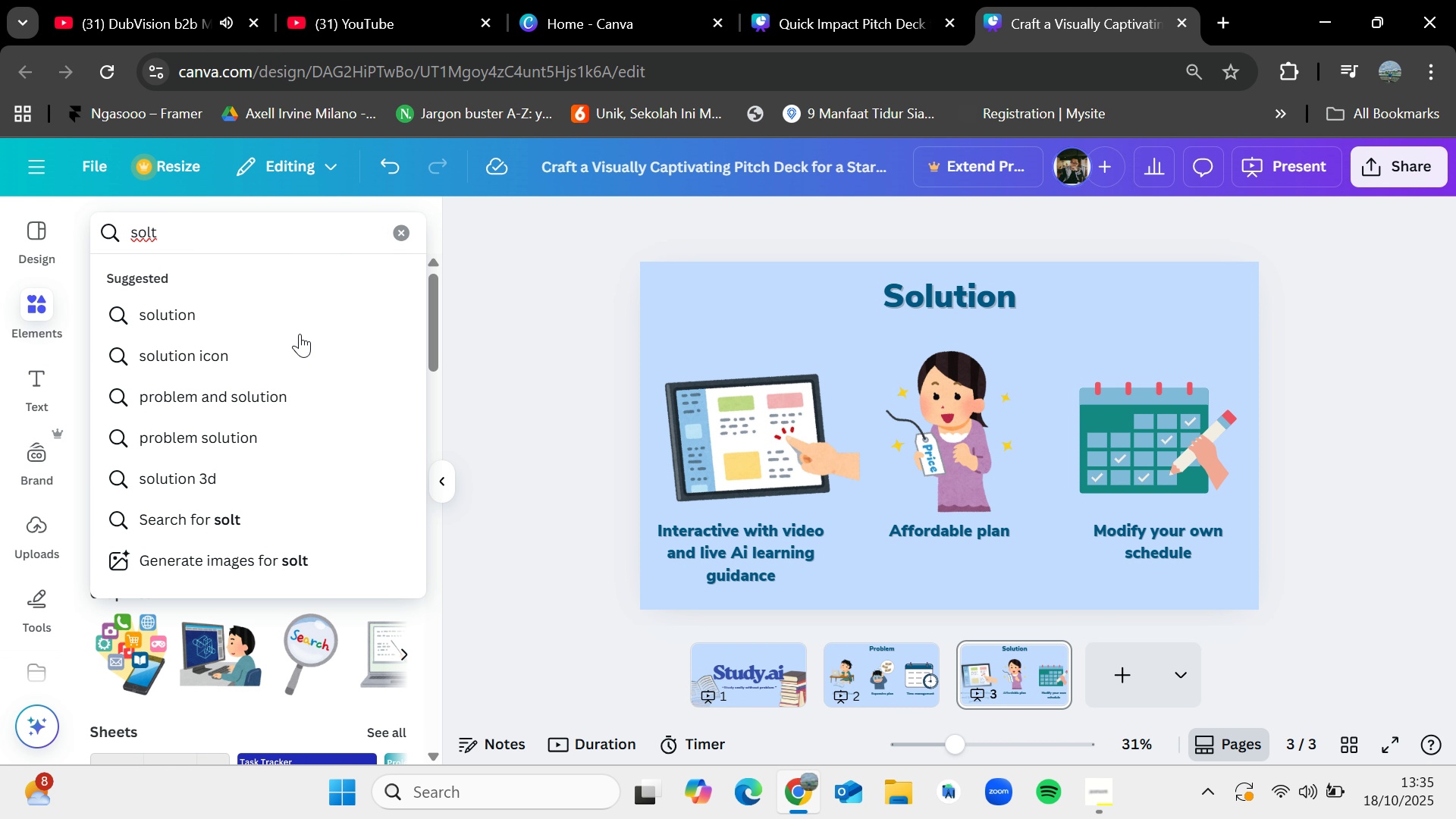 
left_click([273, 325])
 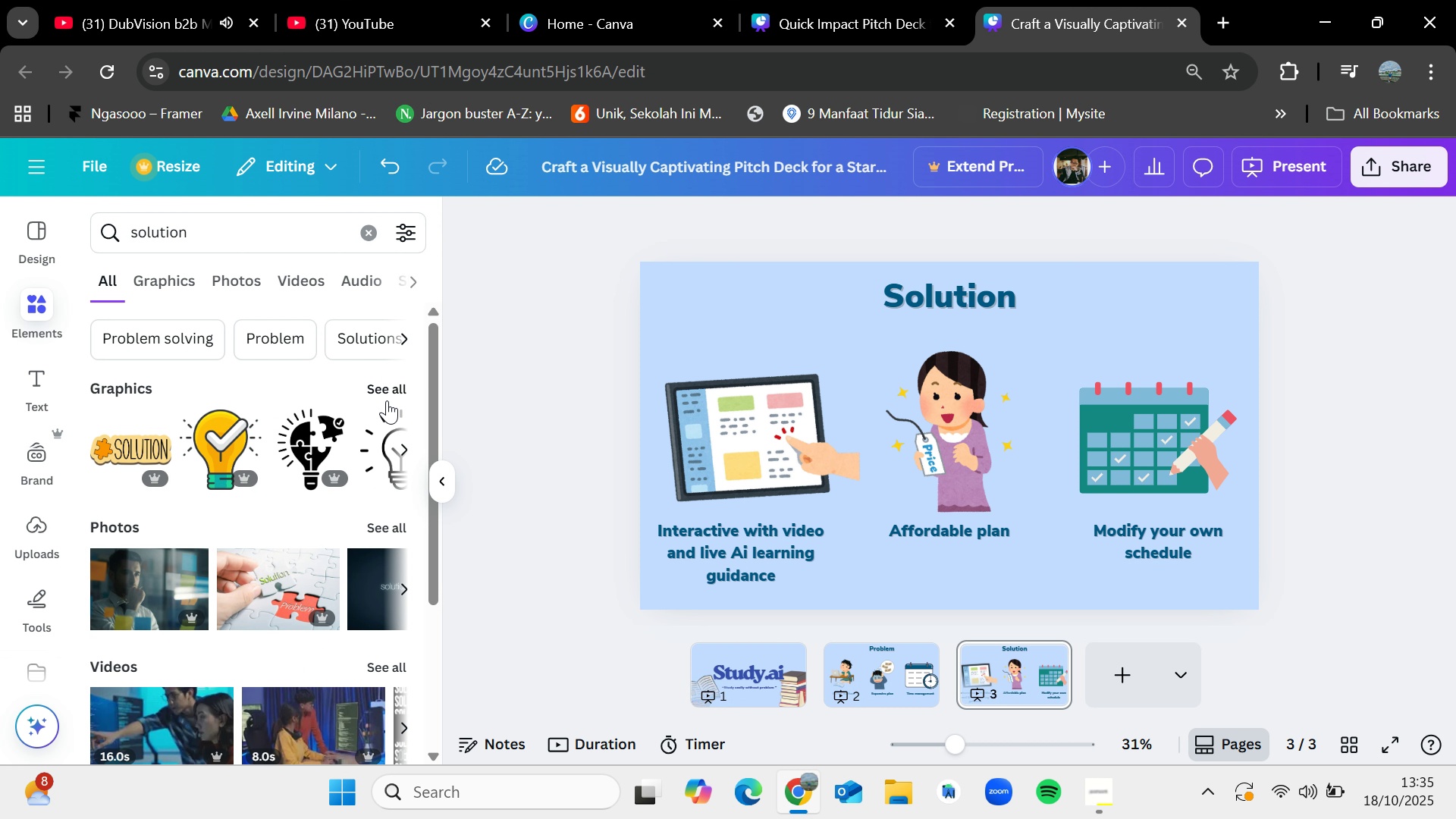 
left_click([390, 391])
 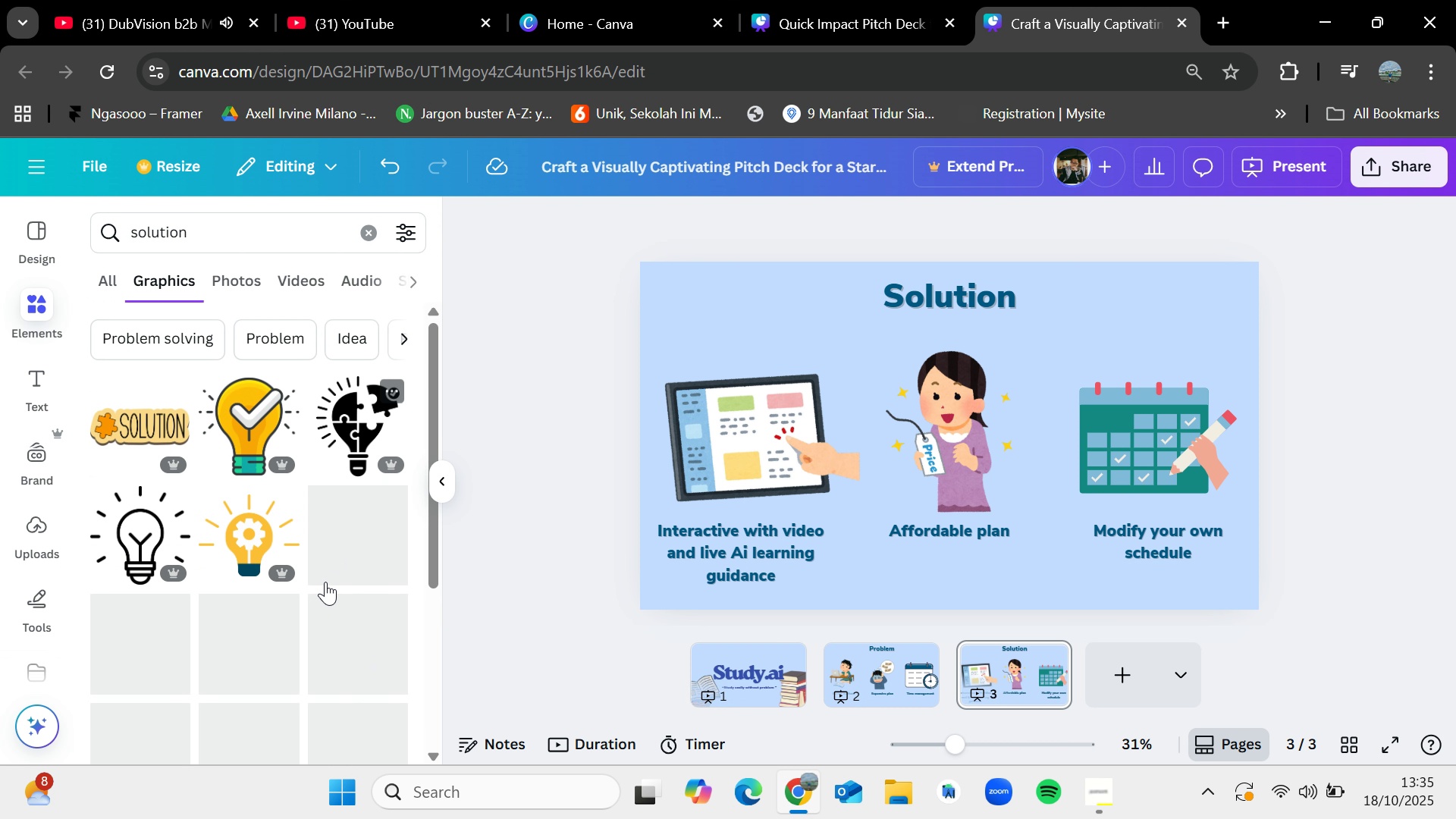 
mouse_move([331, 625])
 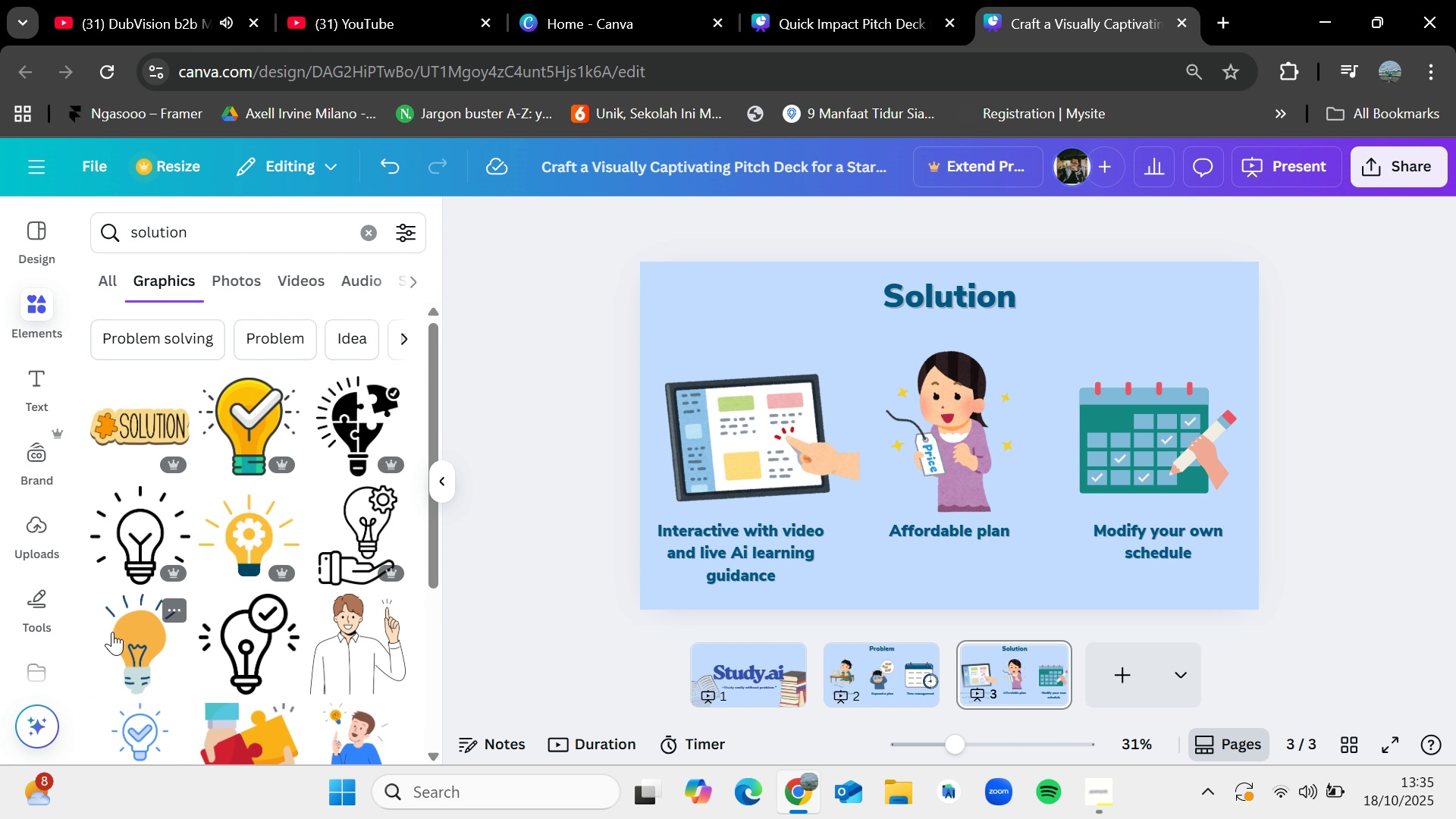 
left_click_drag(start_coordinate=[126, 637], to_coordinate=[150, 639])
 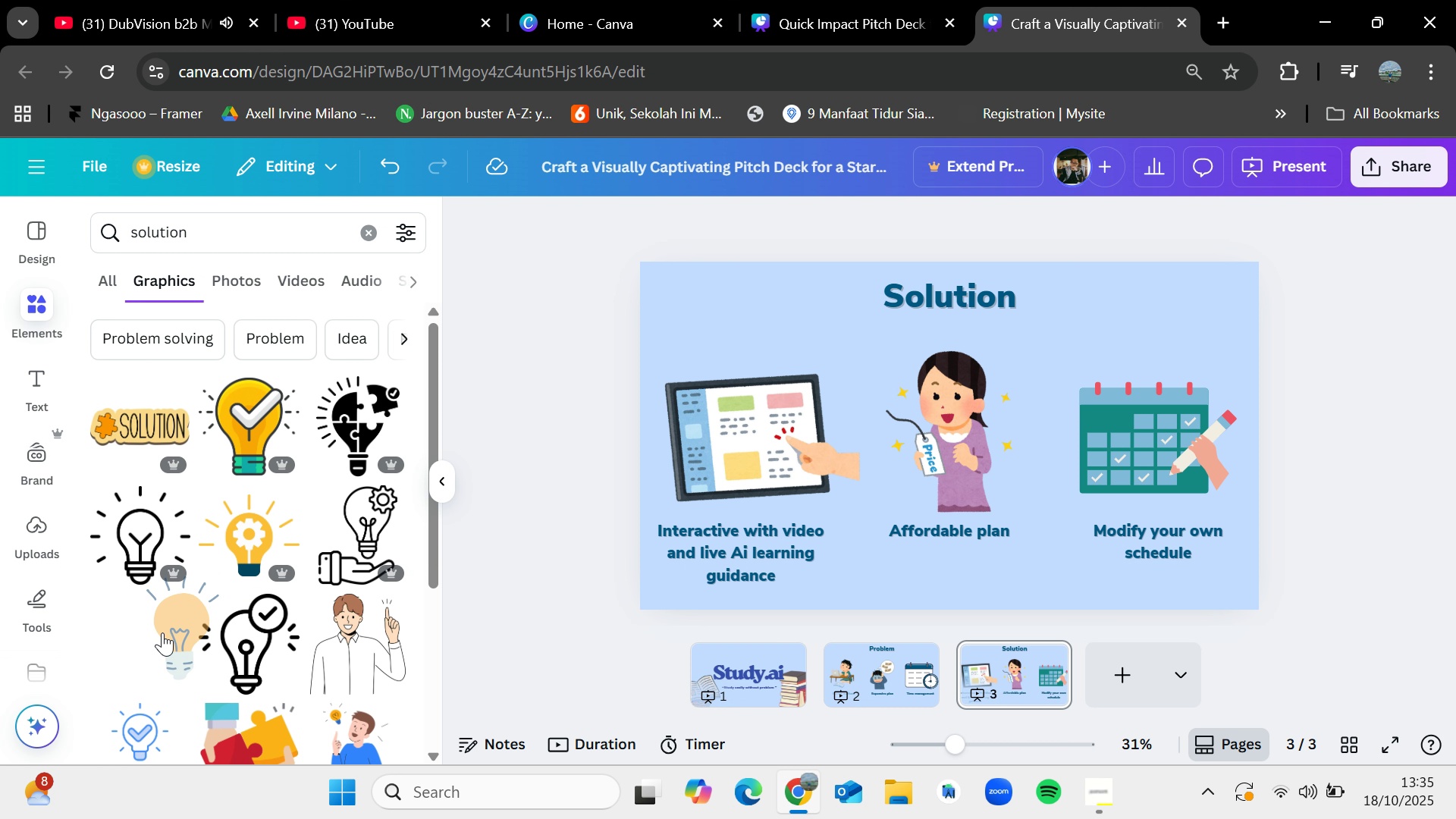 
scroll: coordinate [347, 582], scroll_direction: down, amount: 4.0
 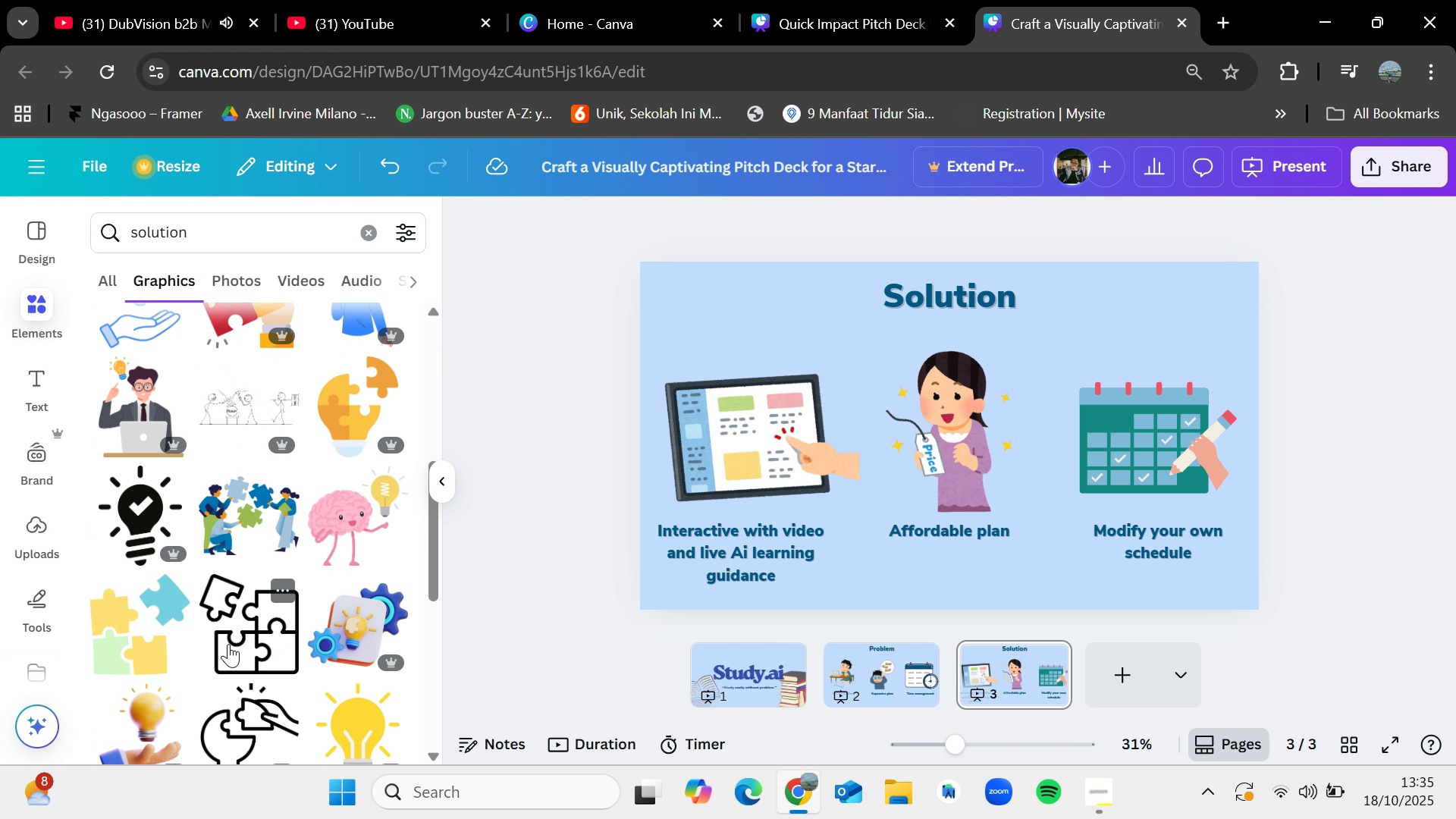 
scroll: coordinate [228, 644], scroll_direction: up, amount: 2.0
 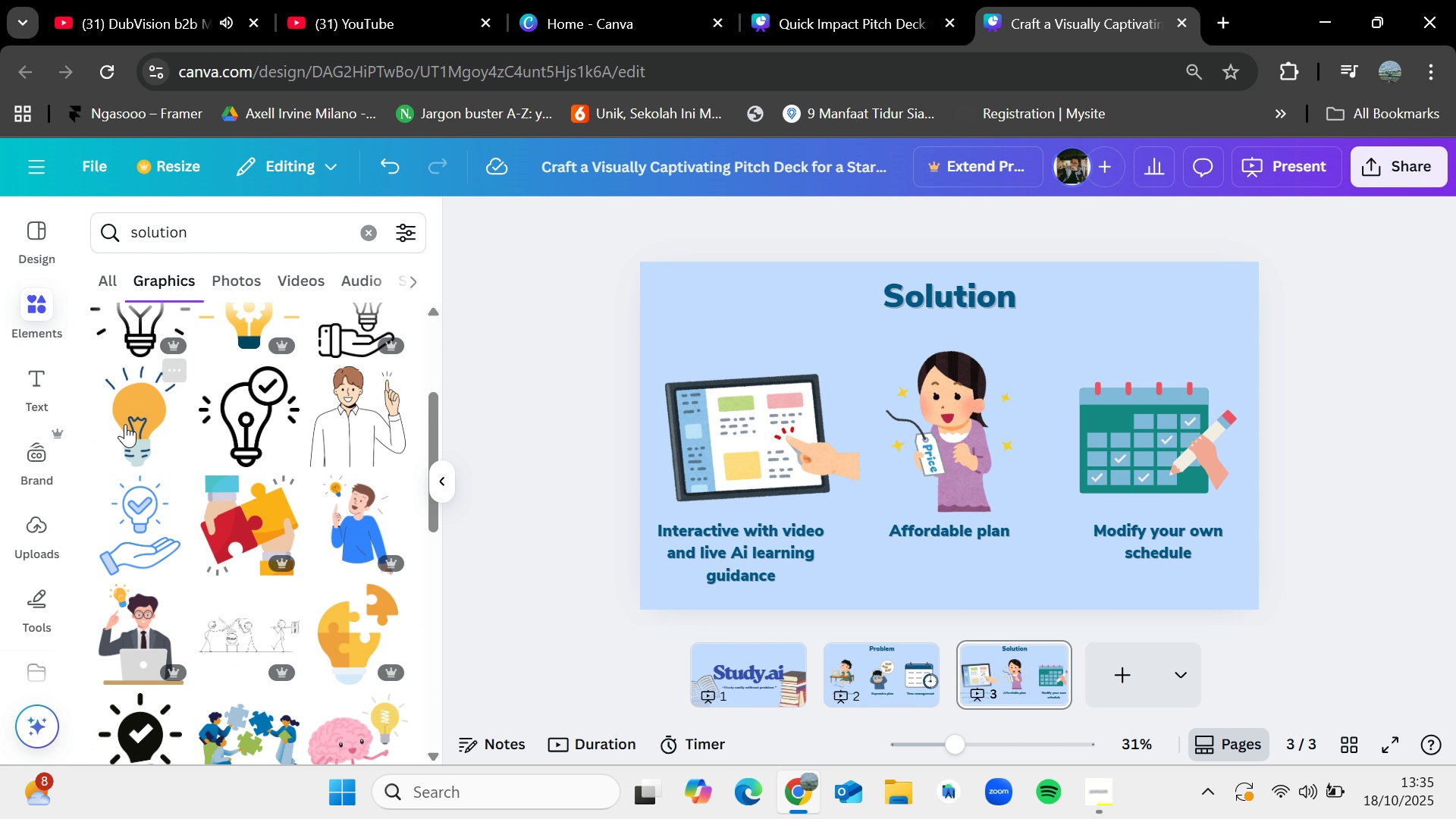 
left_click_drag(start_coordinate=[123, 420], to_coordinate=[733, 324])
 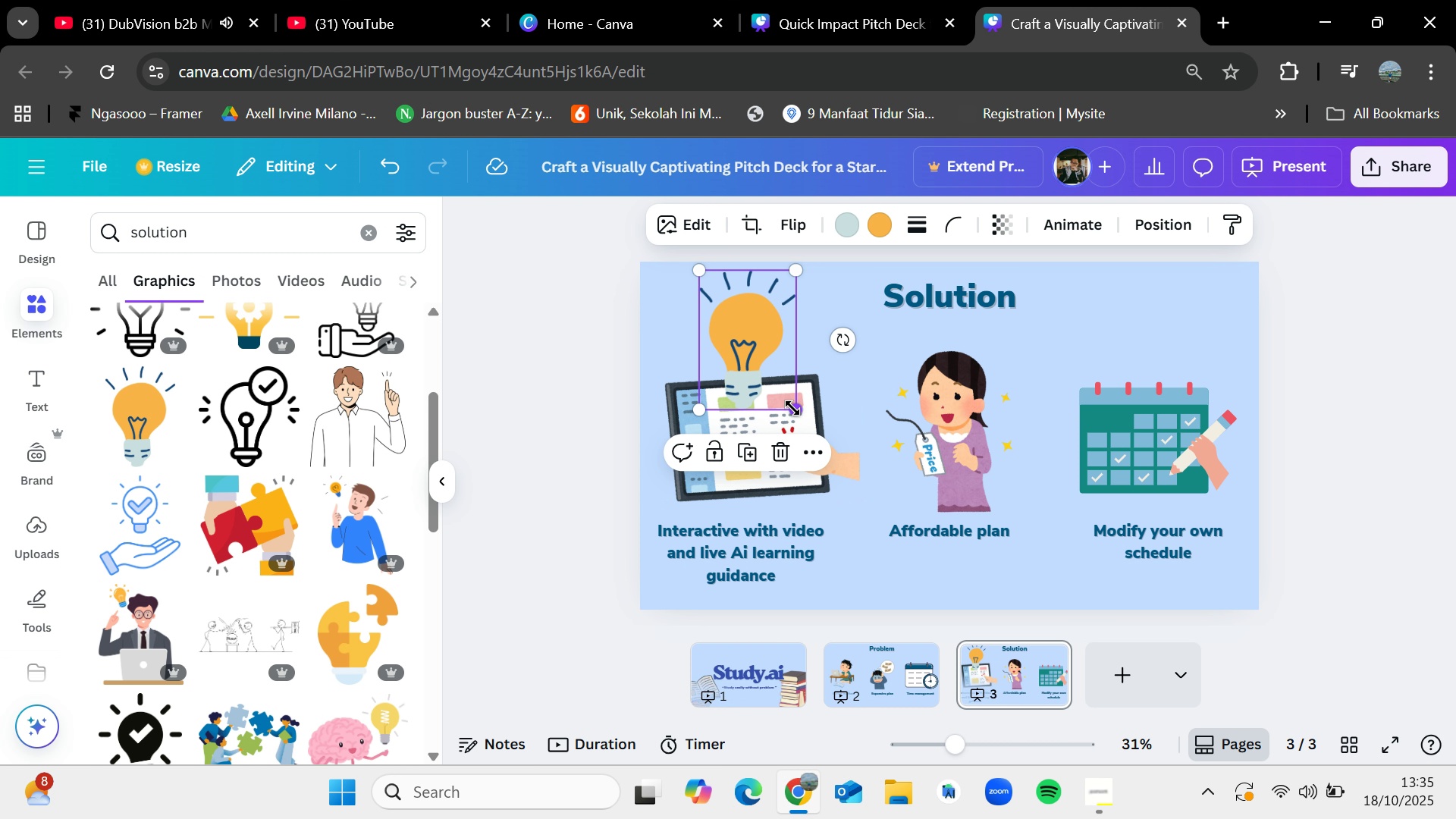 
left_click_drag(start_coordinate=[792, 408], to_coordinate=[721, 338])
 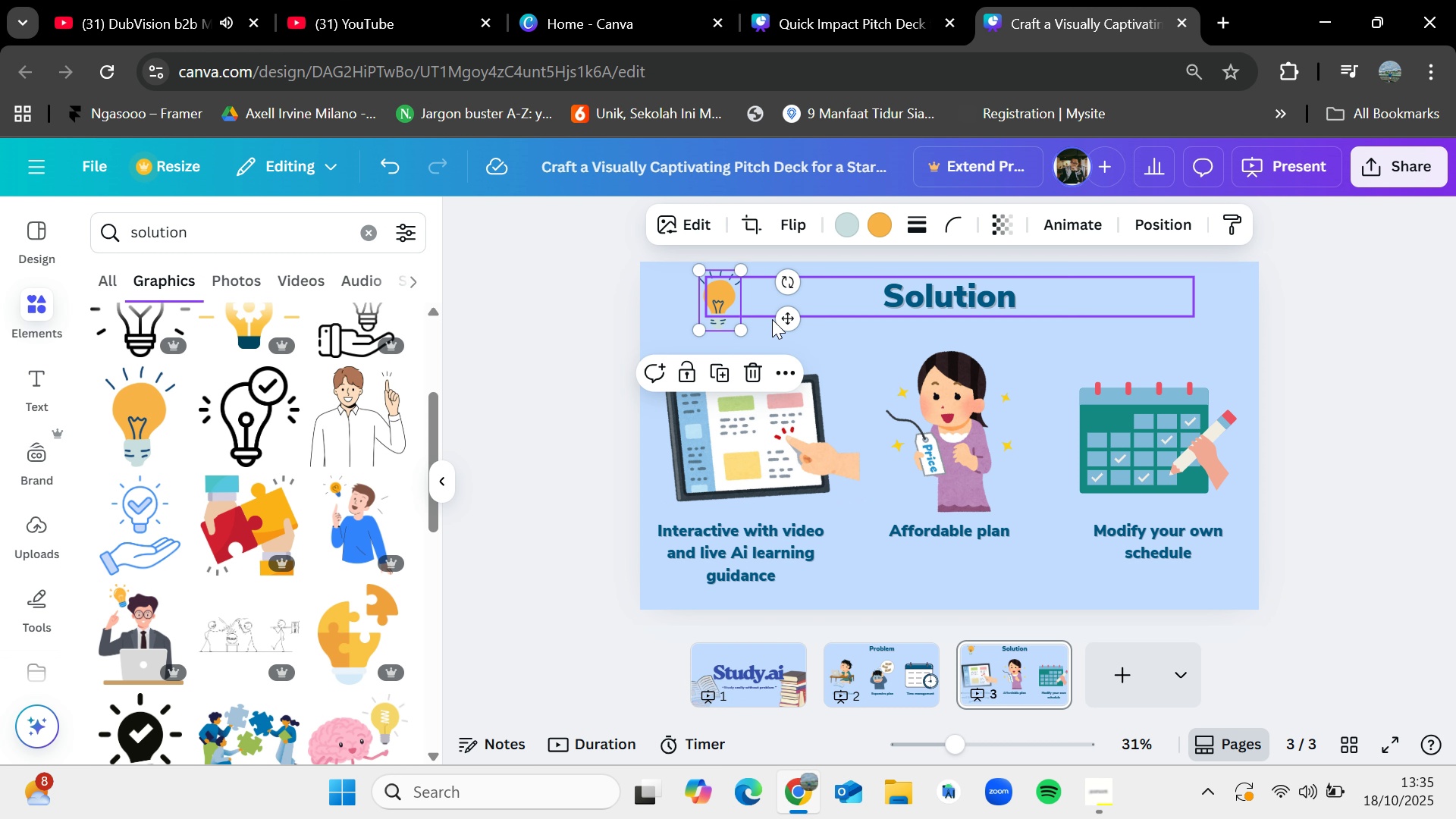 
left_click_drag(start_coordinate=[788, 315], to_coordinate=[1116, 314])
 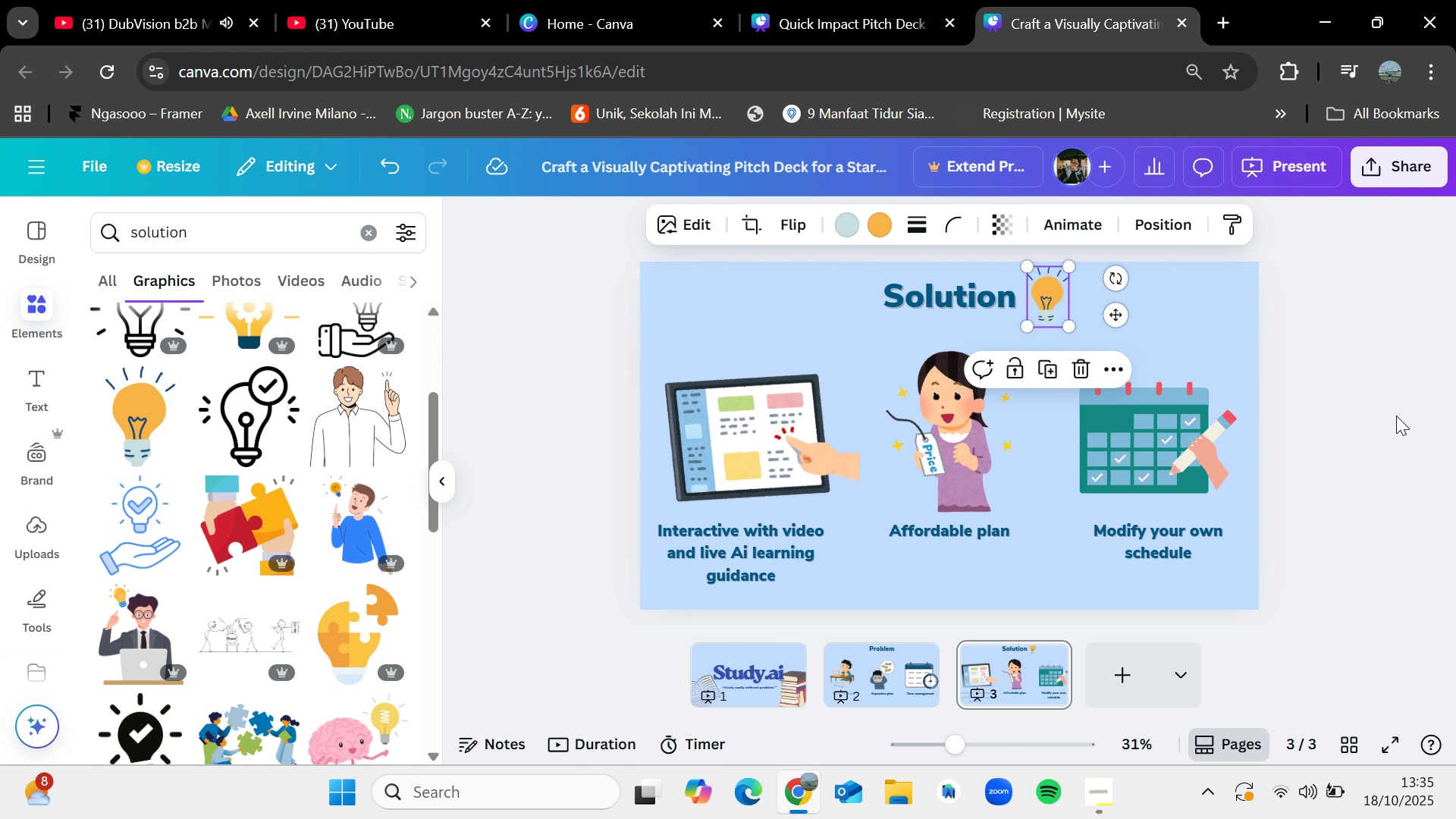 
left_click([1396, 416])
 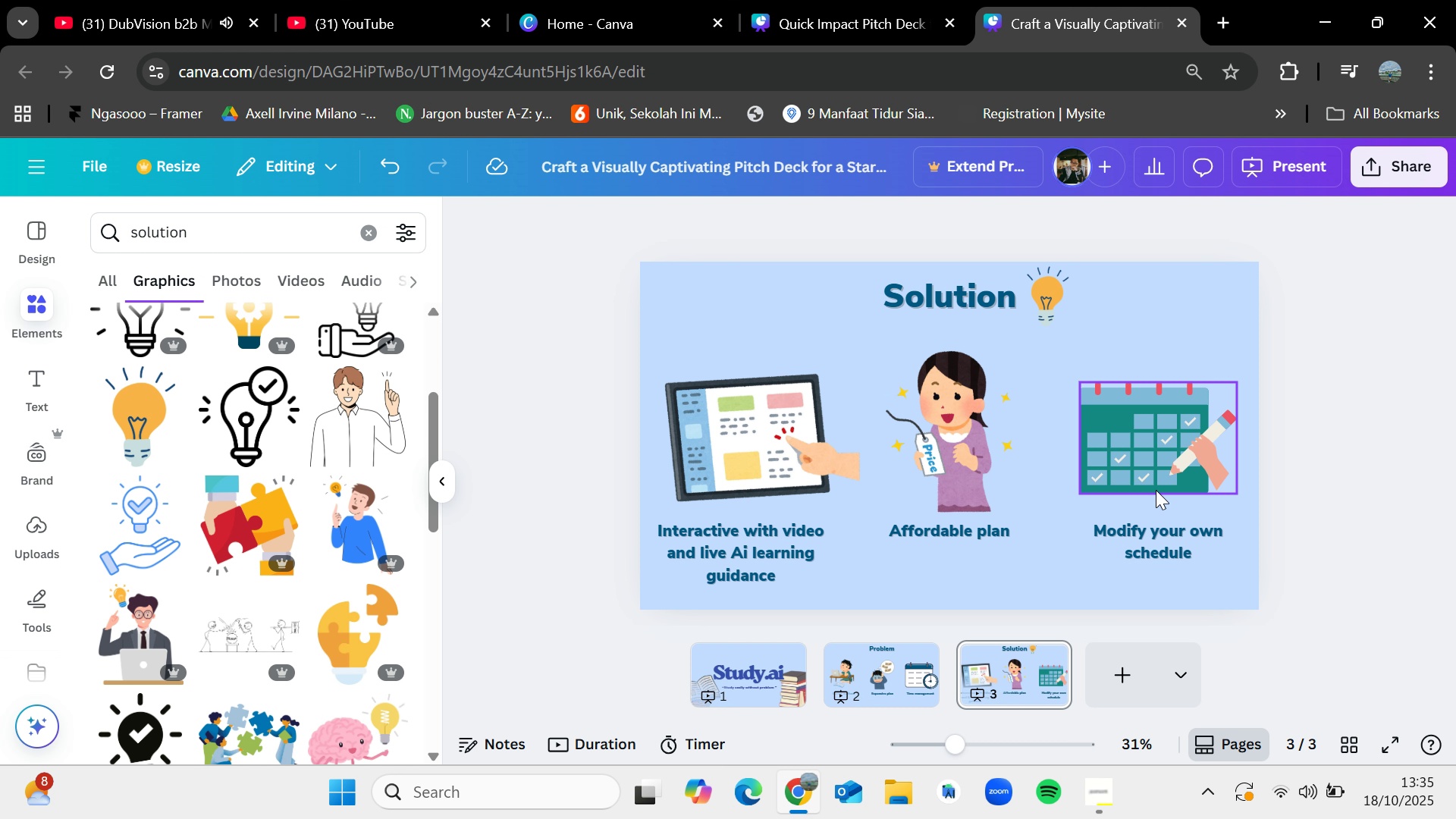 
left_click([1163, 447])
 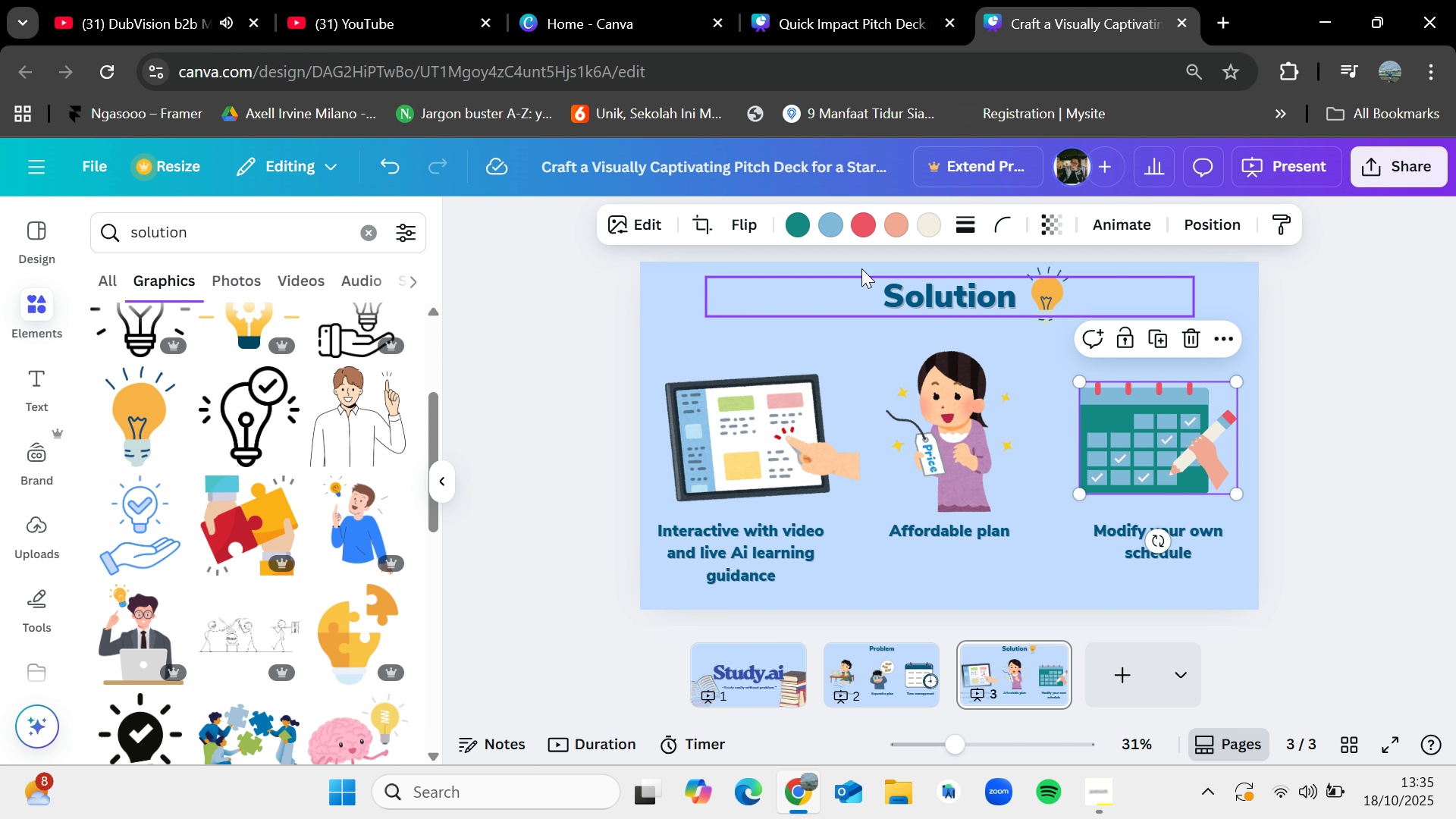 
left_click([792, 231])
 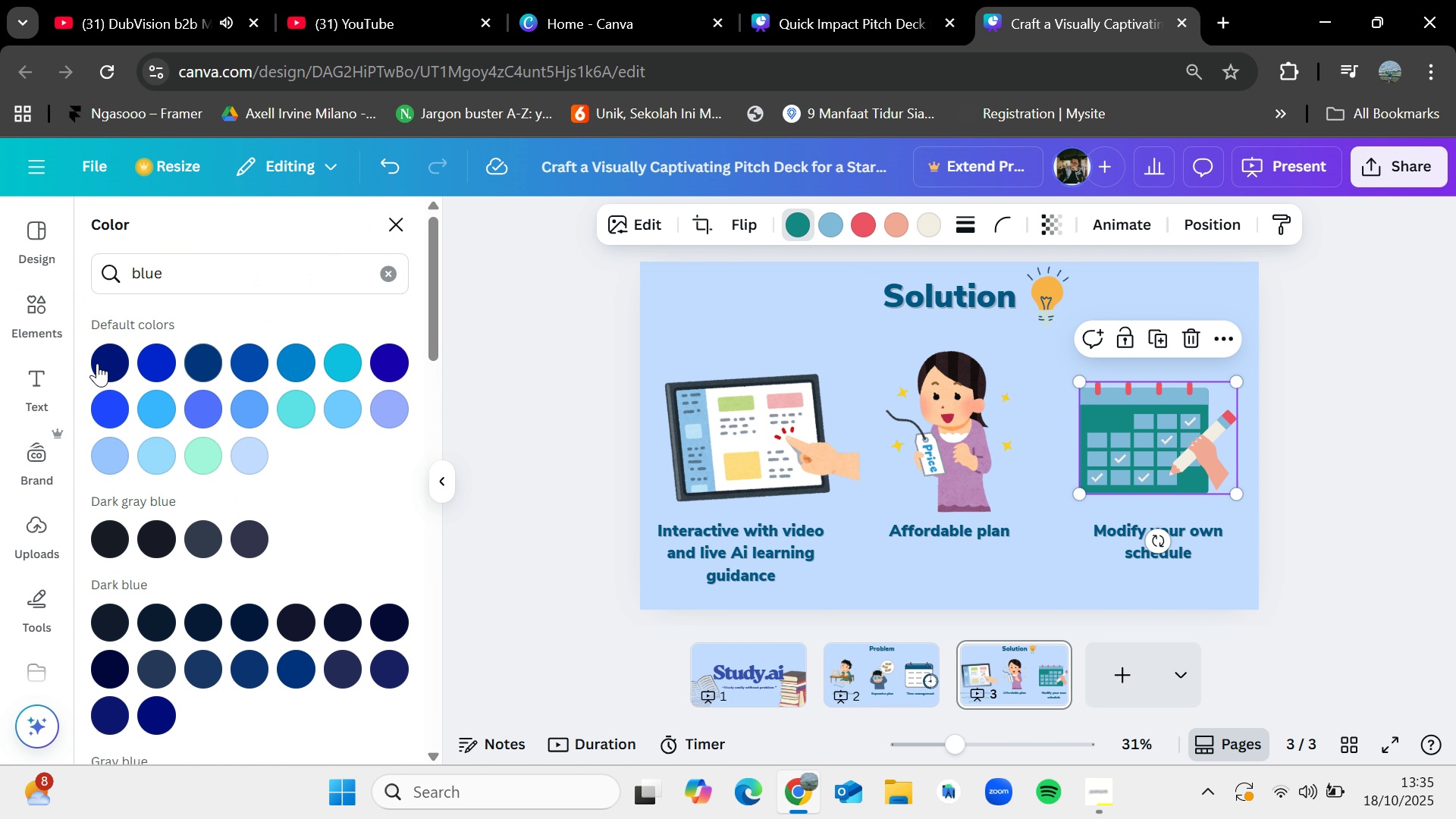 
left_click([96, 359])
 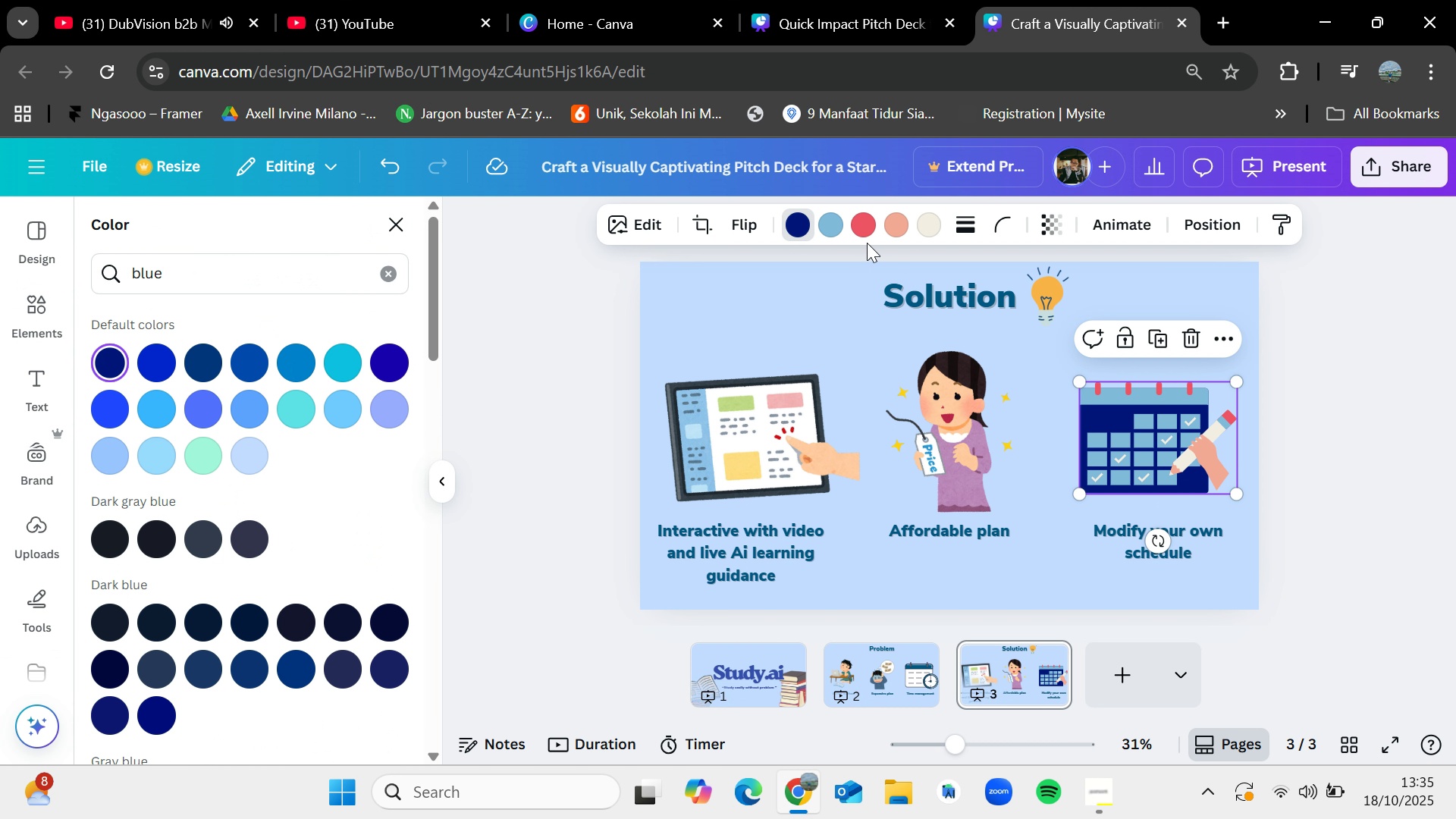 
left_click([830, 219])
 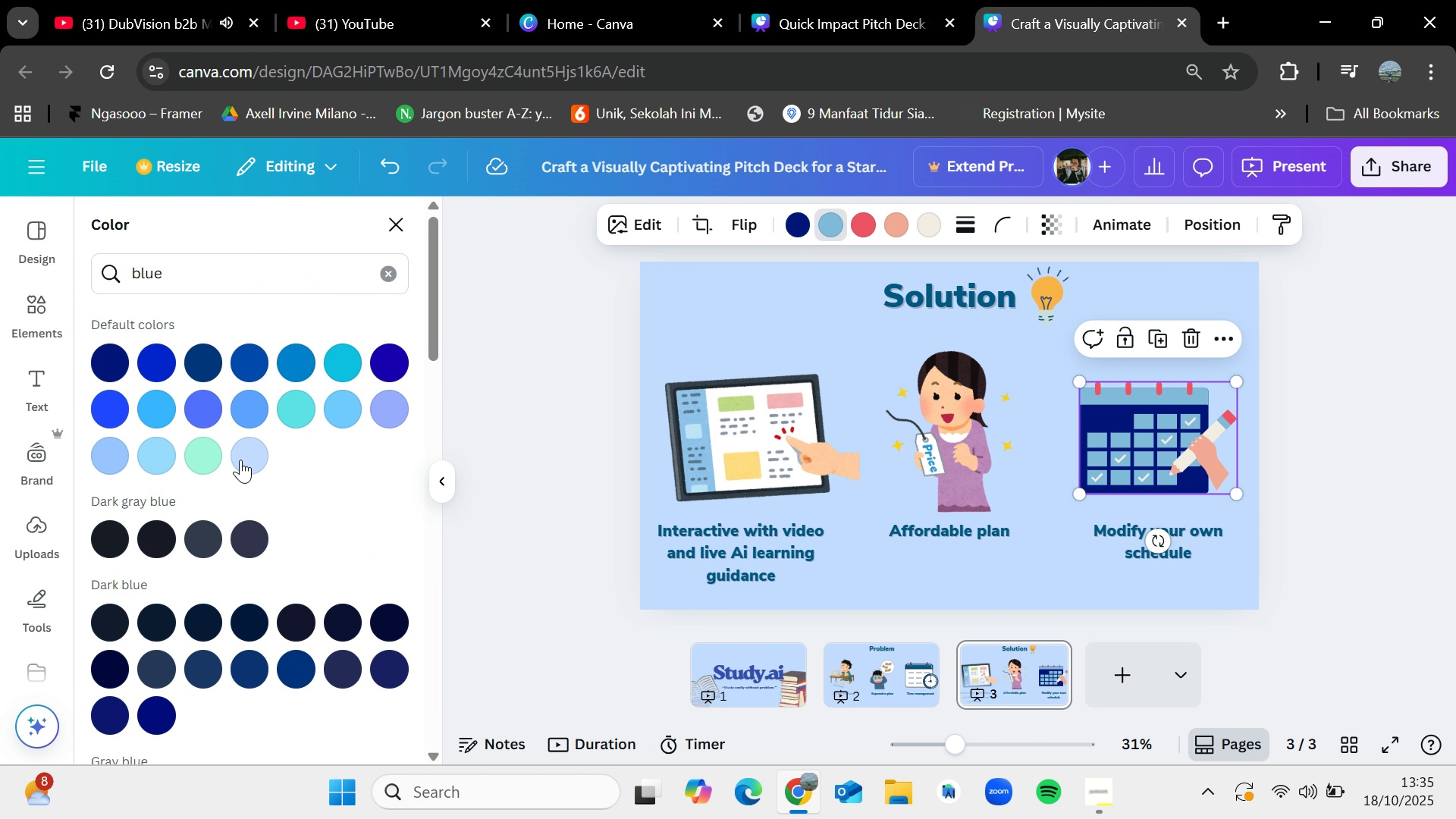 
left_click([248, 458])
 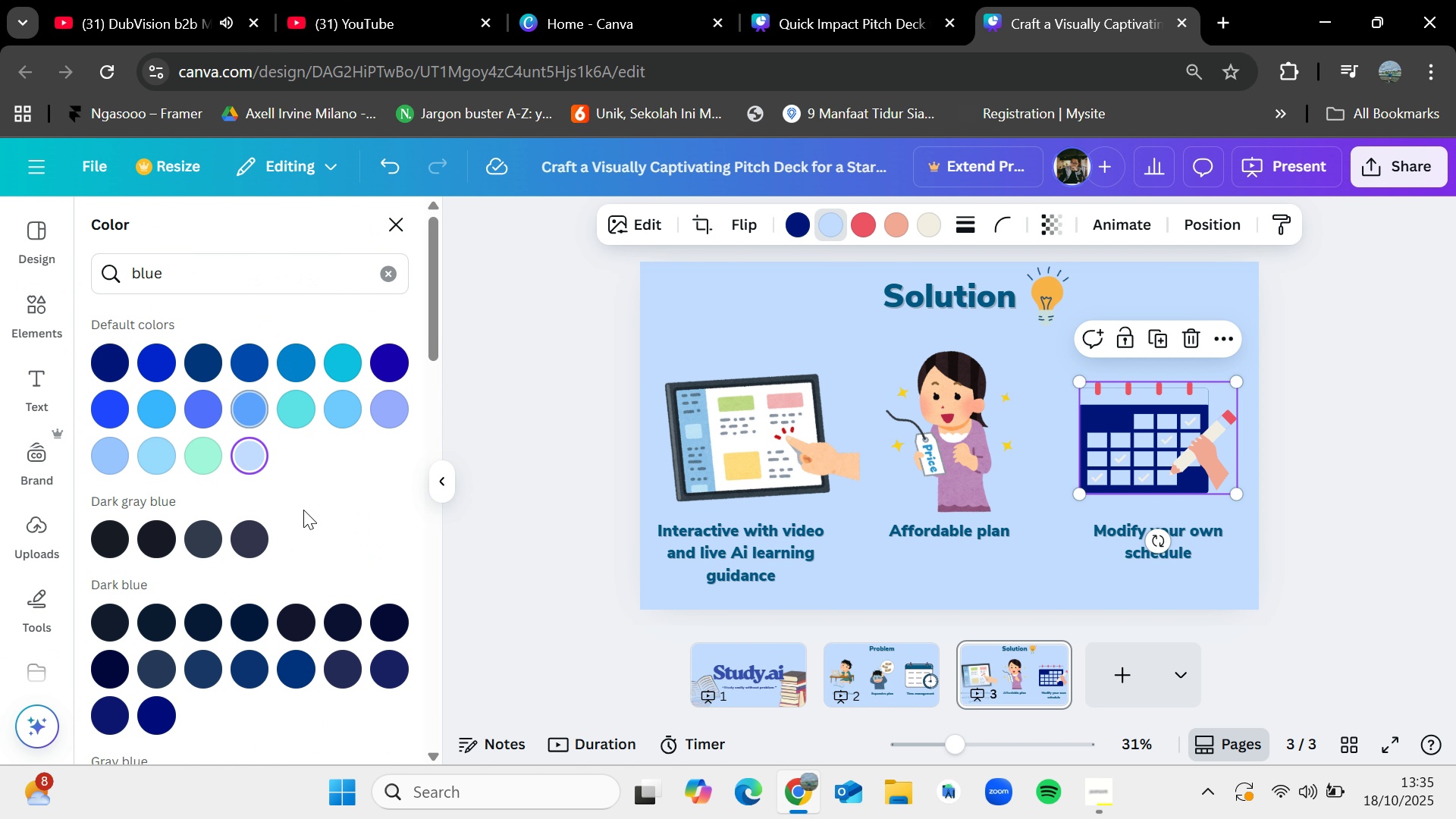 
left_click([354, 611])
 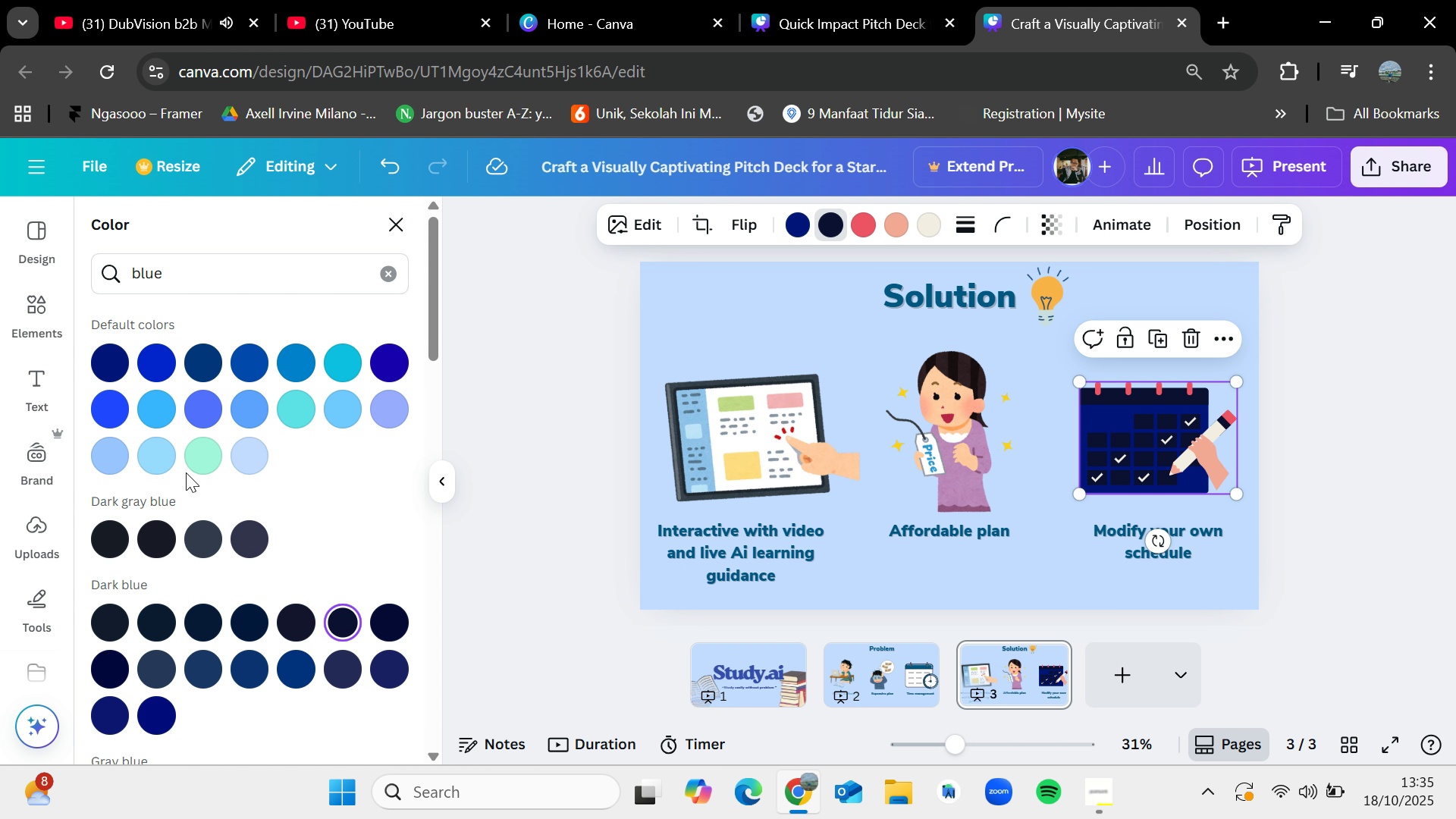 
left_click([159, 453])
 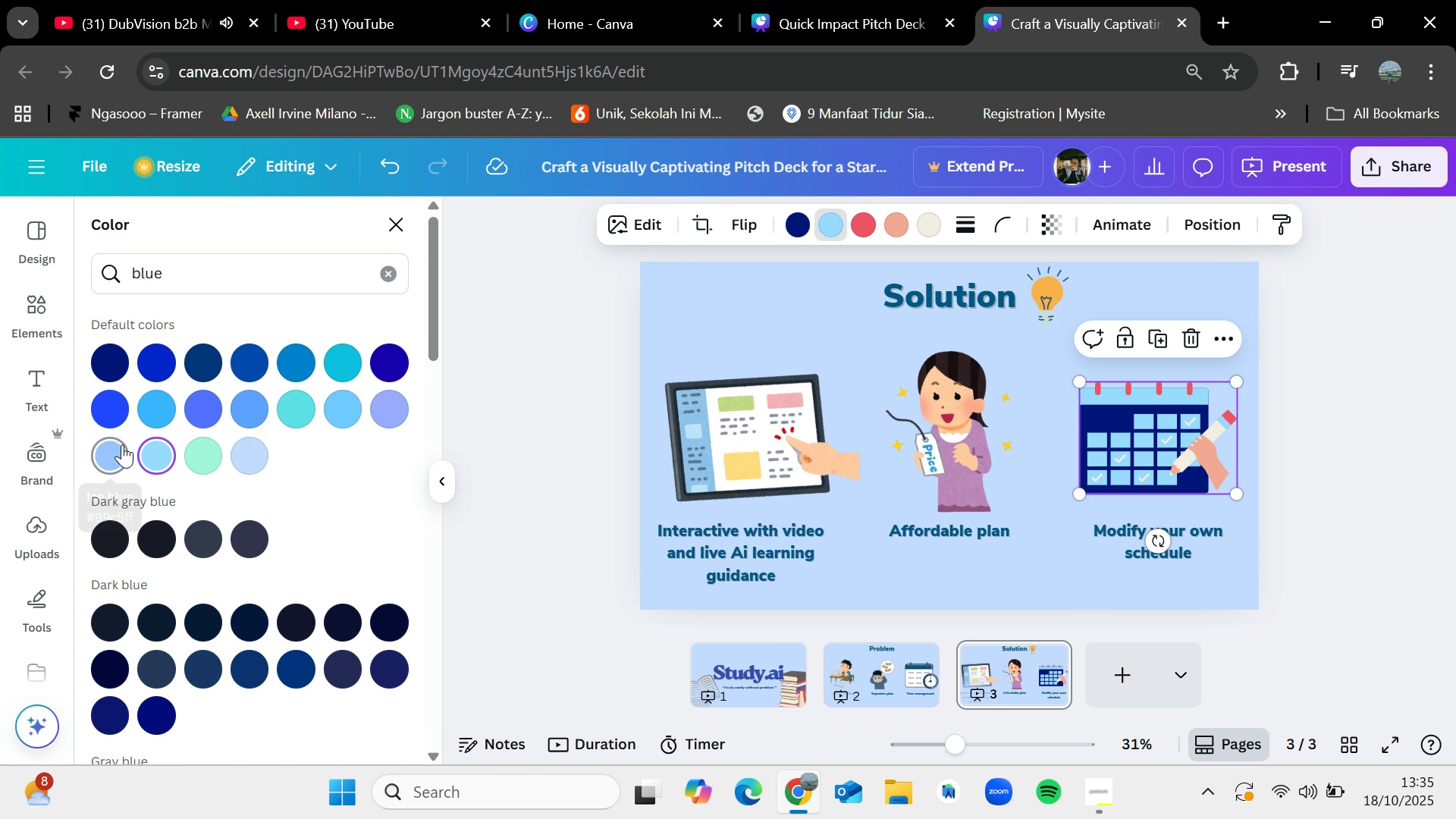 
left_click([122, 444])
 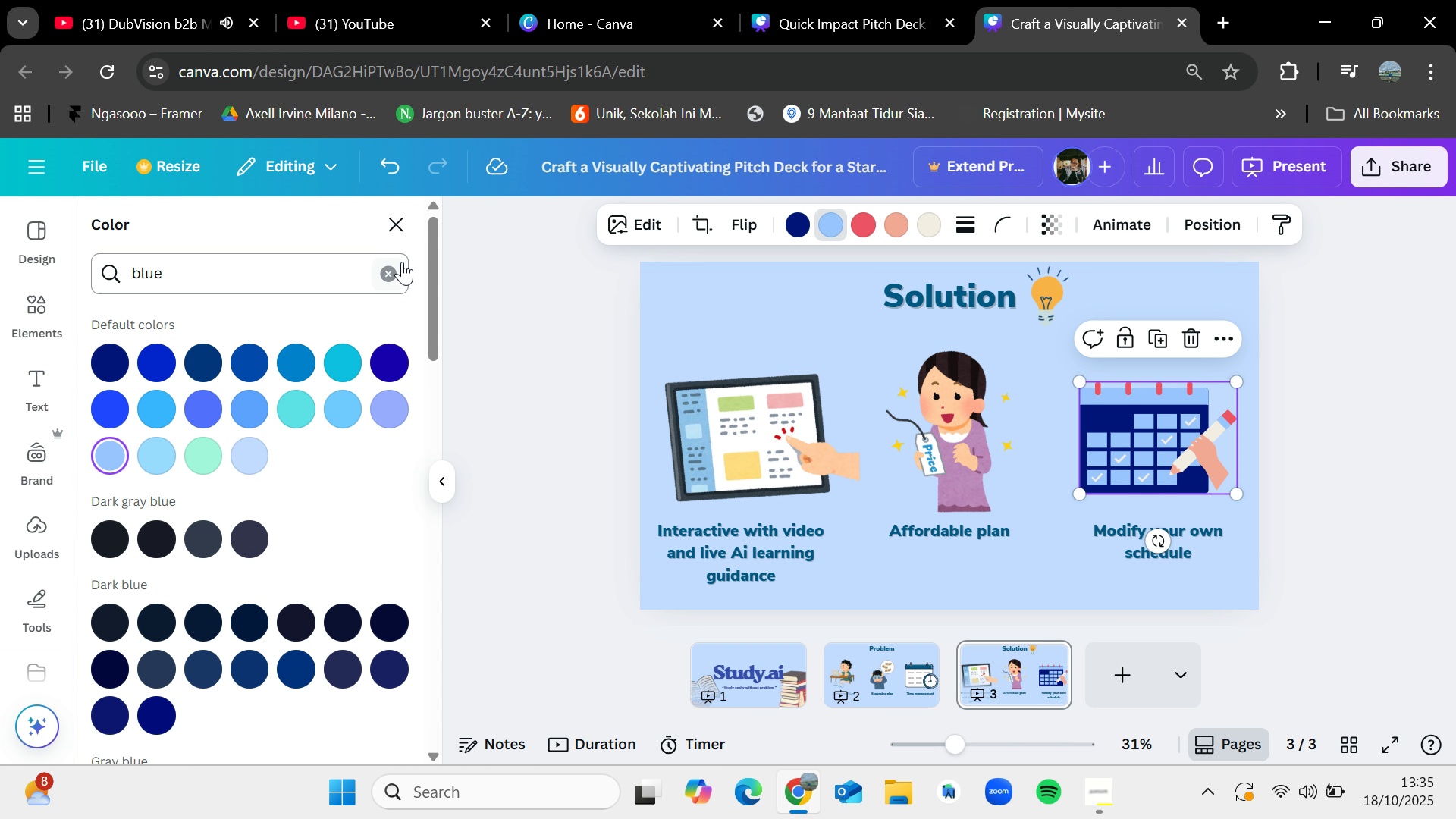 
left_click([406, 225])
 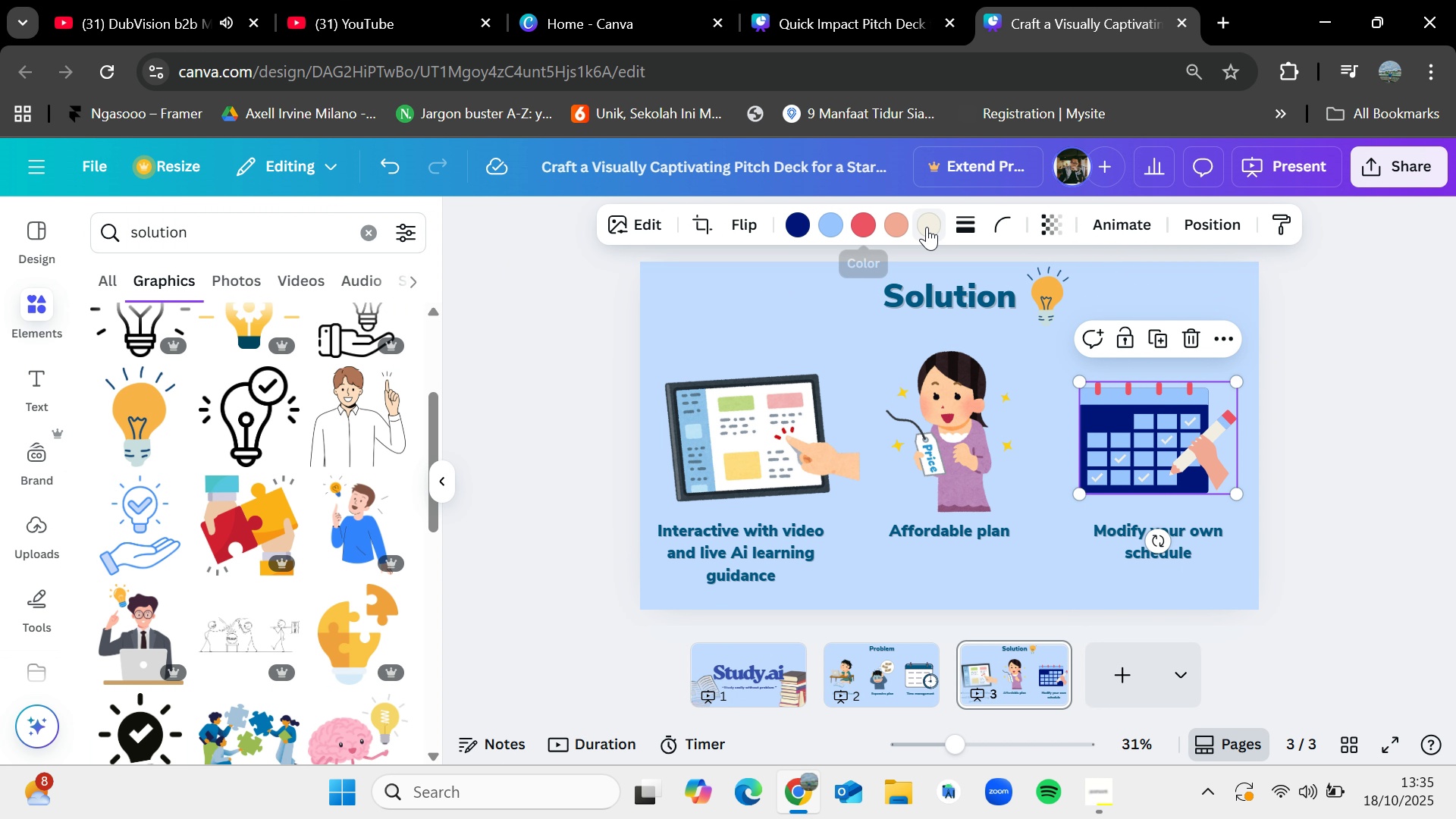 
left_click([828, 221])
 